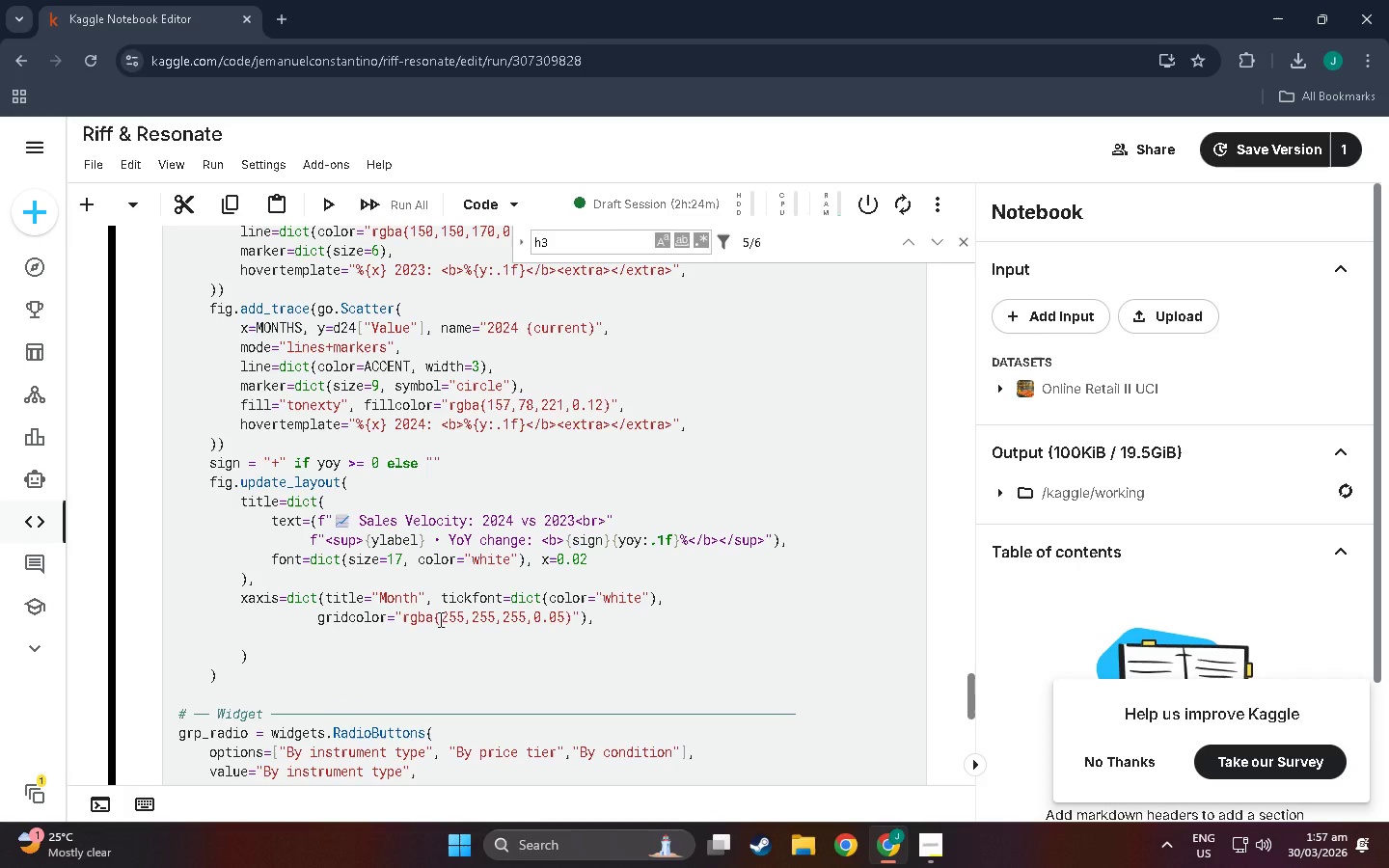 
key(Backspace)
 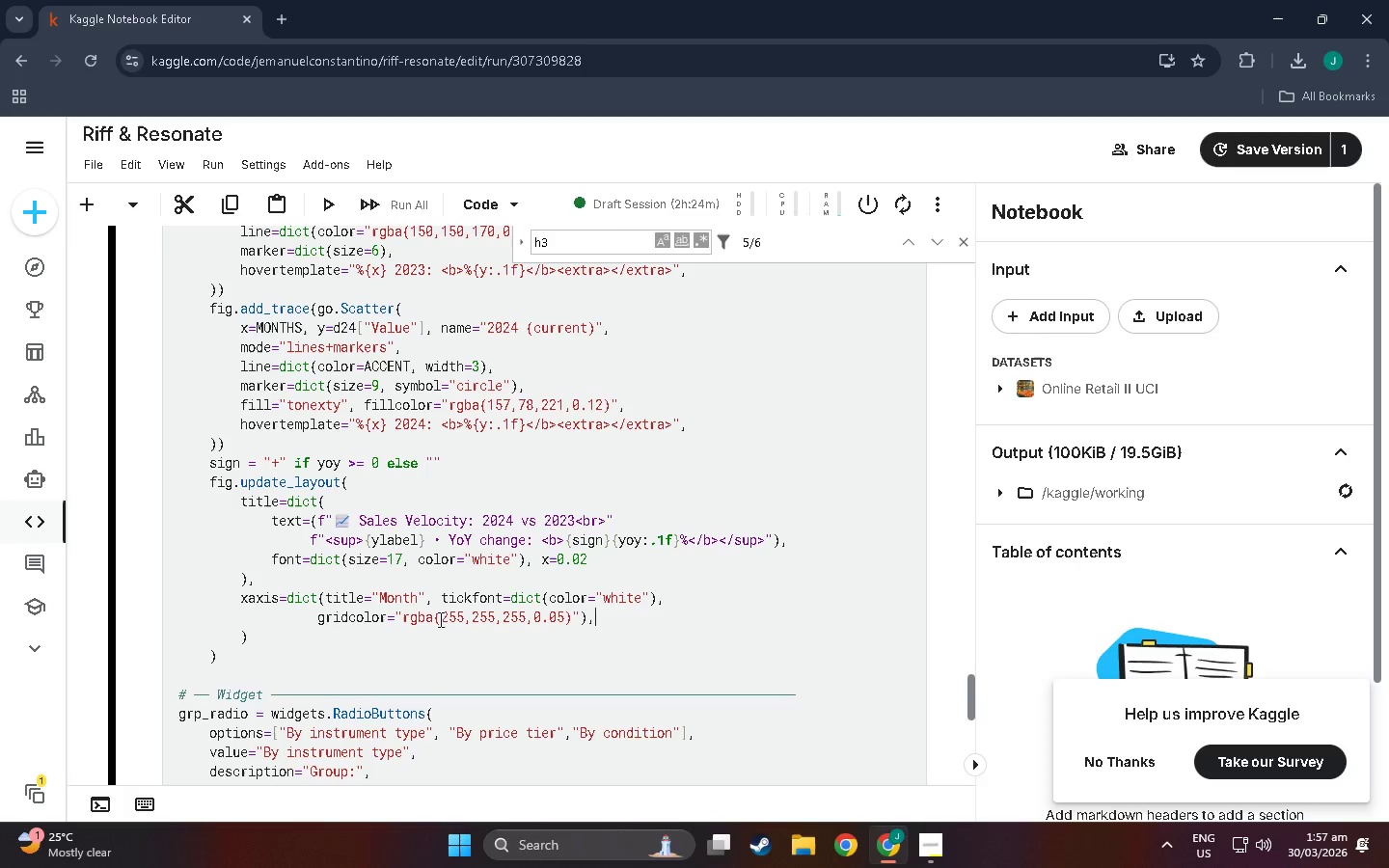 
left_click([242, 636])
 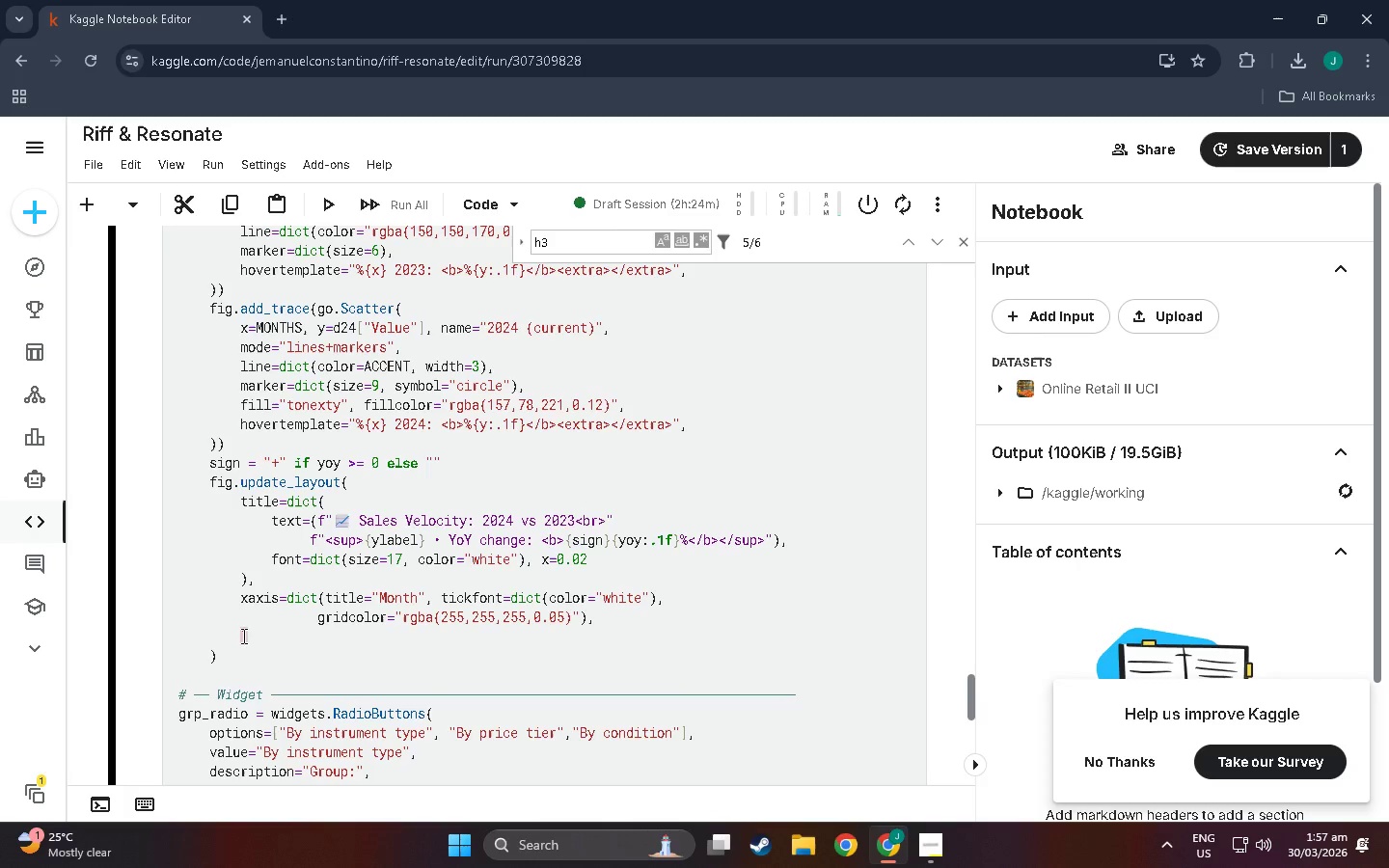 
key(Backspace)
 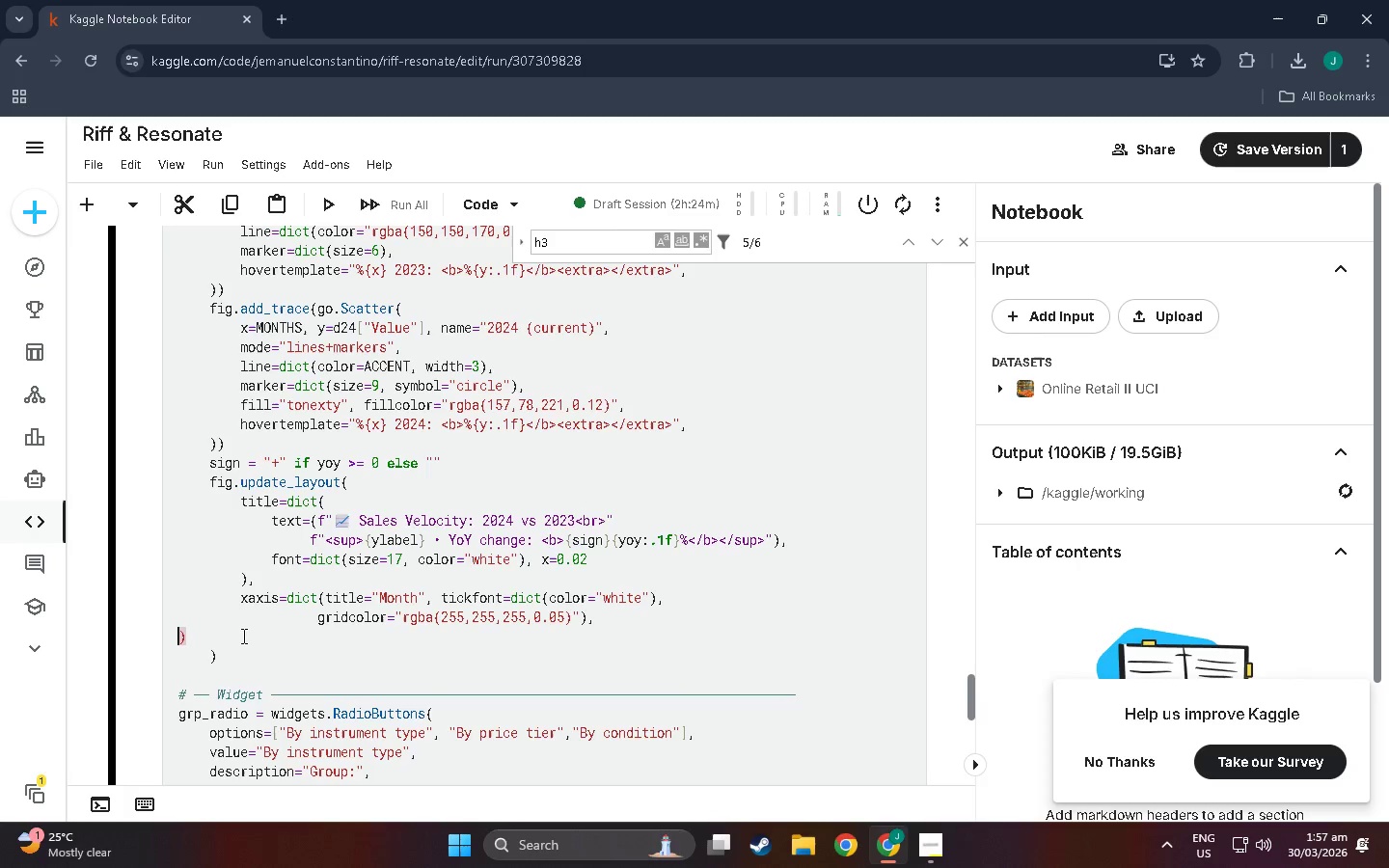 
key(Backspace)
 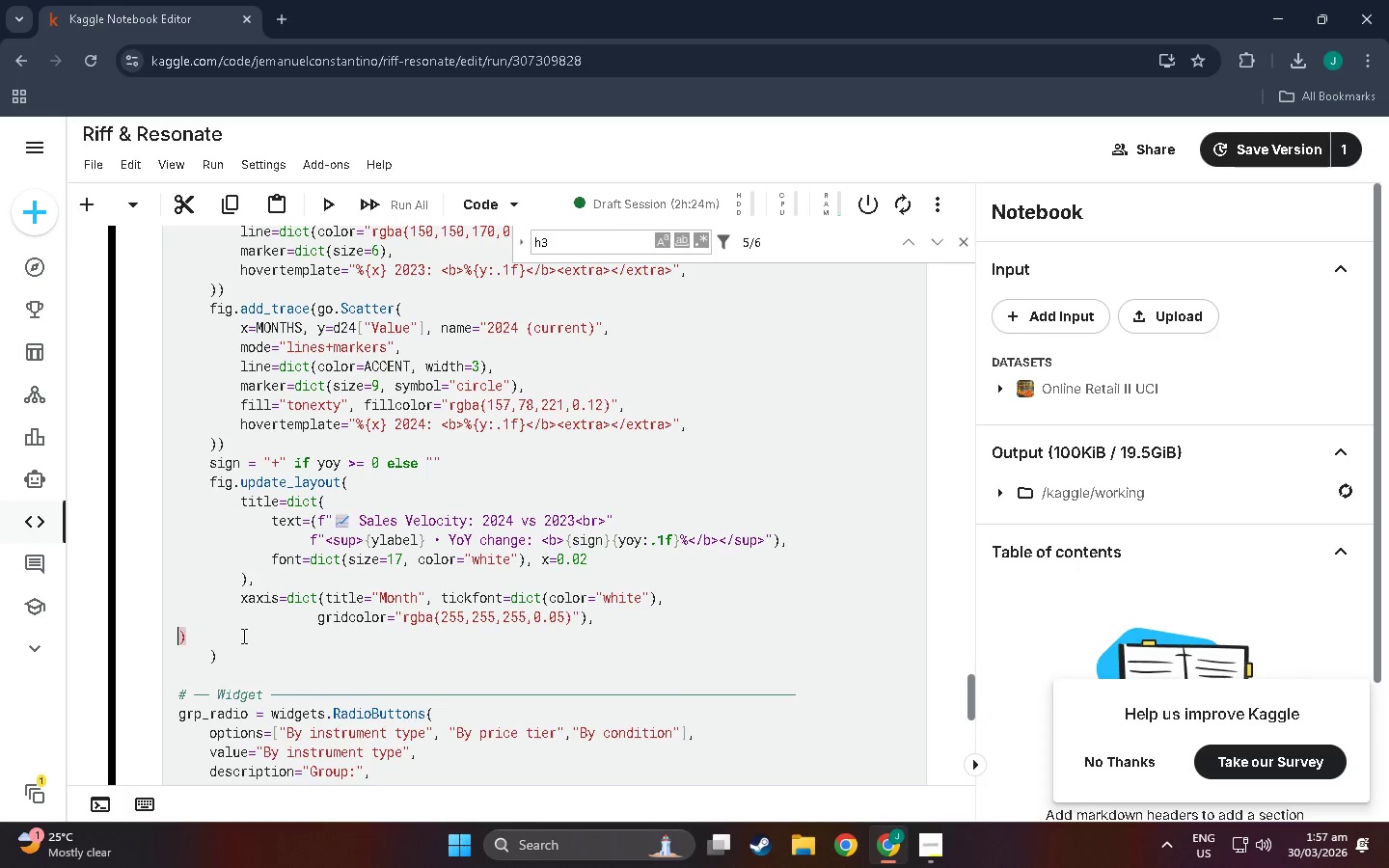 
key(Backspace)
 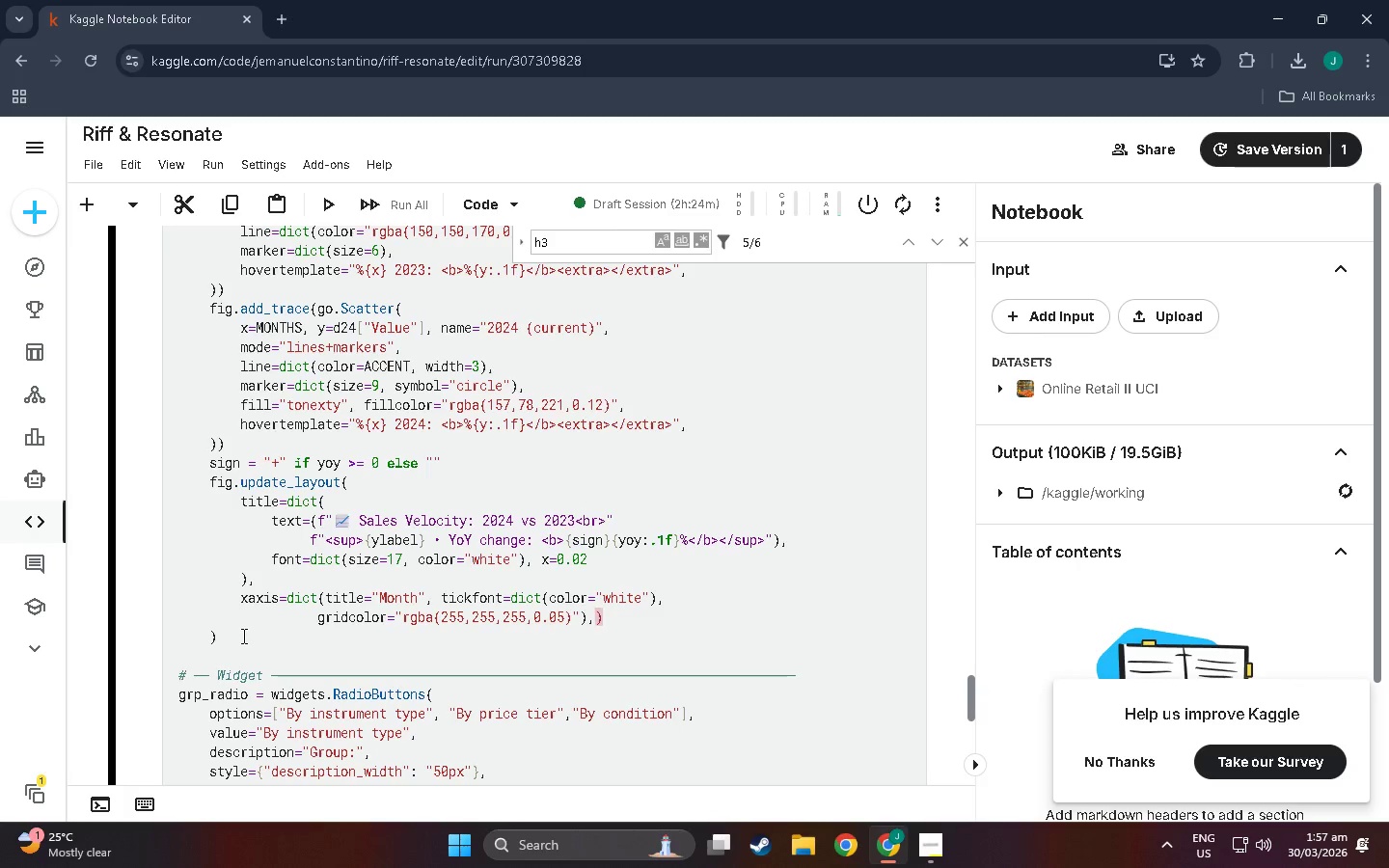 
key(Enter)
 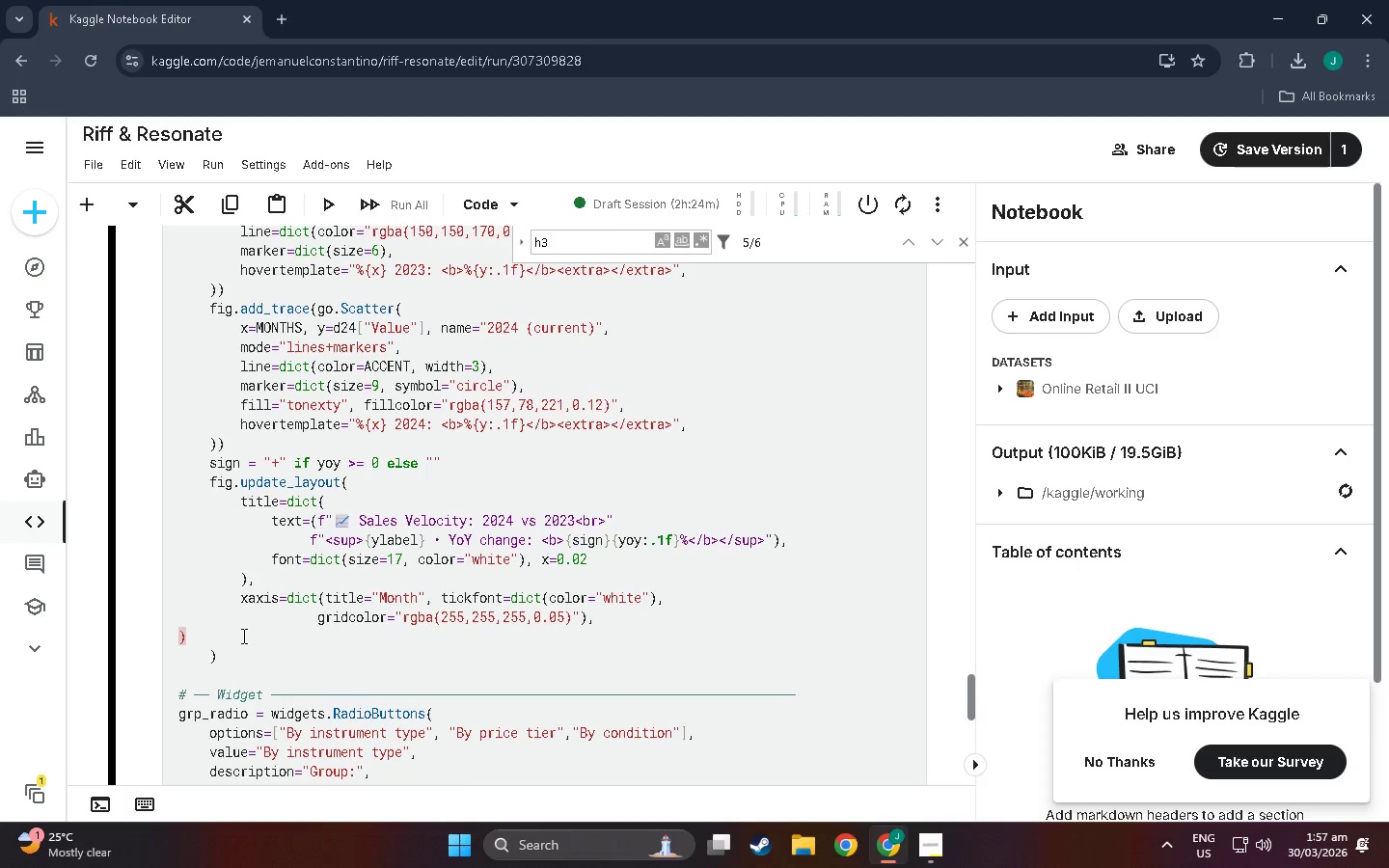 
key(Numpad0)
 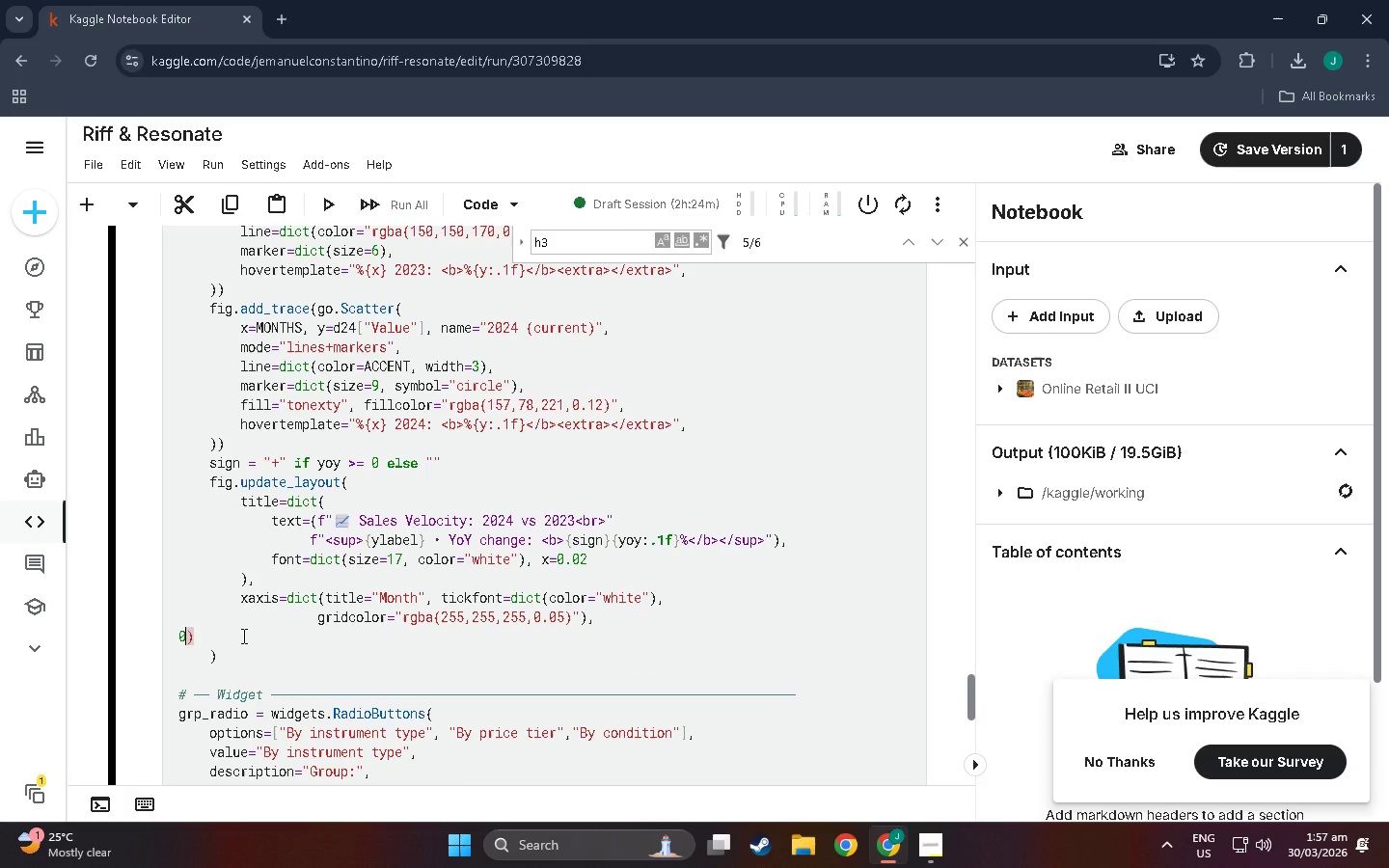 
key(Backspace)
 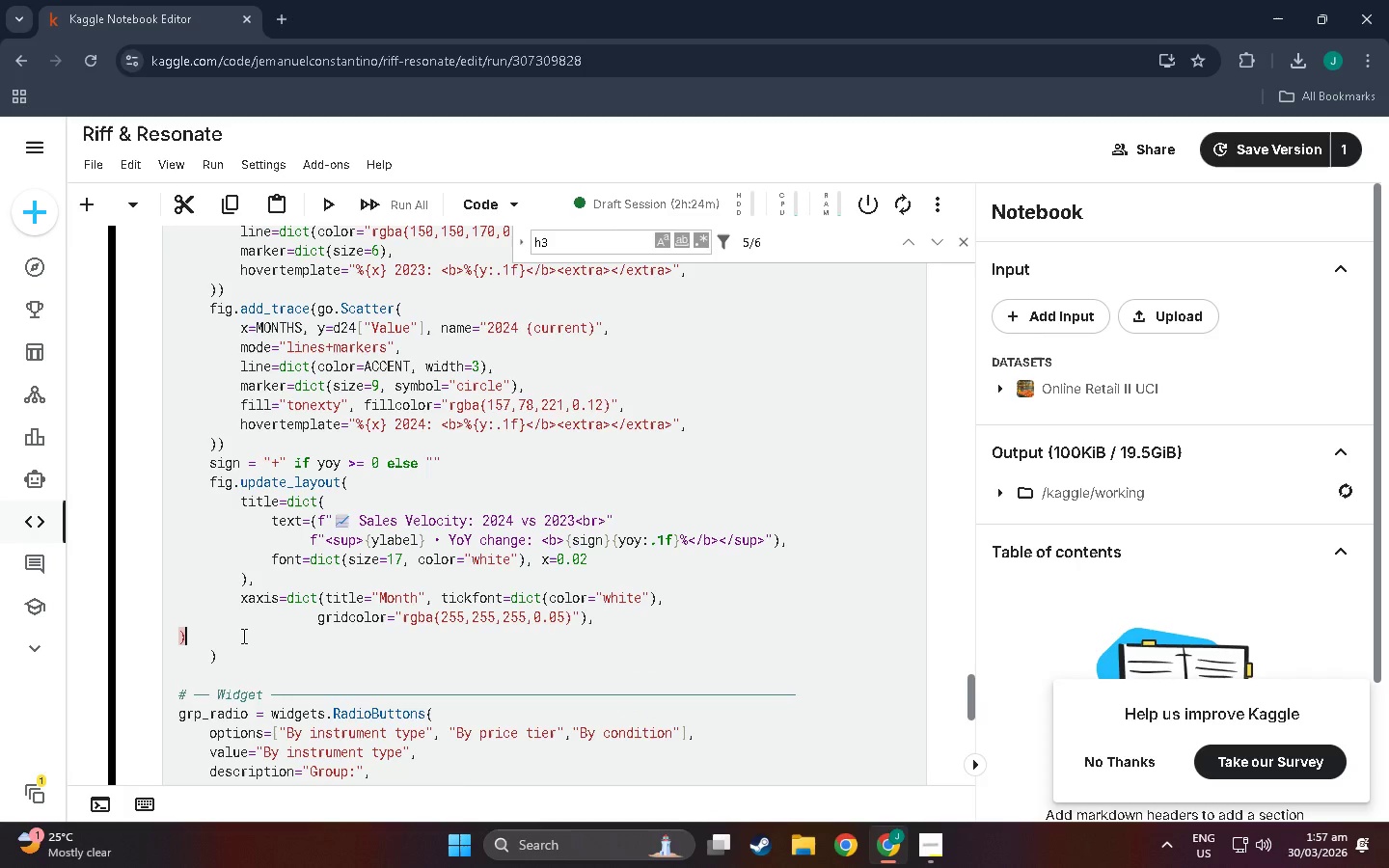 
key(ArrowRight)
 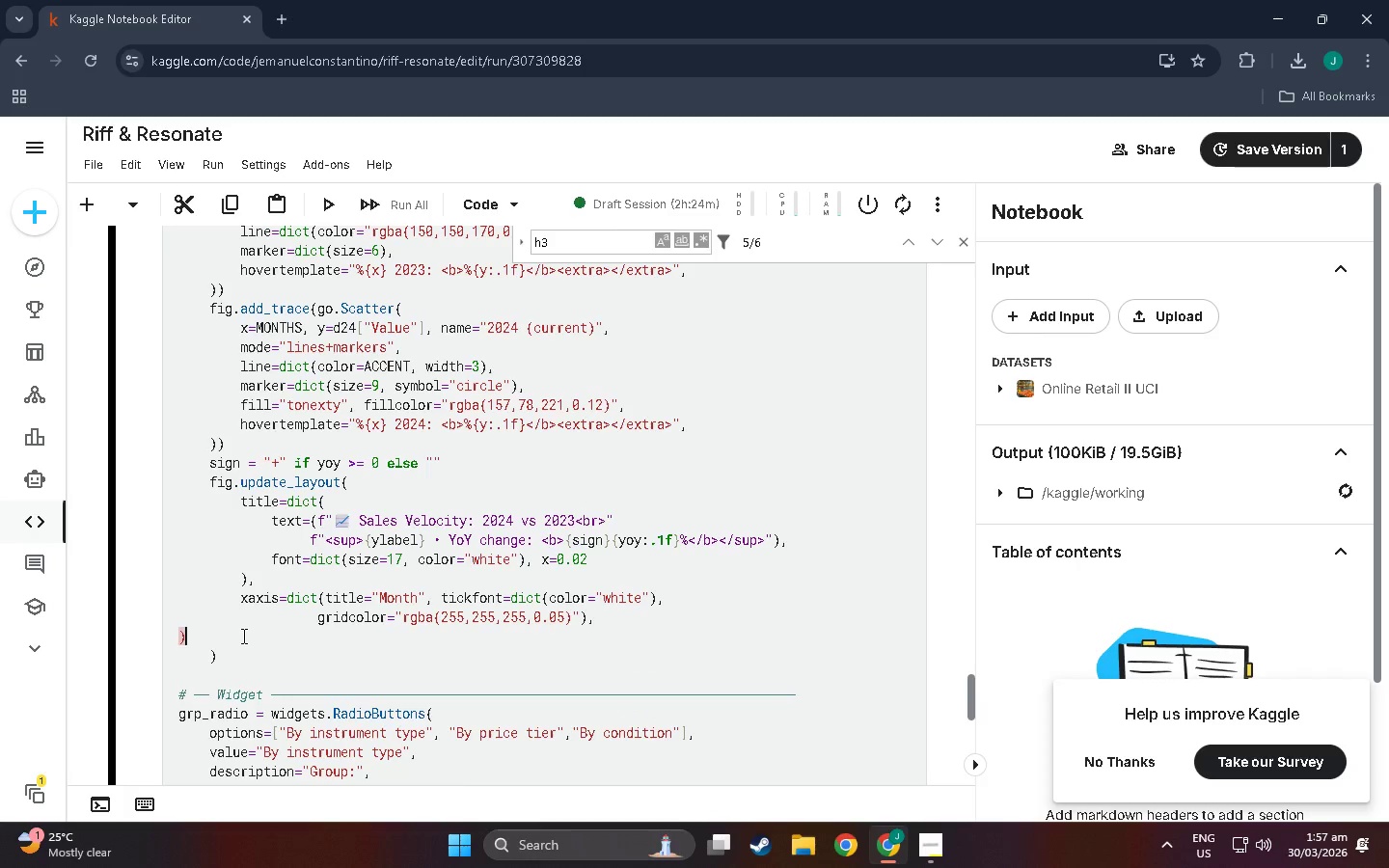 
key(Backspace)
 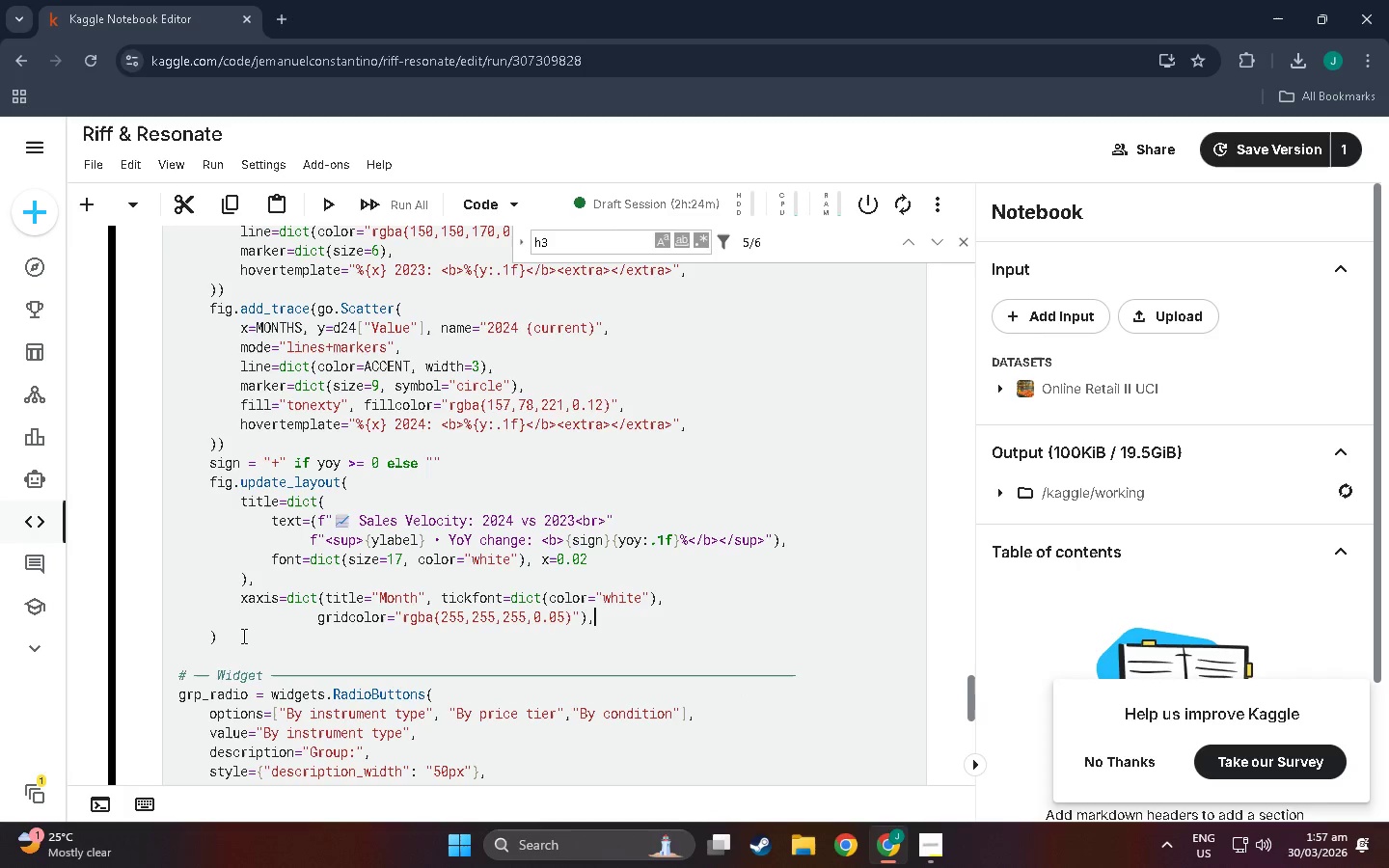 
key(Backspace)
 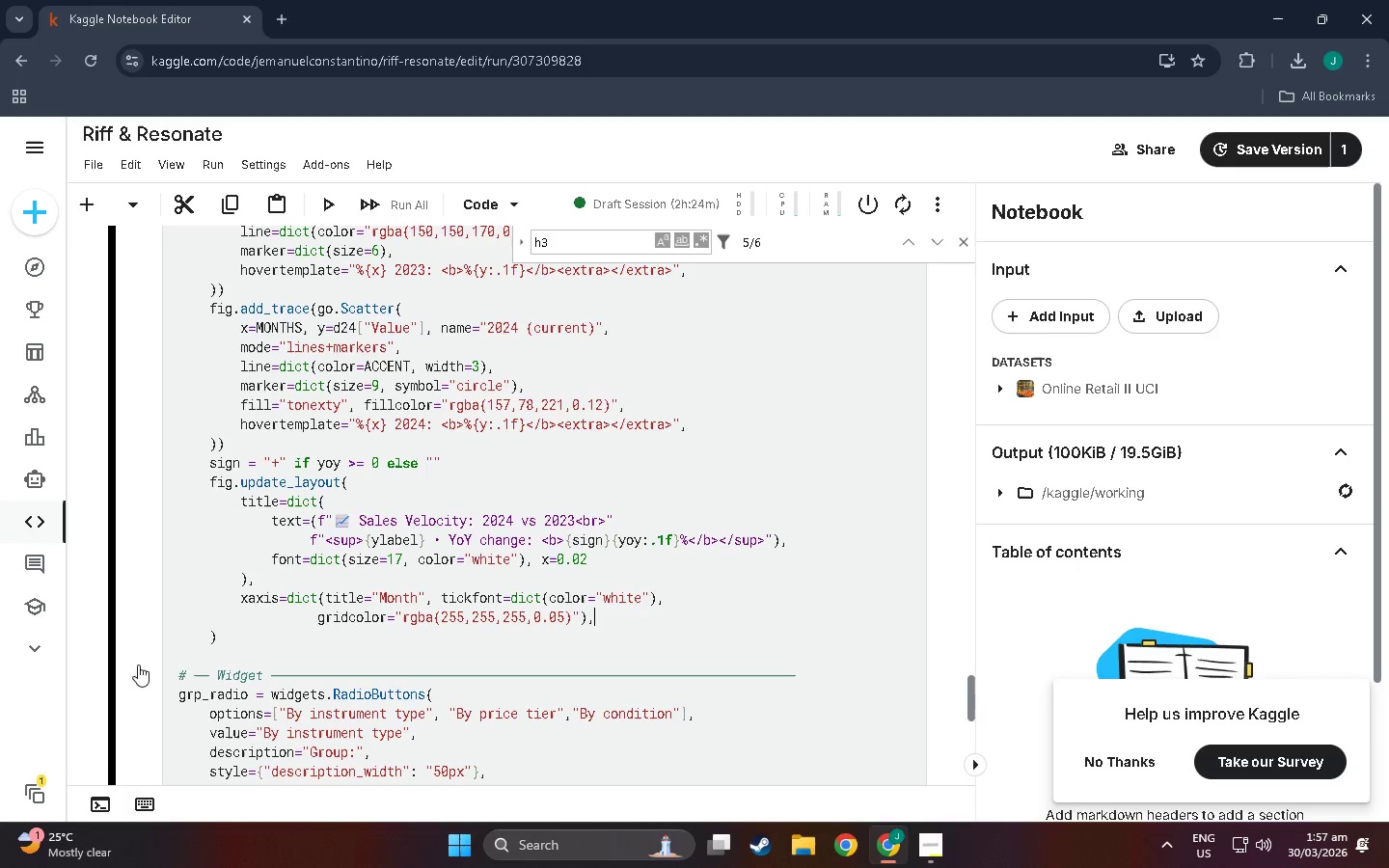 
left_click([216, 627])
 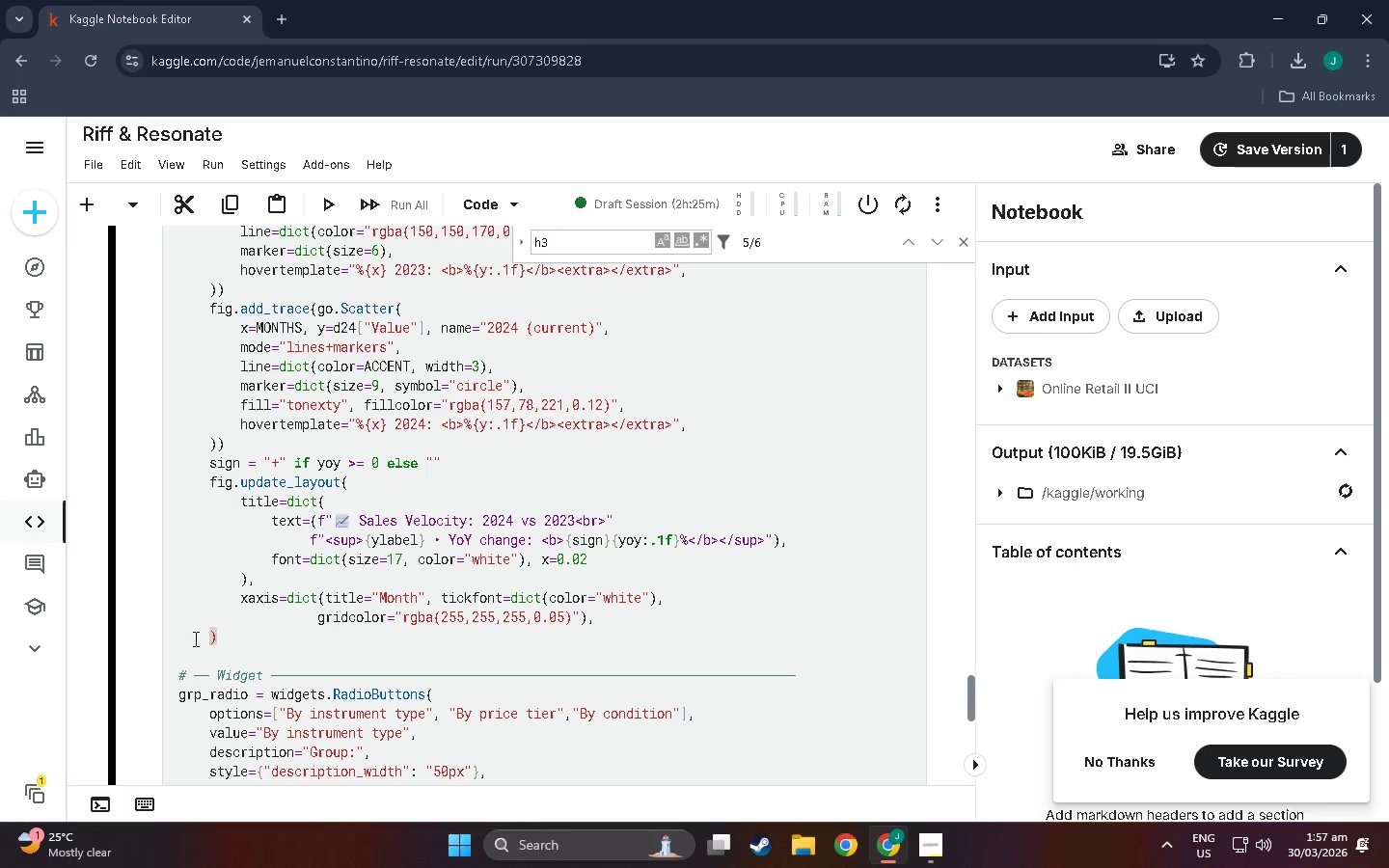 
left_click_drag(start_coordinate=[194, 638], to_coordinate=[199, 638])
 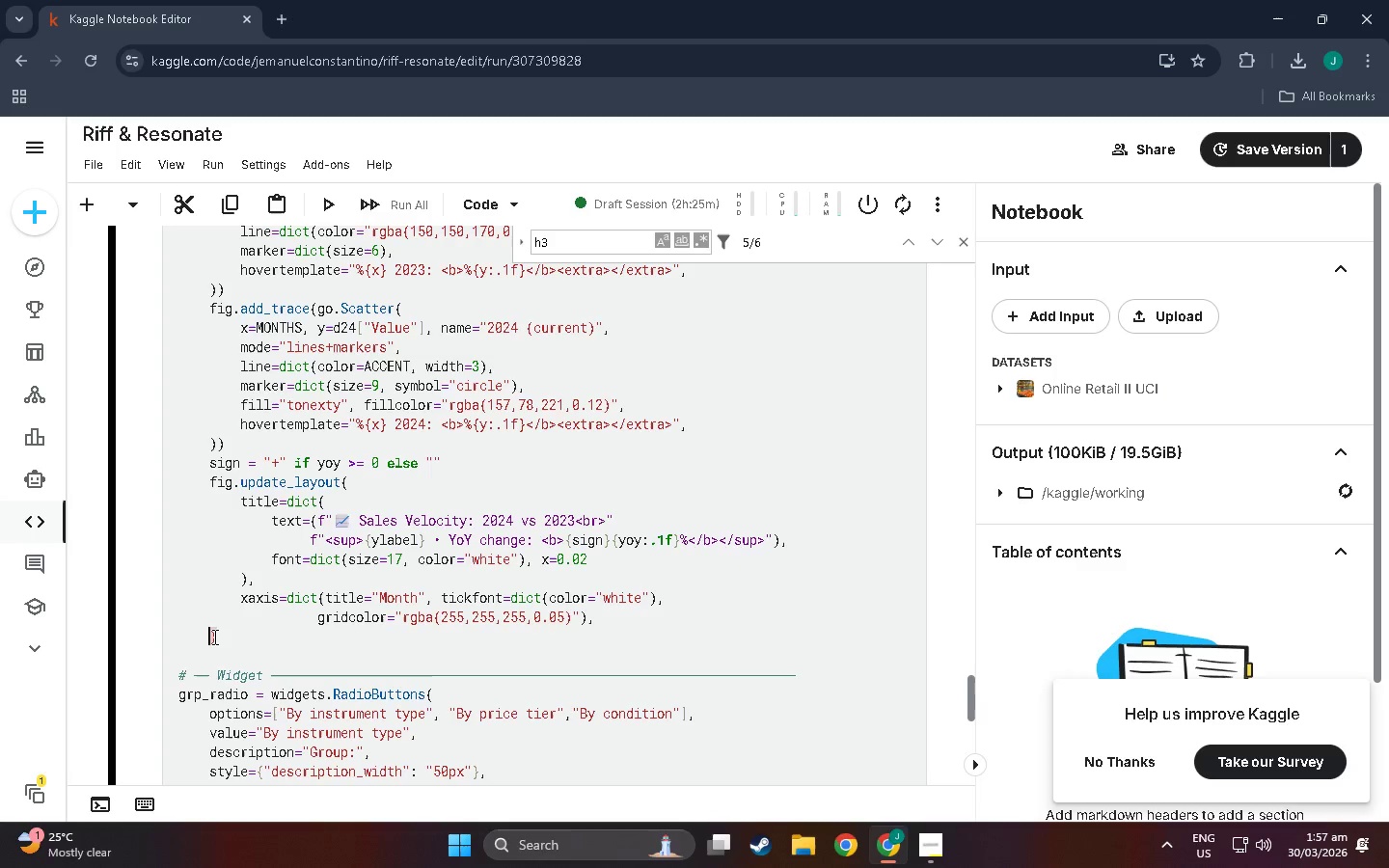 
double_click([213, 637])
 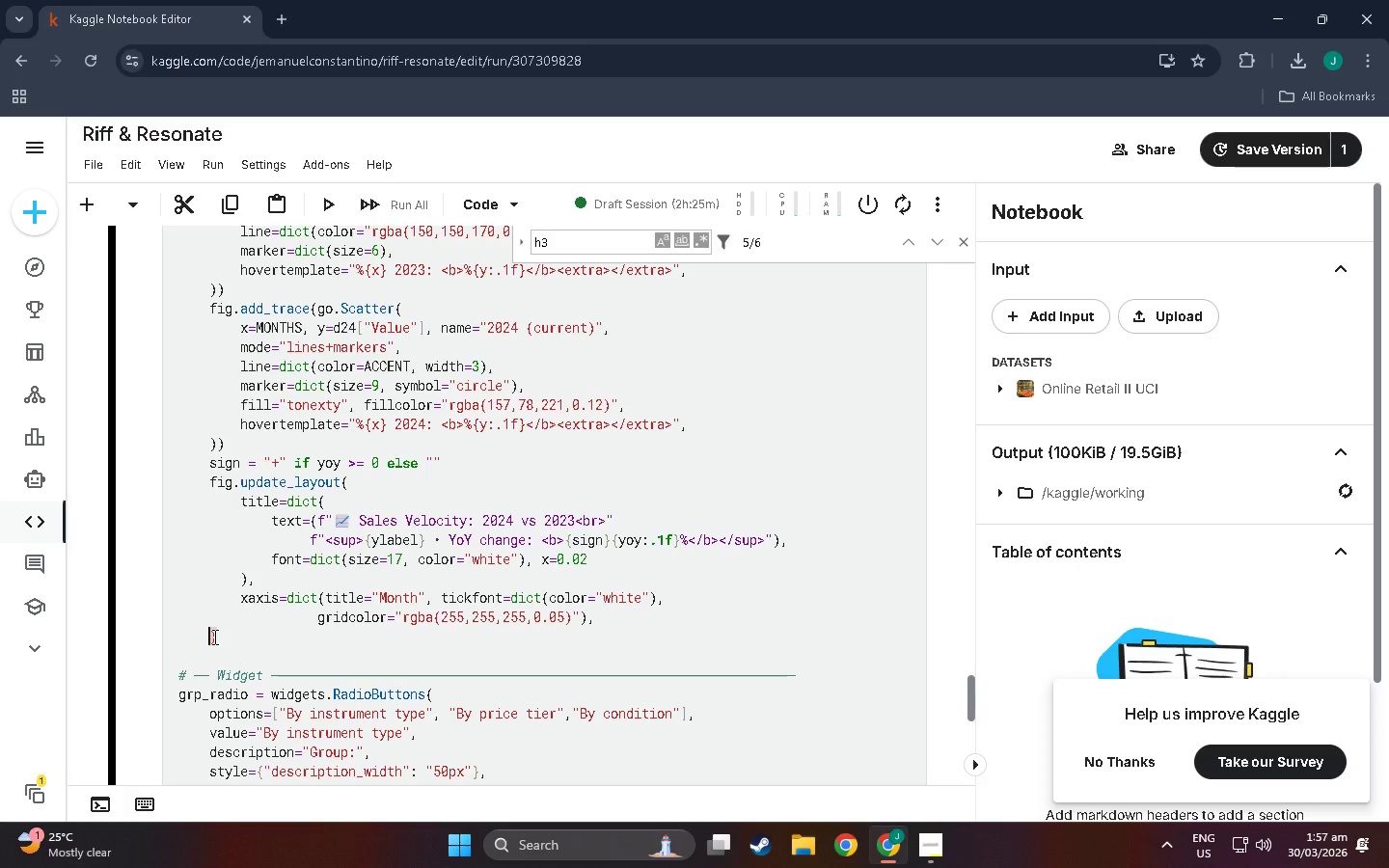 
key(Backspace)
 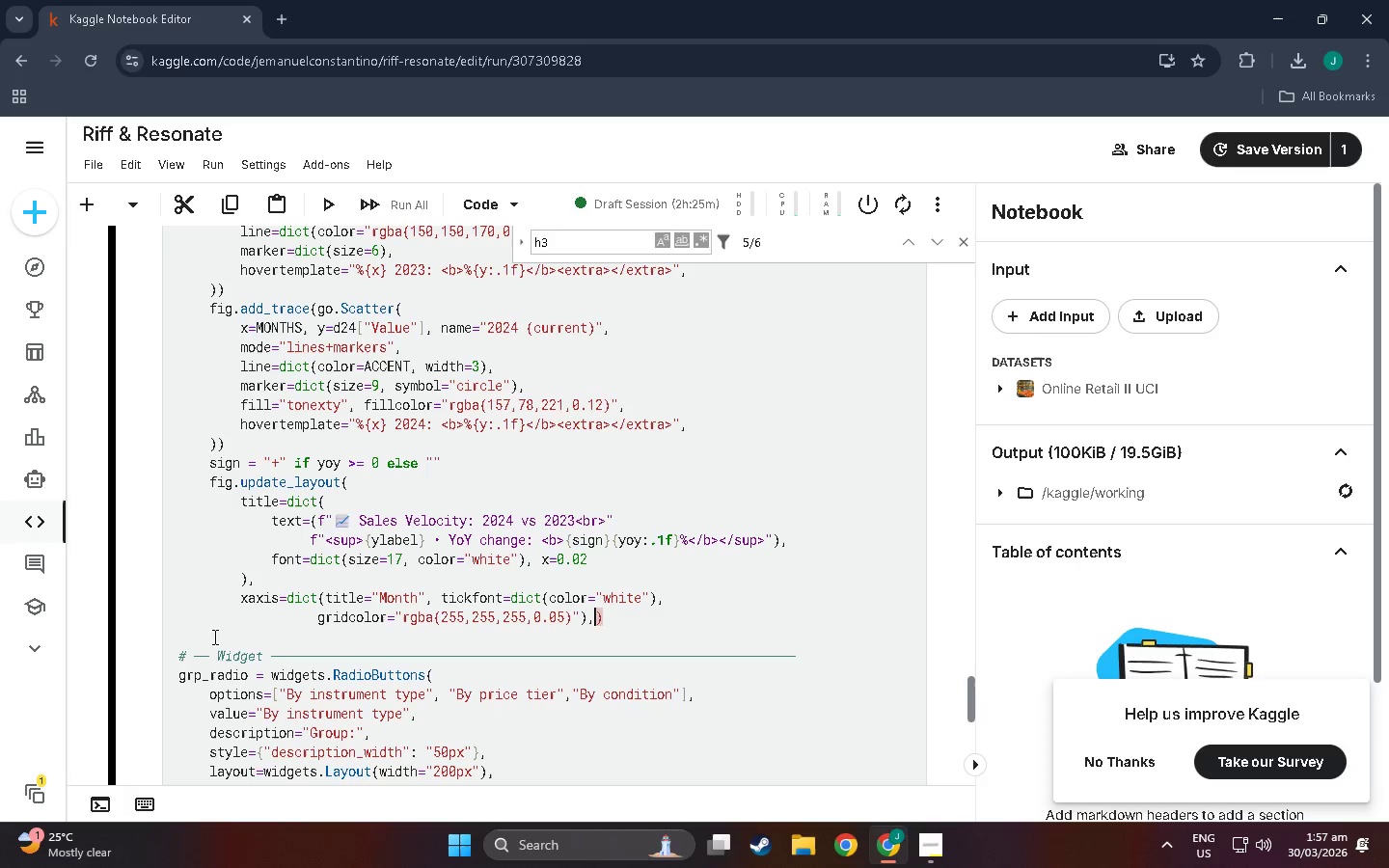 
key(Backspace)
 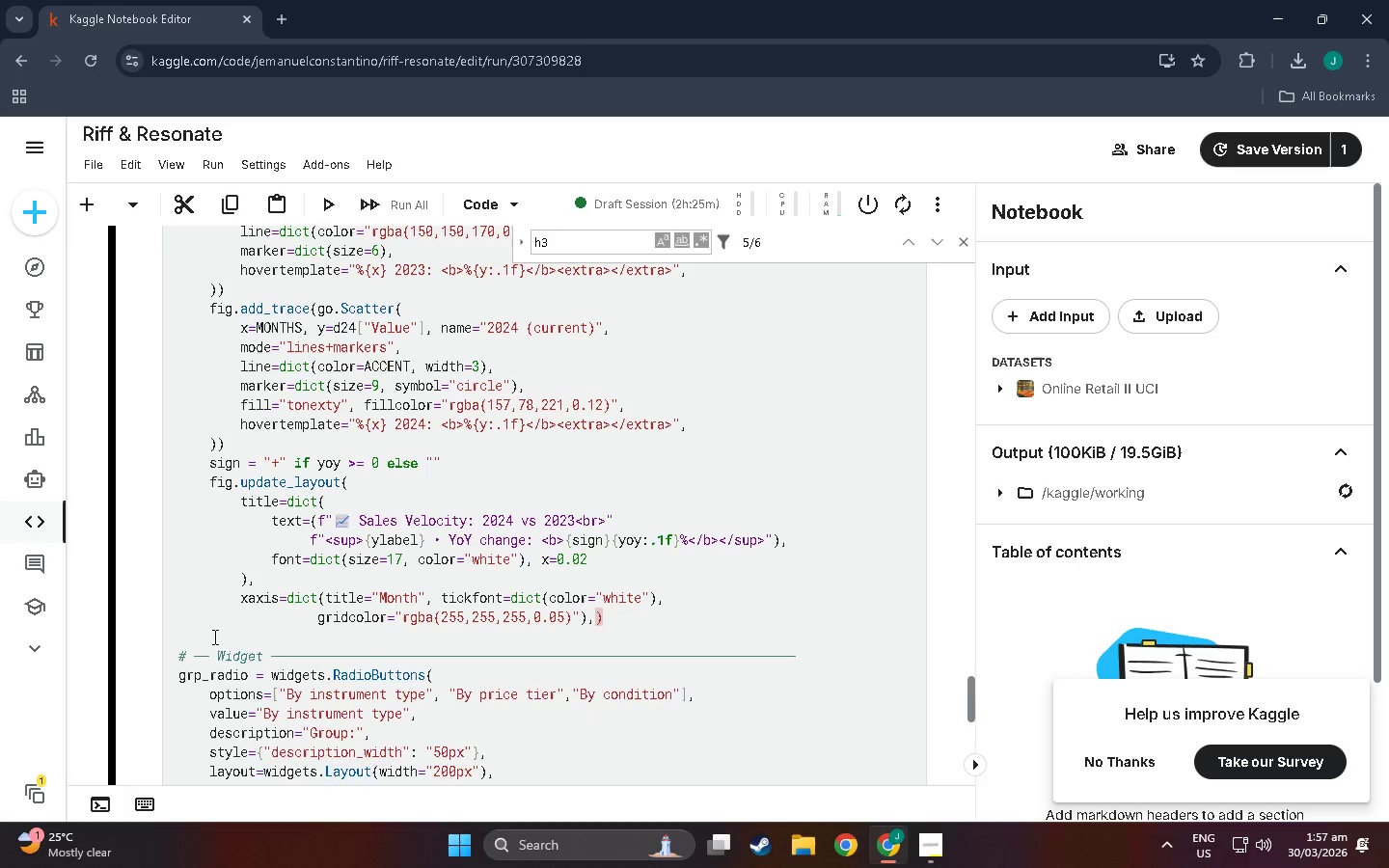 
key(Enter)
 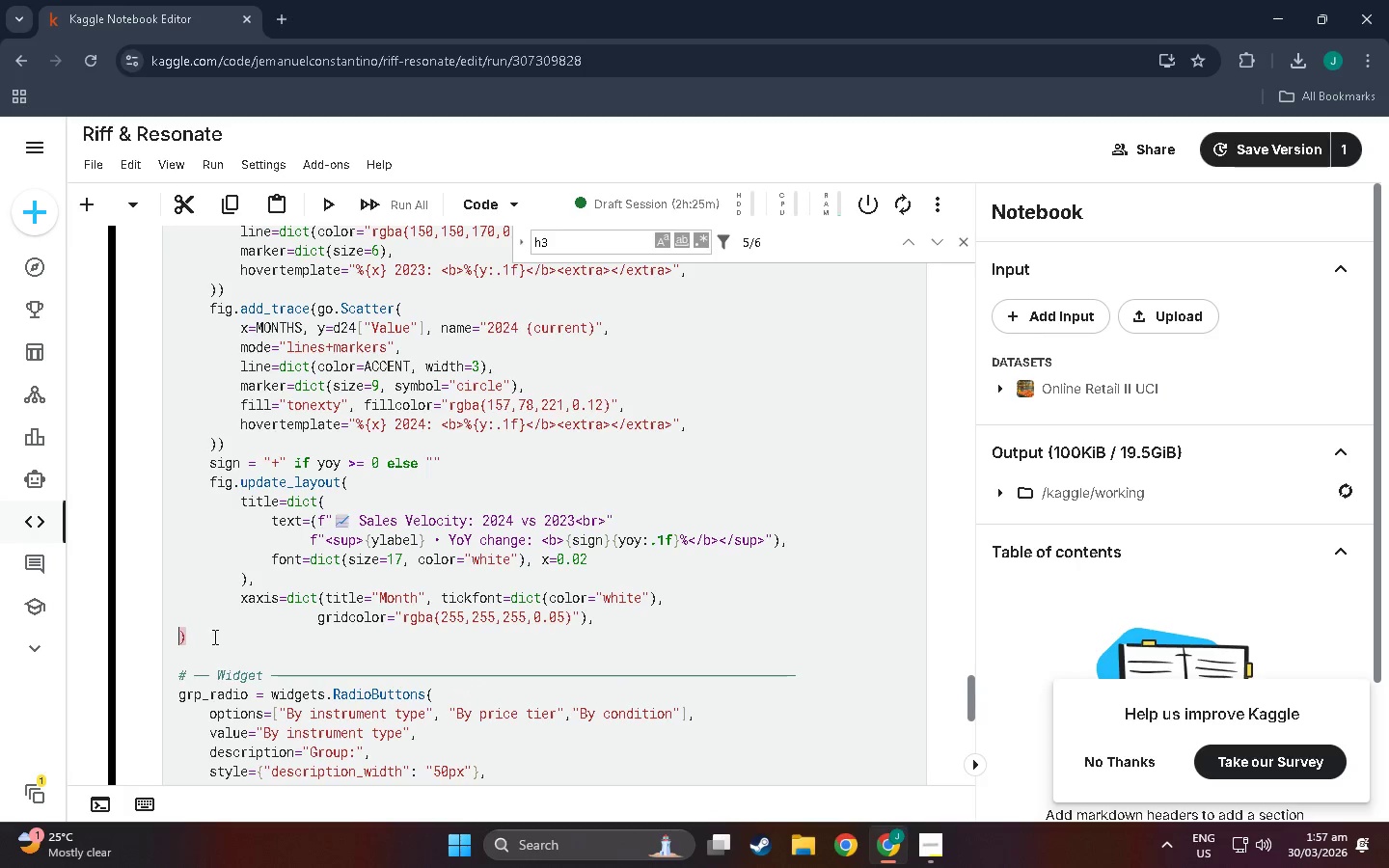 
key(Control+Z)
 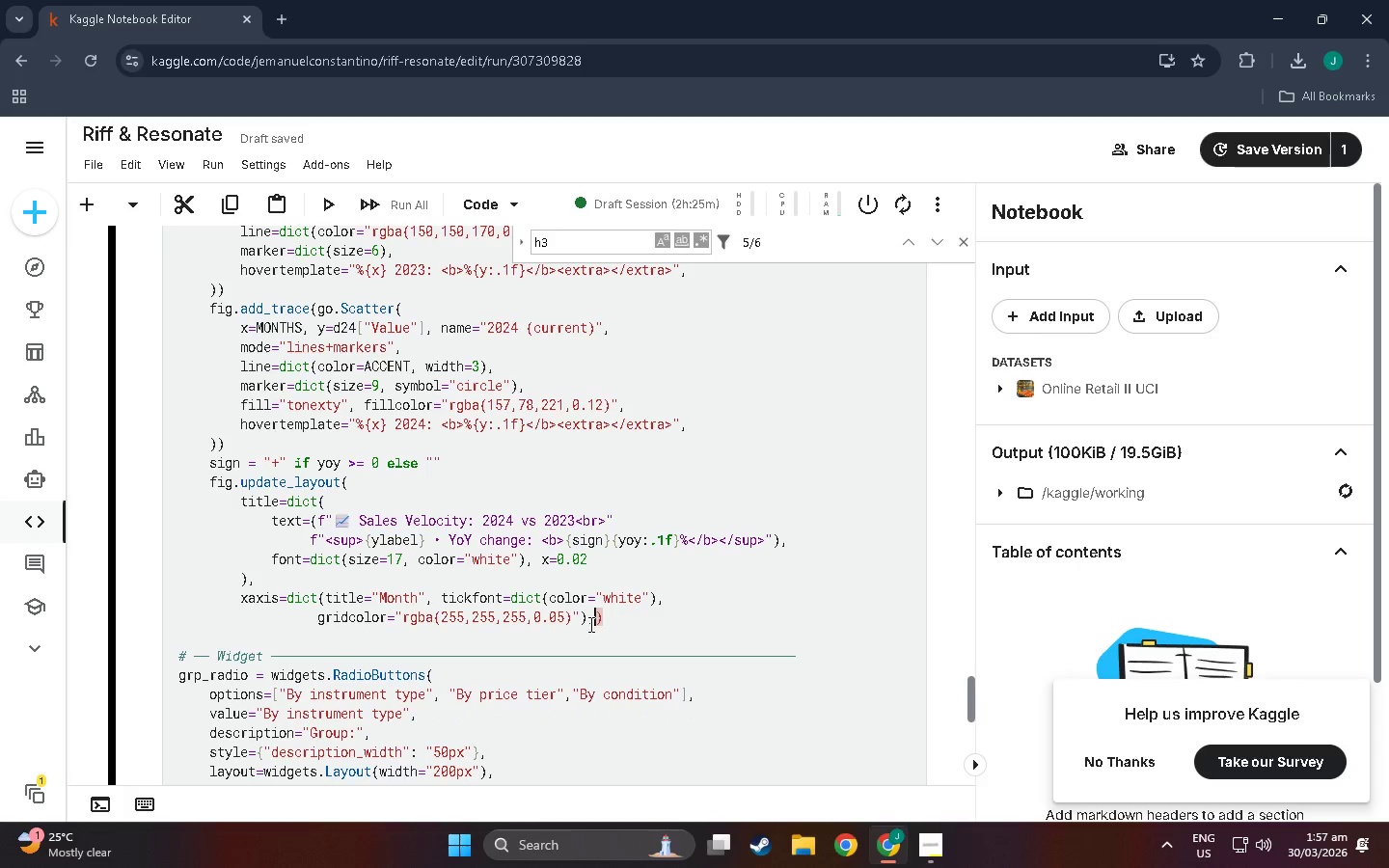 
key(Control+Z)
 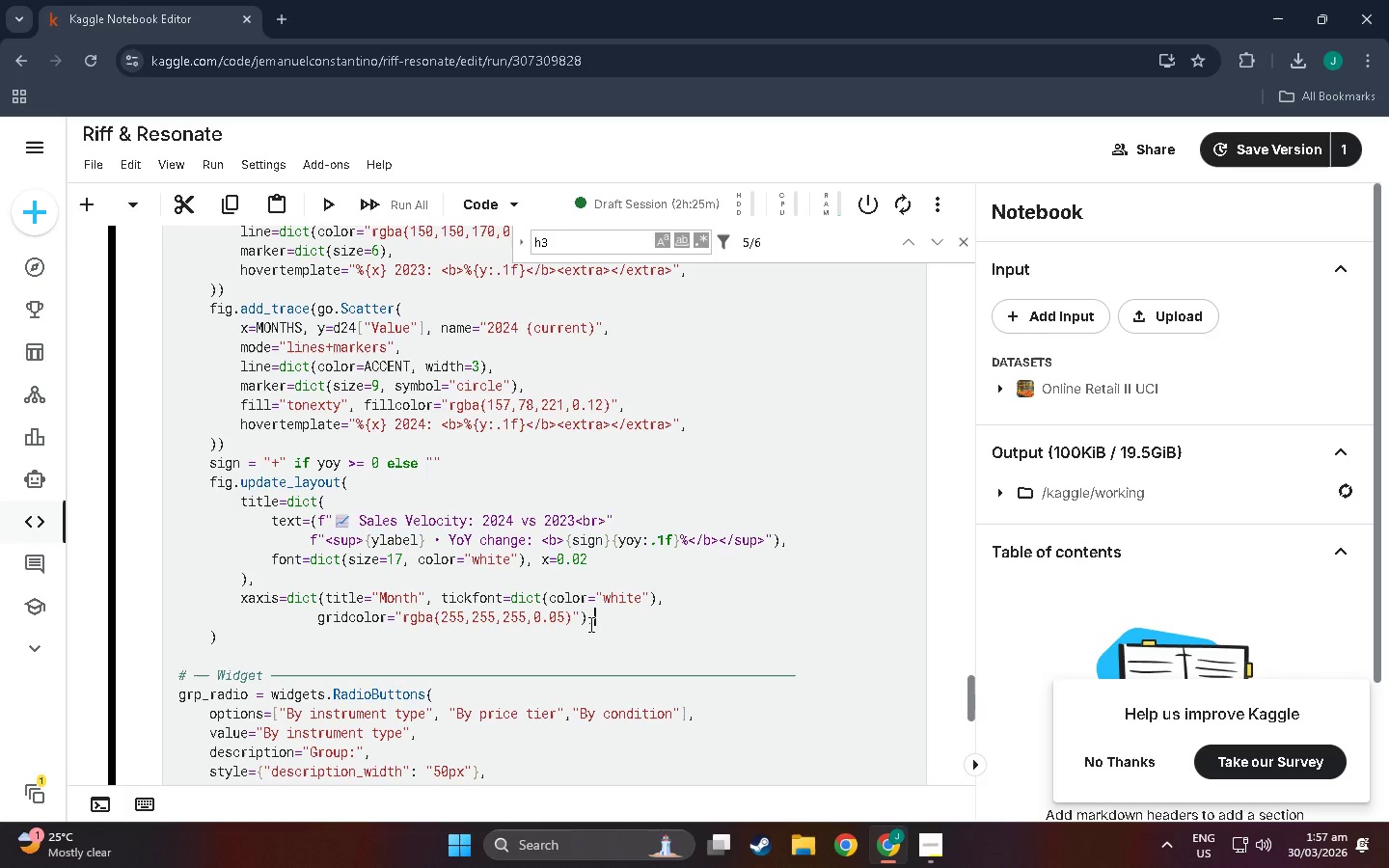 
left_click_drag(start_coordinate=[596, 623], to_coordinate=[232, 596])
 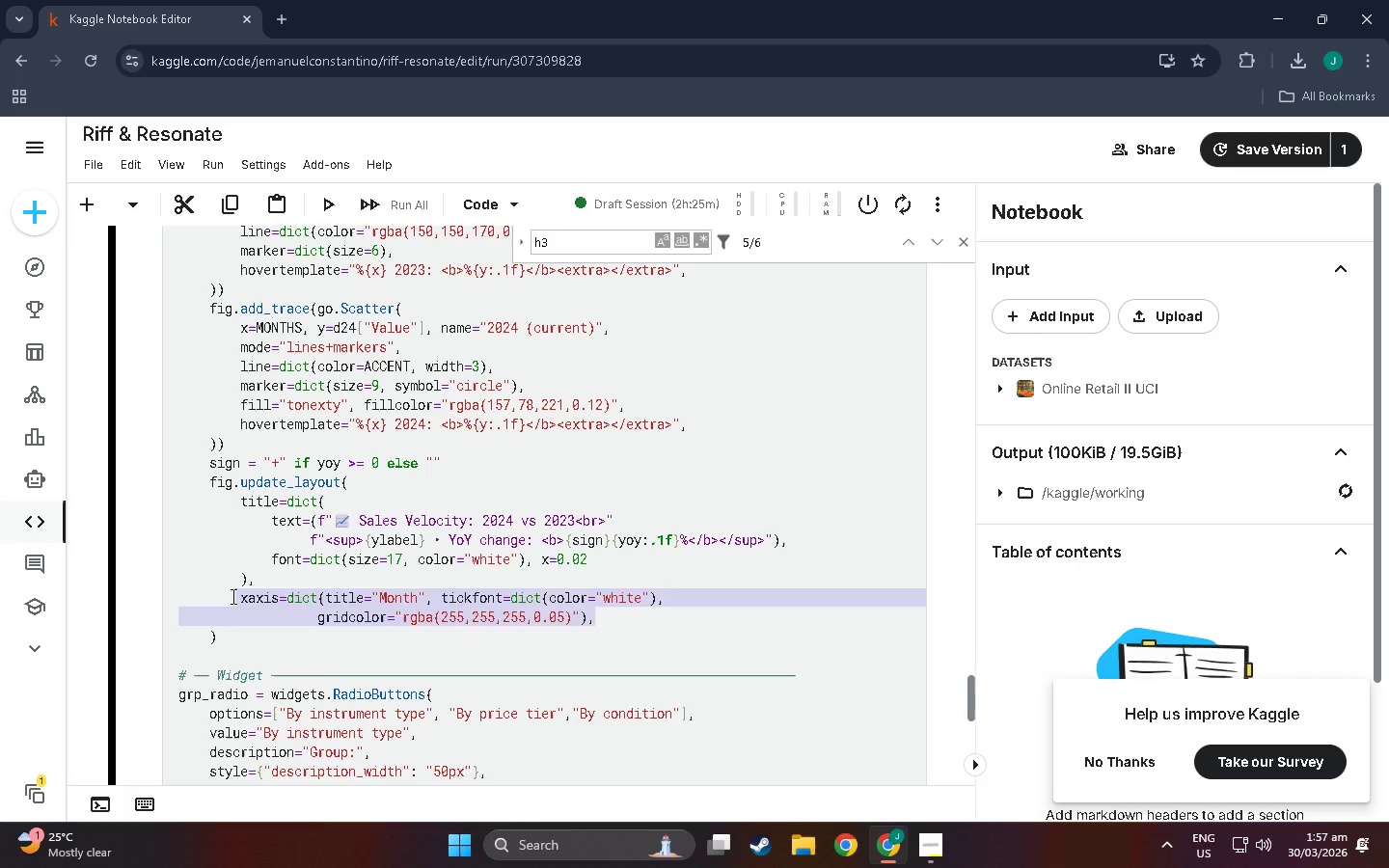 
key(Backspace)
 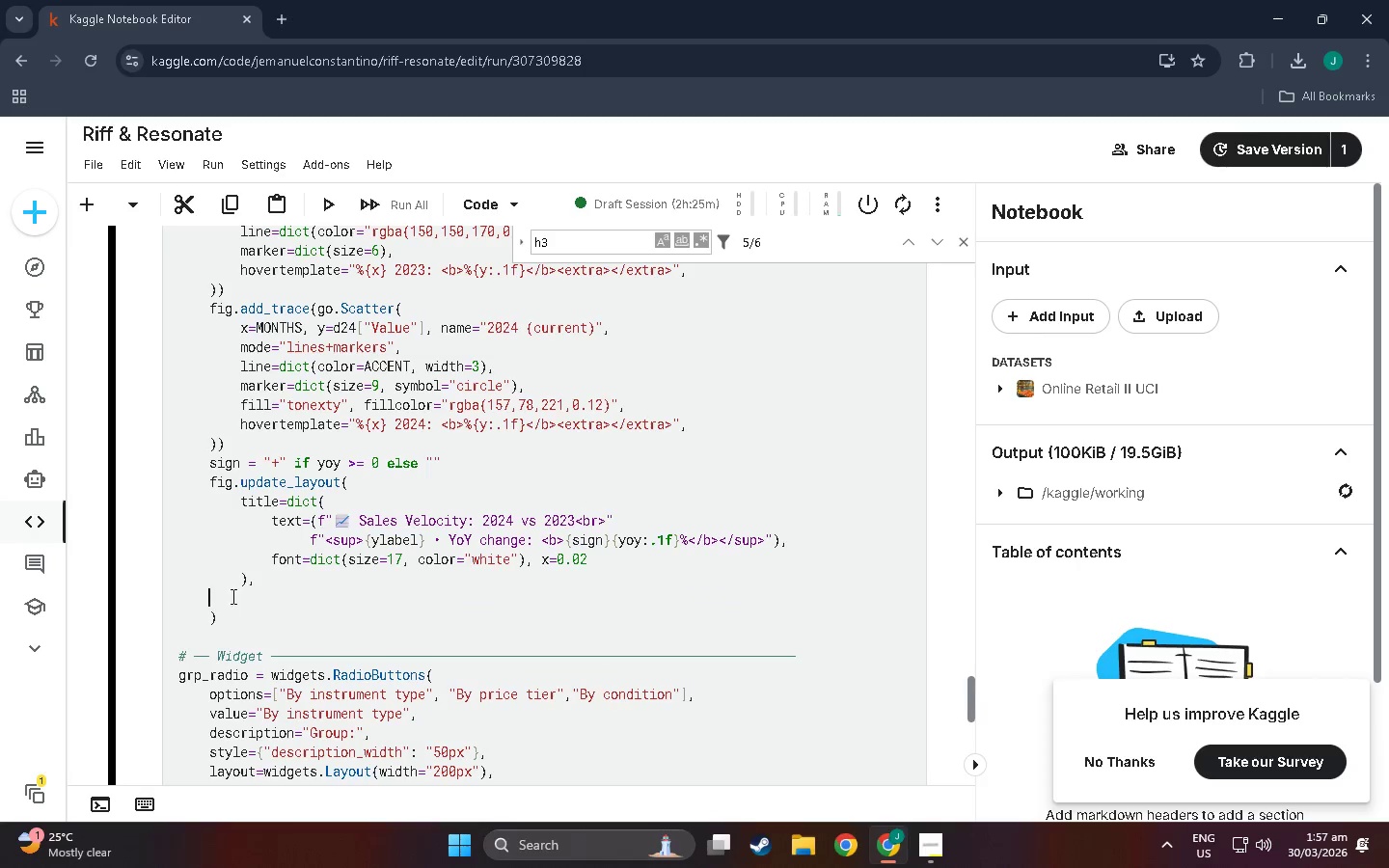 
key(Backspace)
 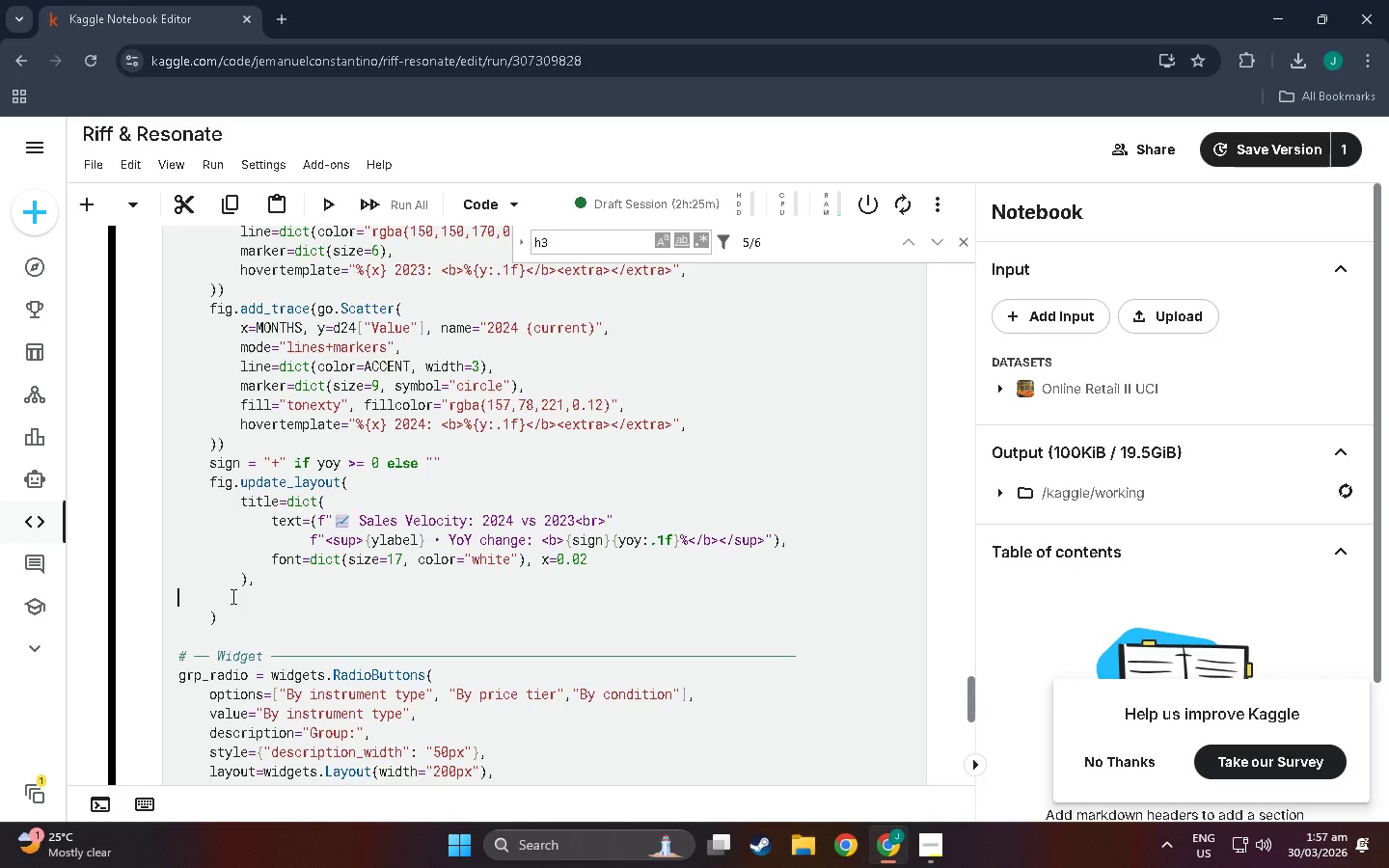 
key(Backspace)
 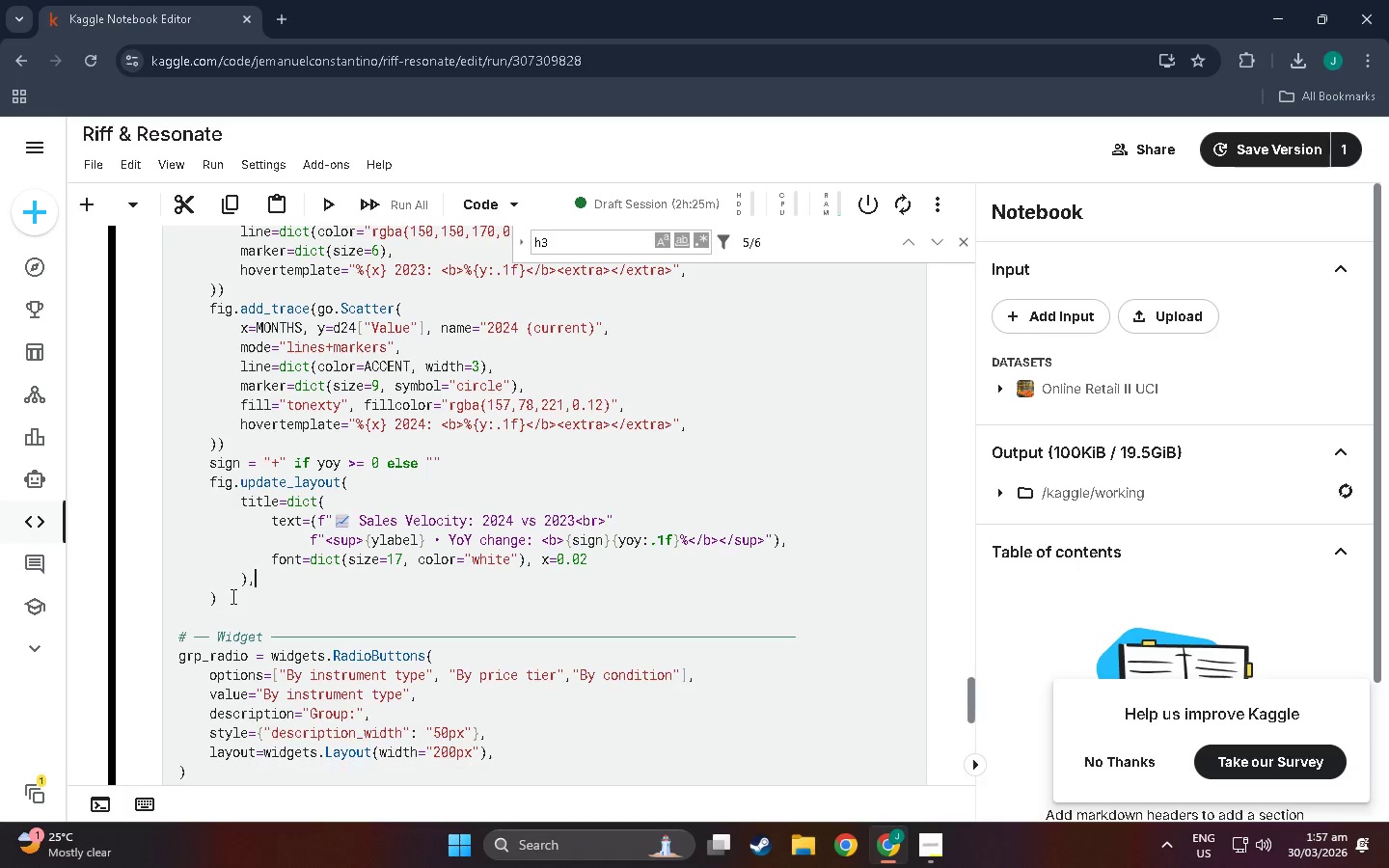 
key(Backspace)
 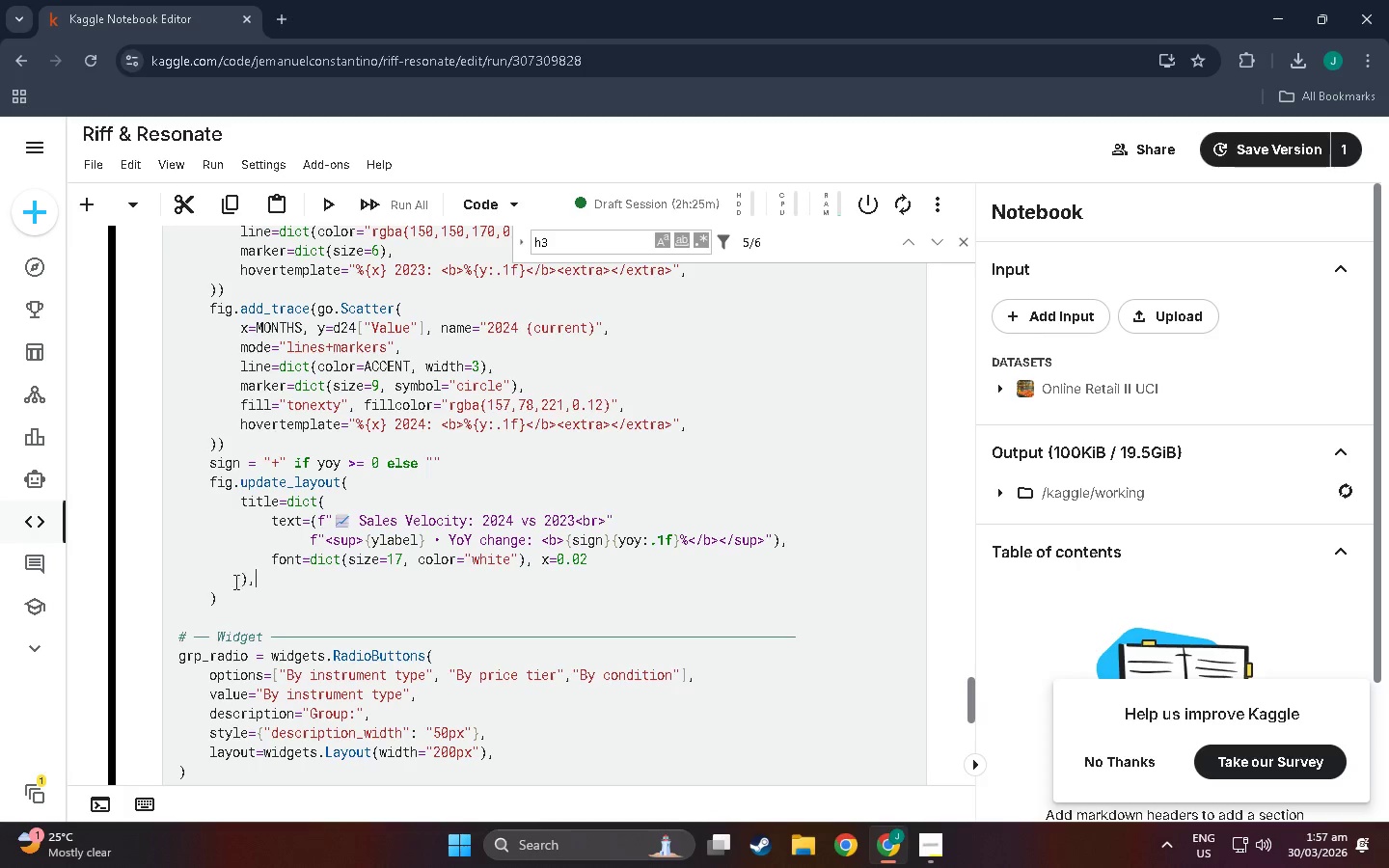 
double_click([248, 585])
 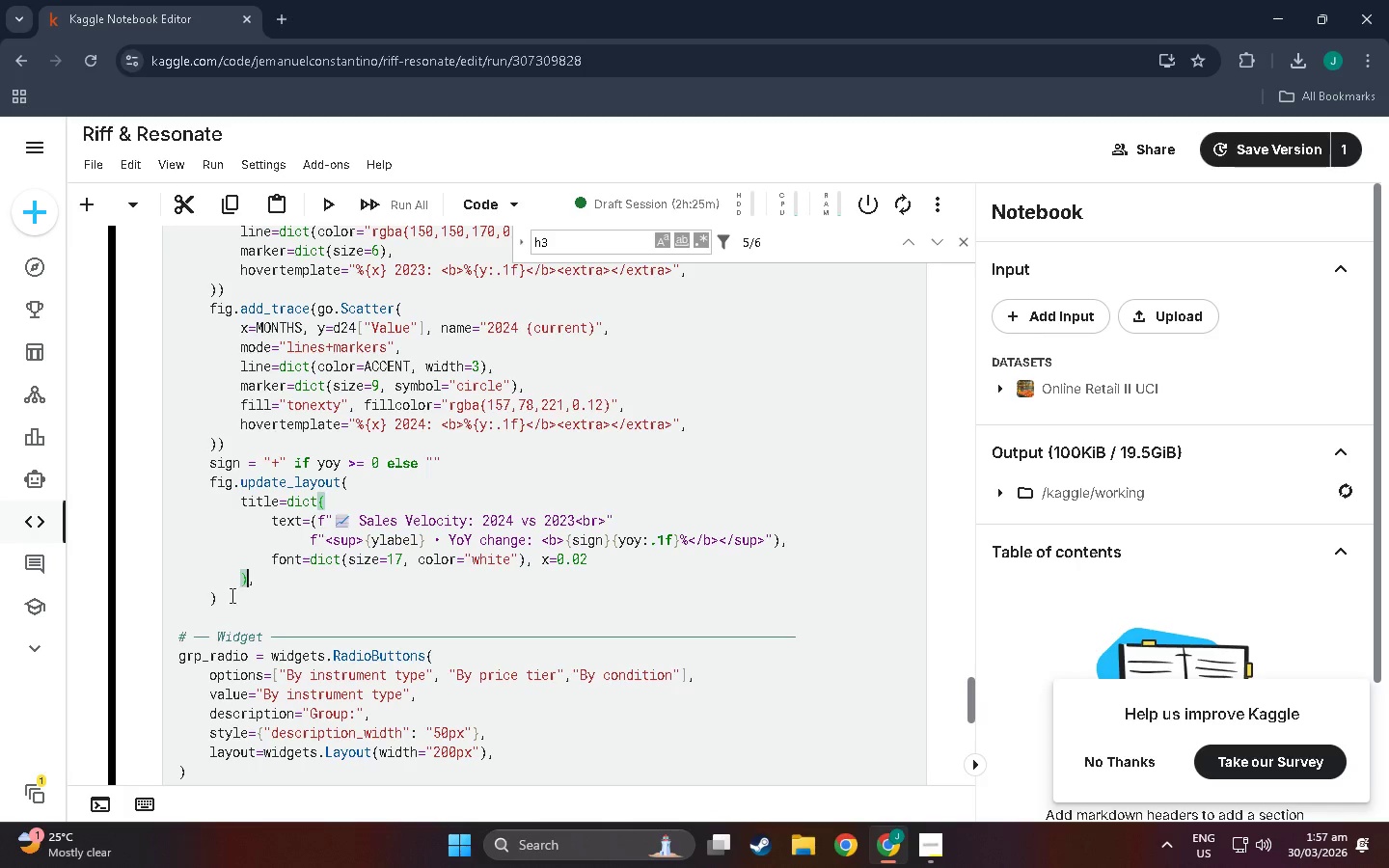 
left_click([217, 593])
 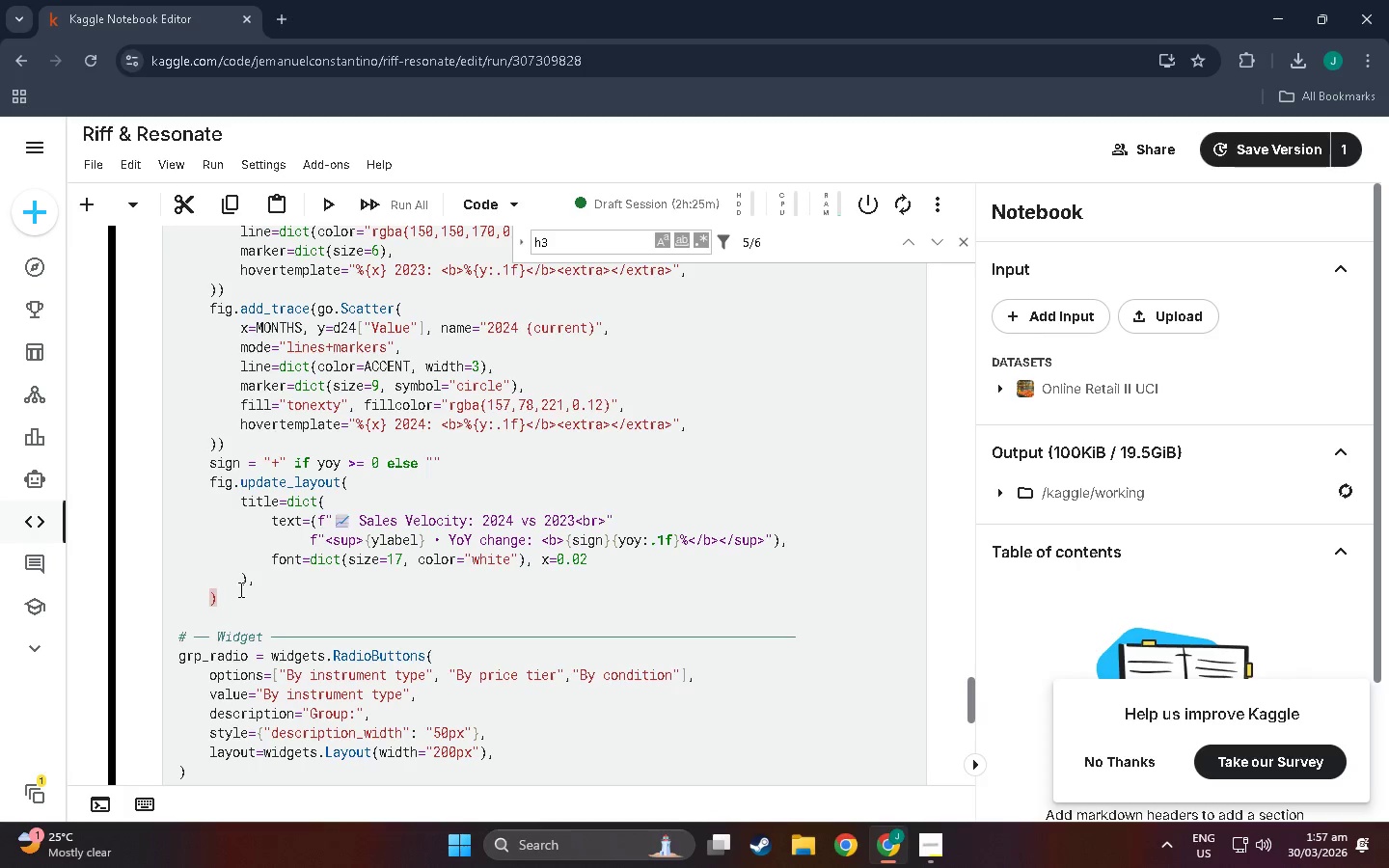 
scroll: coordinate [255, 554], scroll_direction: up, amount: 2.0
 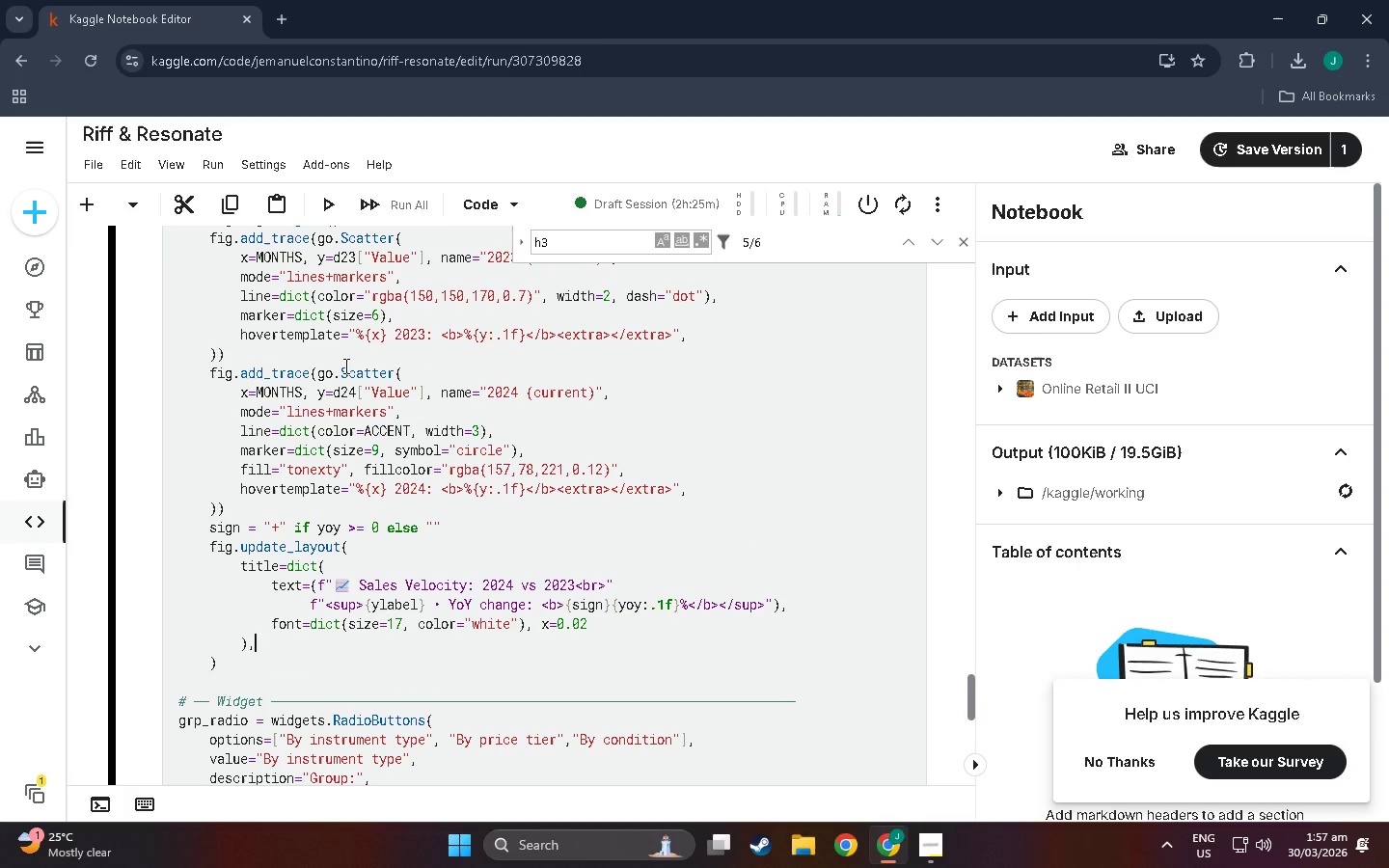 
left_click([313, 379])
 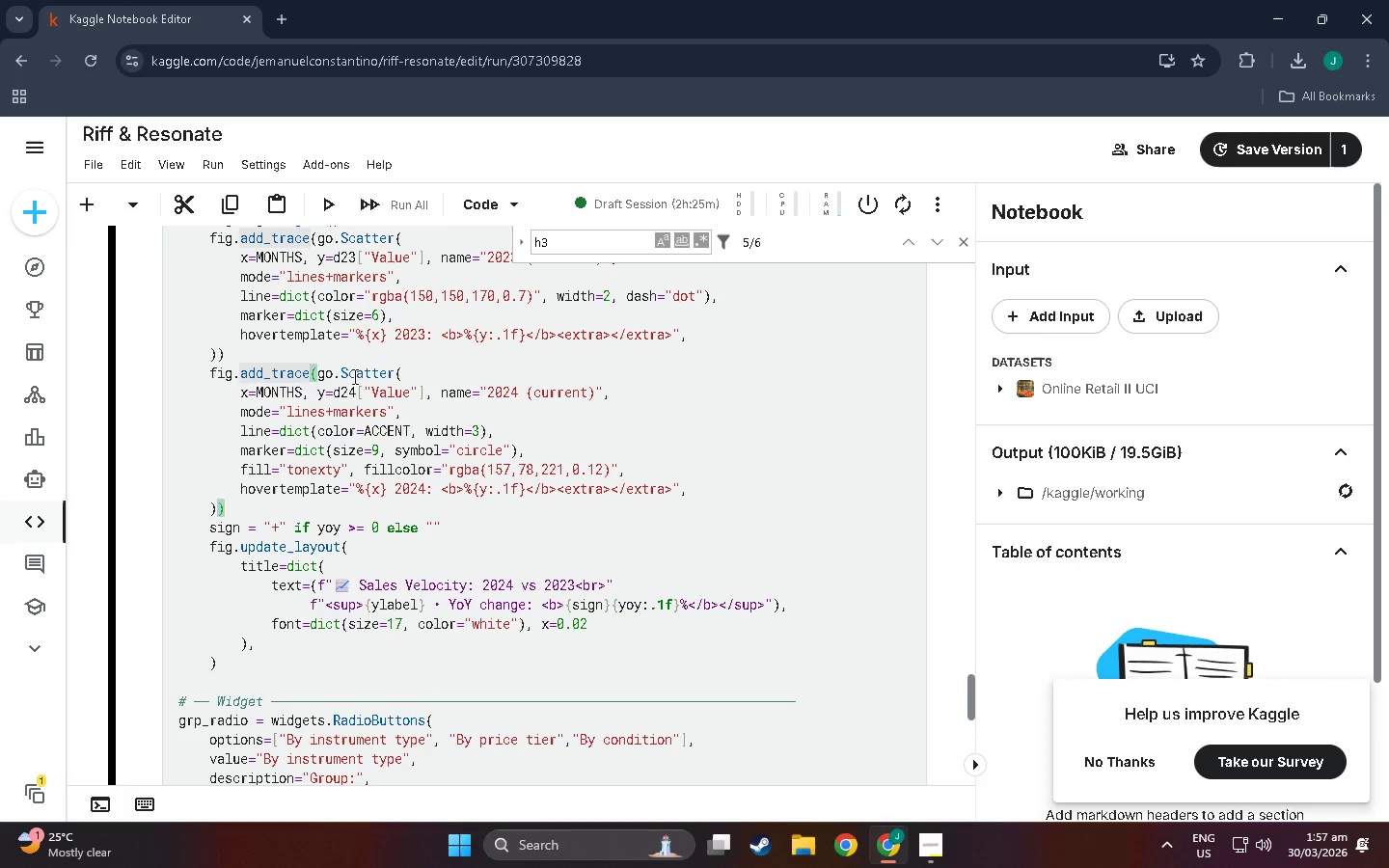 
scroll: coordinate [356, 388], scroll_direction: up, amount: 2.0
 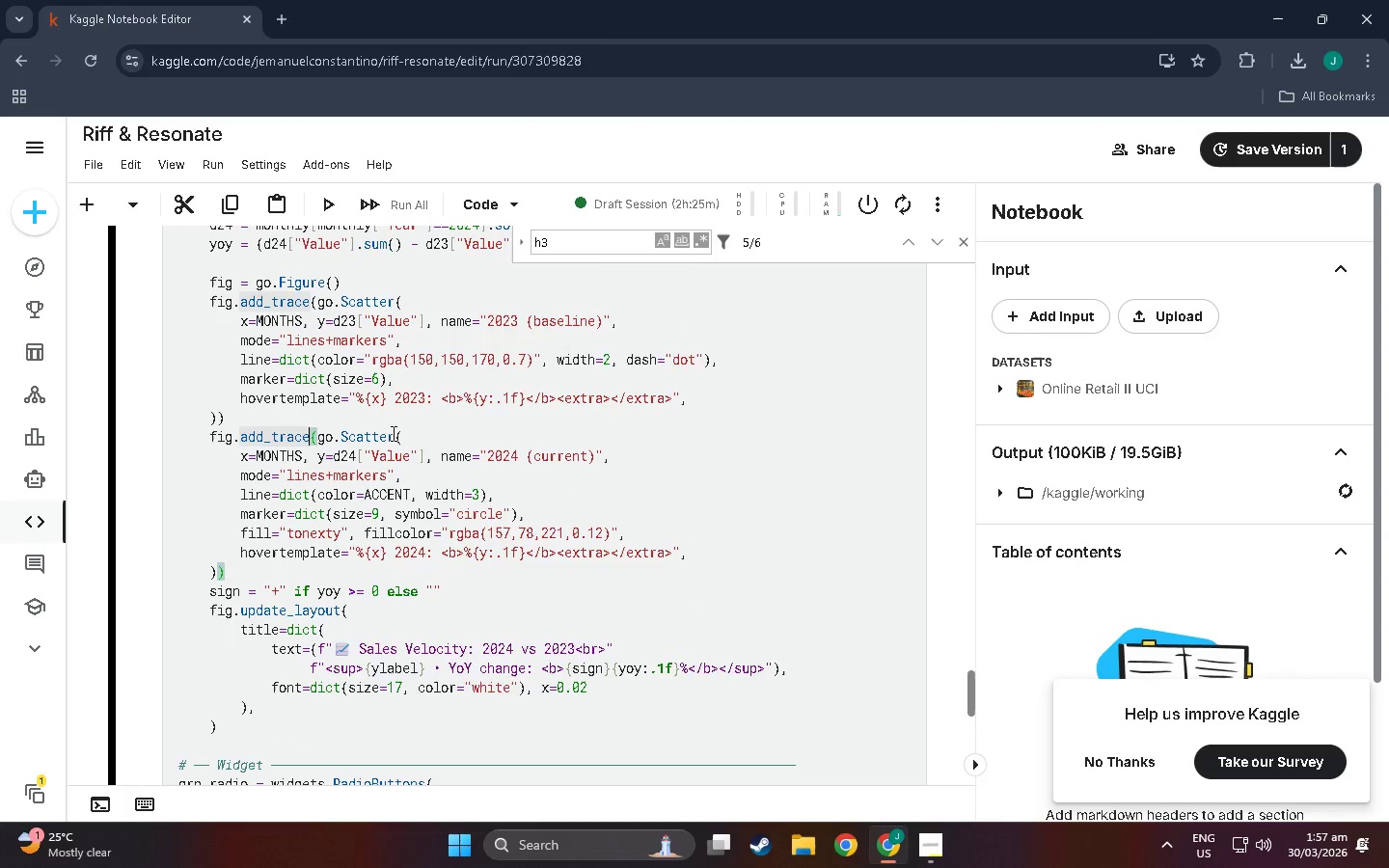 
left_click([395, 436])
 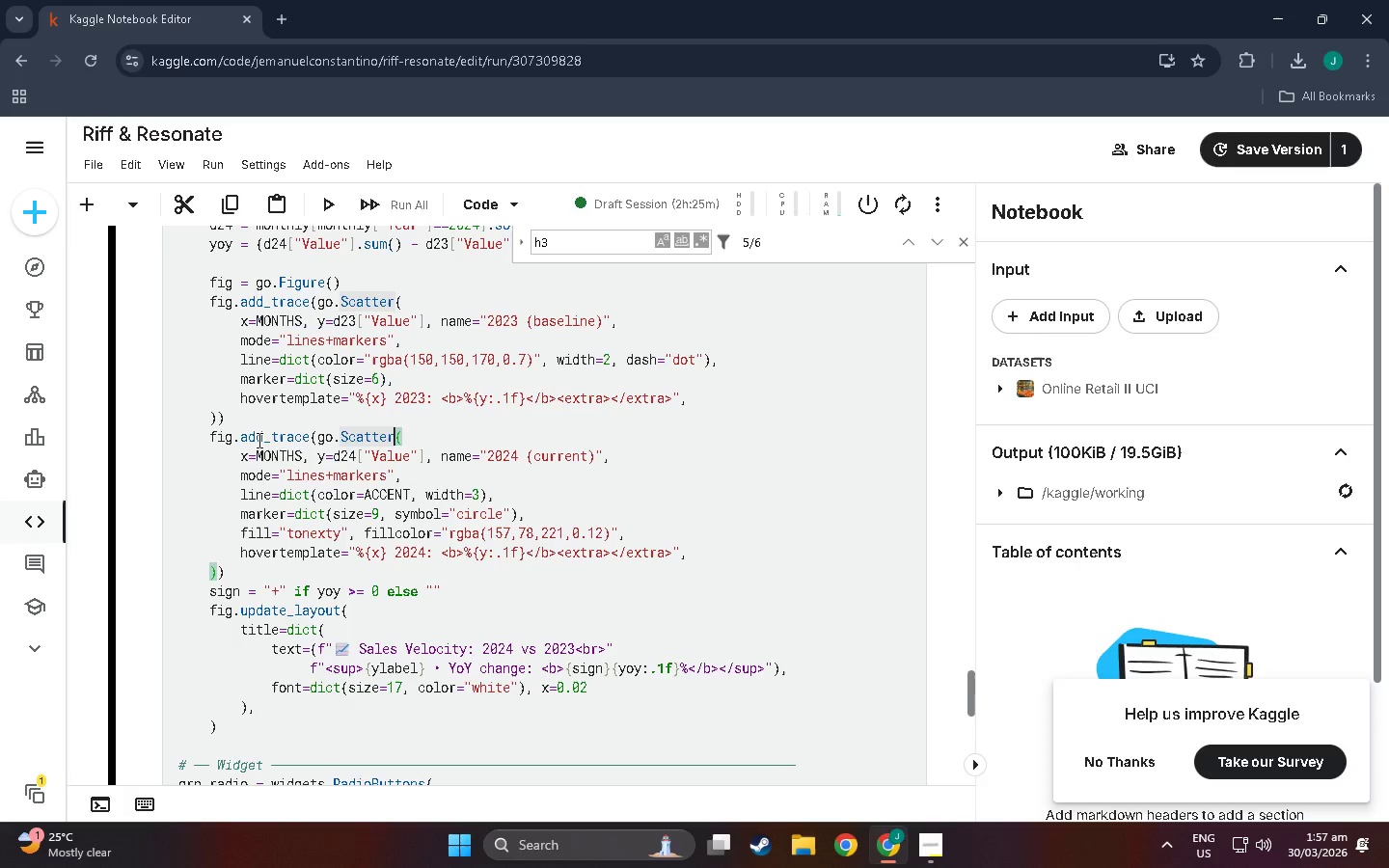 
left_click([221, 624])
 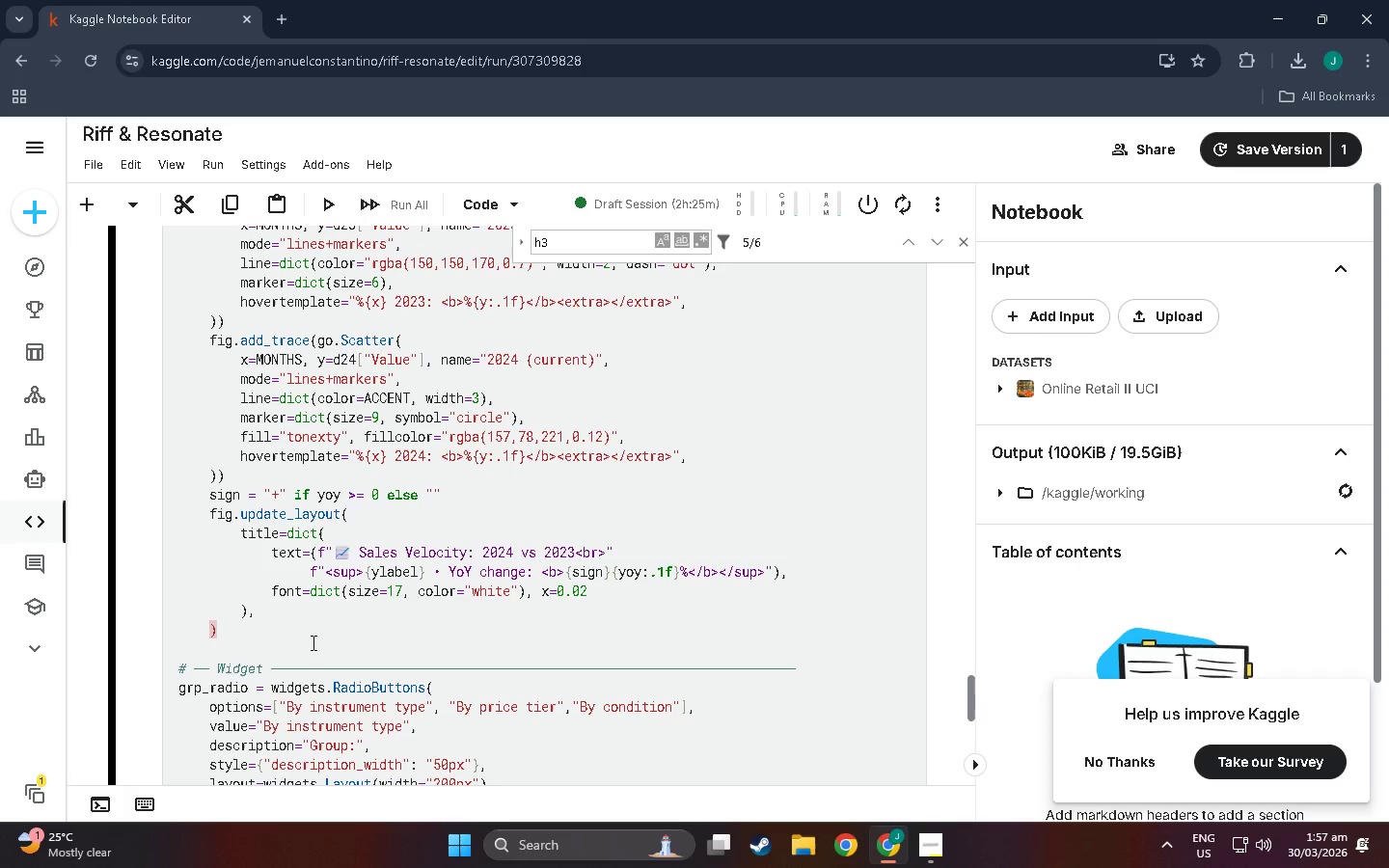 
scroll: coordinate [231, 712], scroll_direction: down, amount: 3.0
 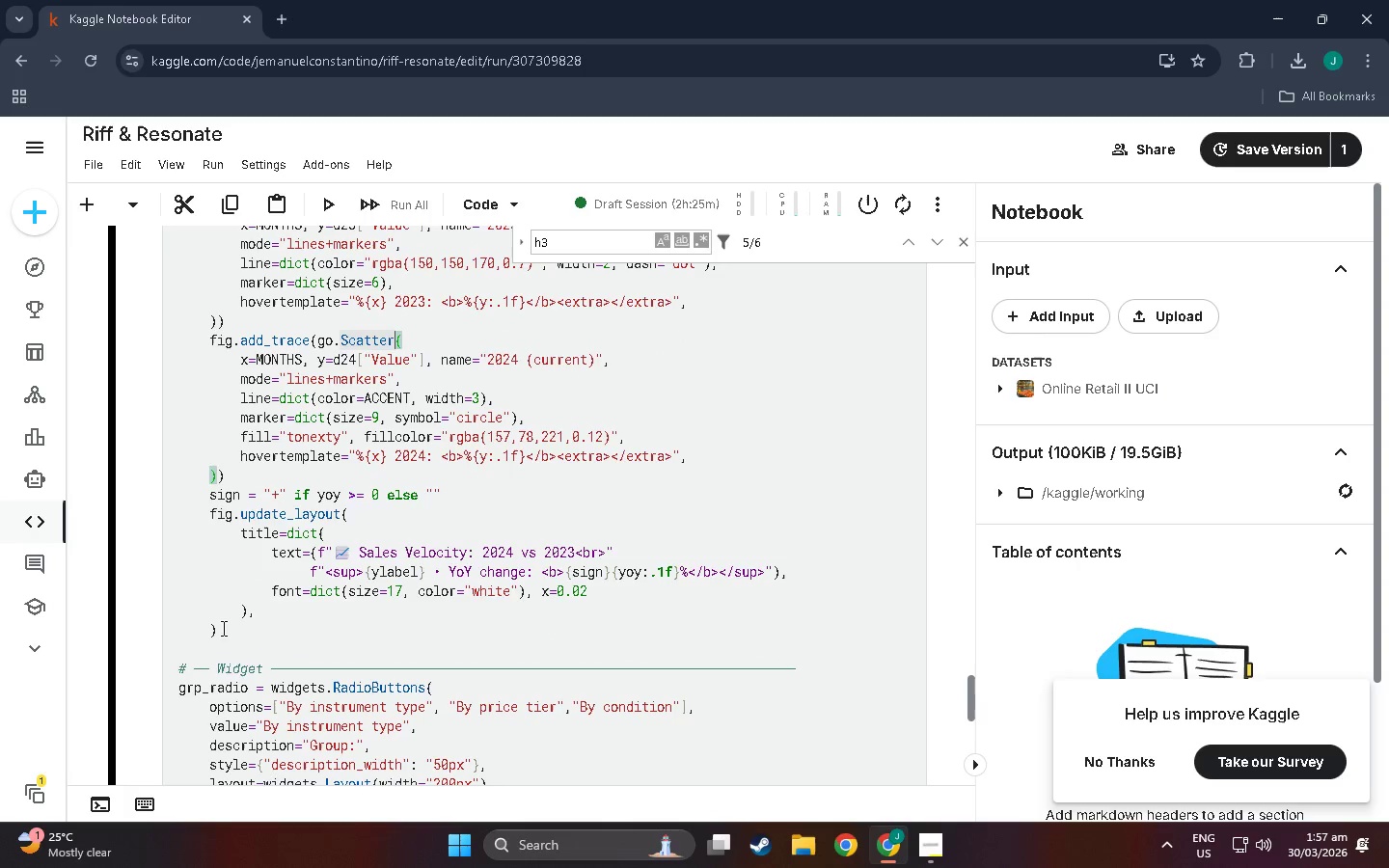 
key(Backspace)
 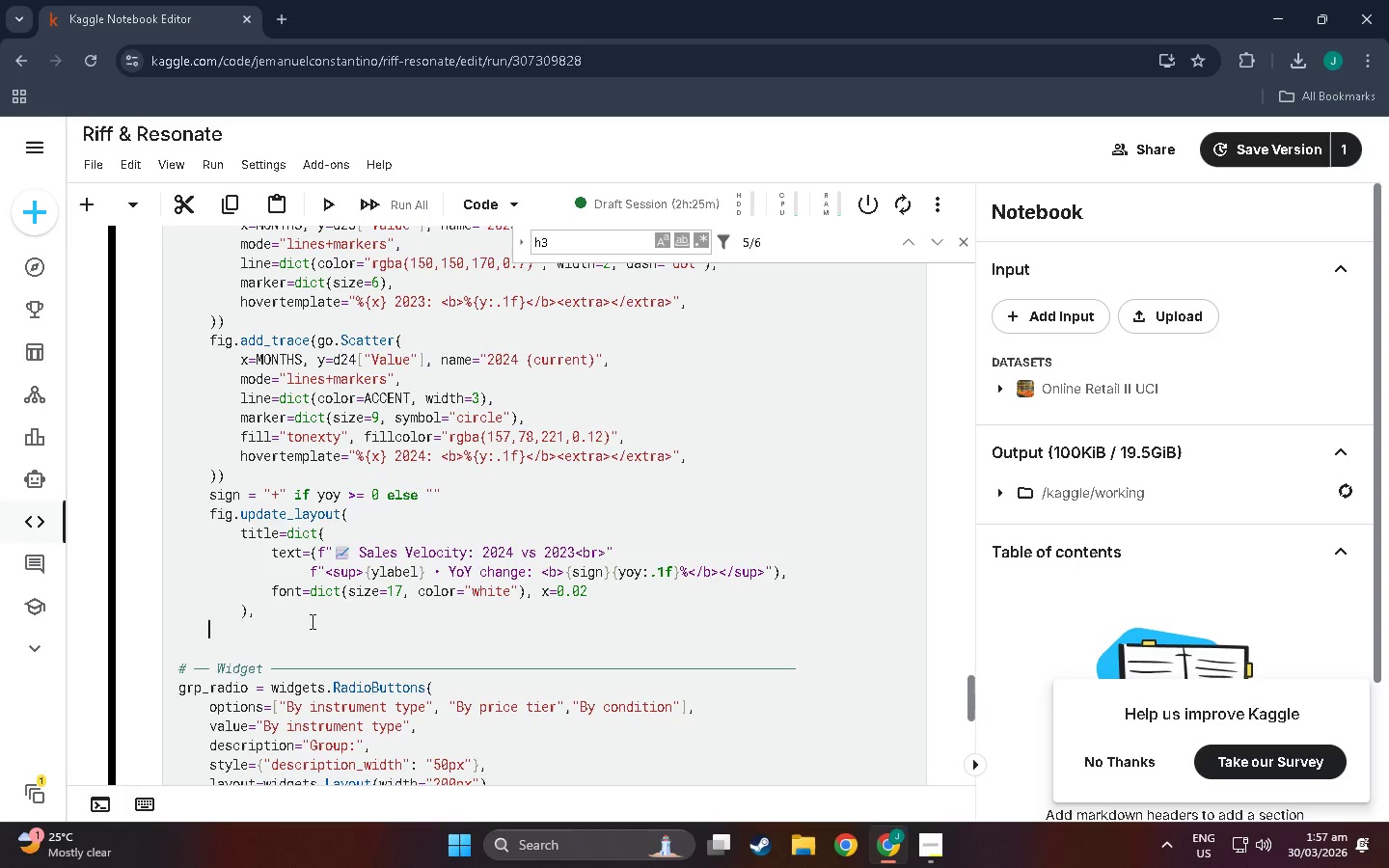 
key(Backspace)
 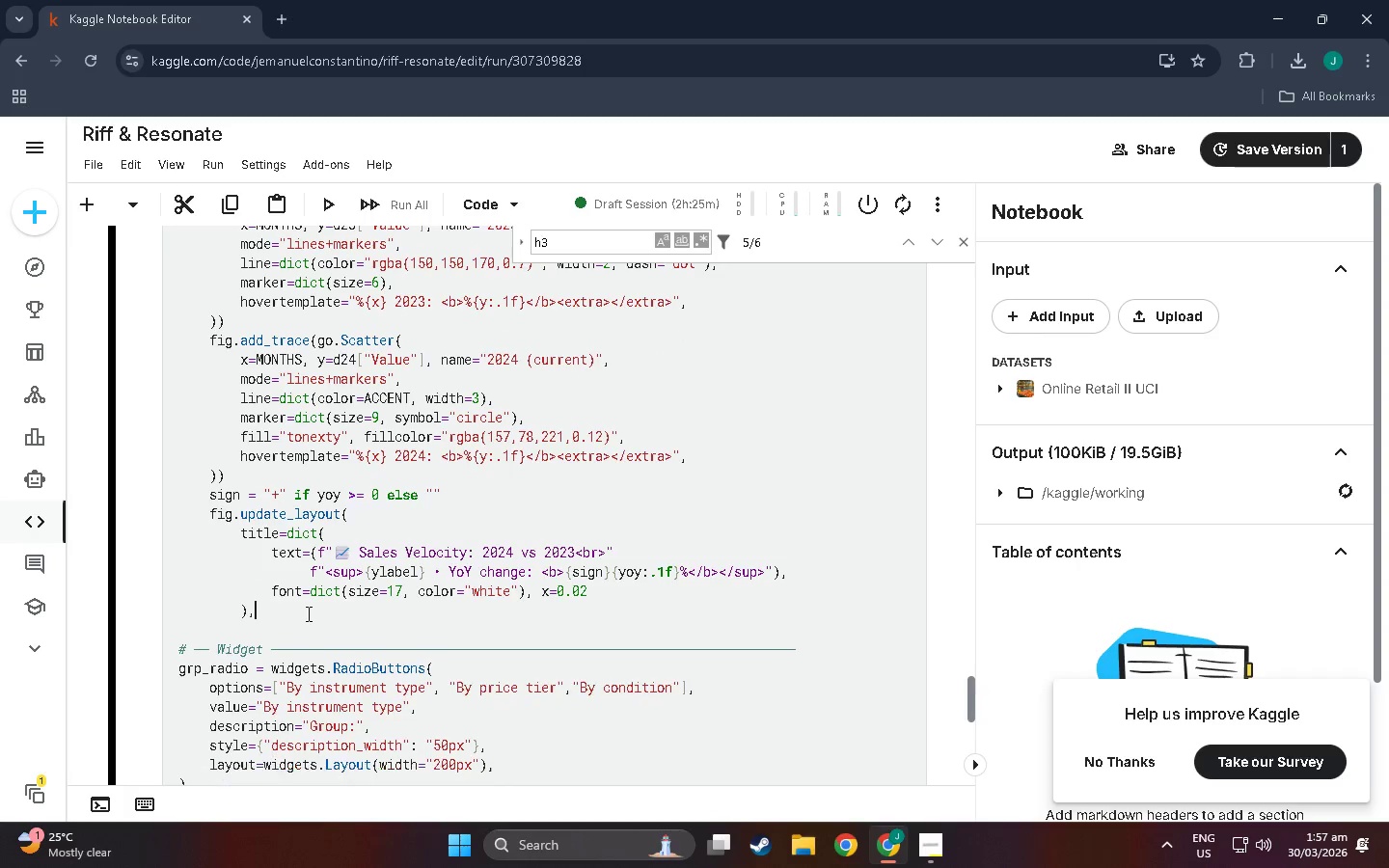 
key(Backspace)
 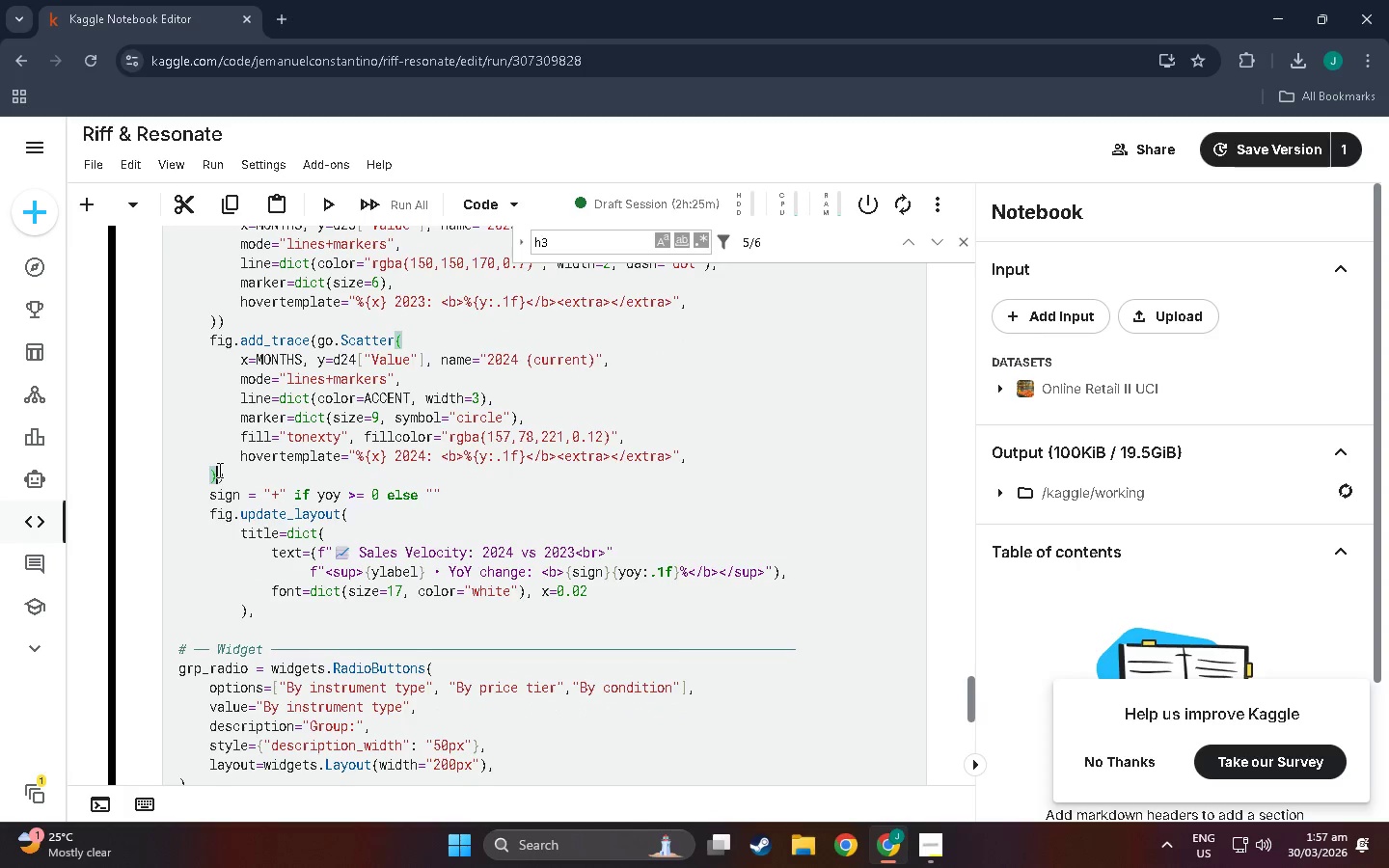 
double_click([231, 475])
 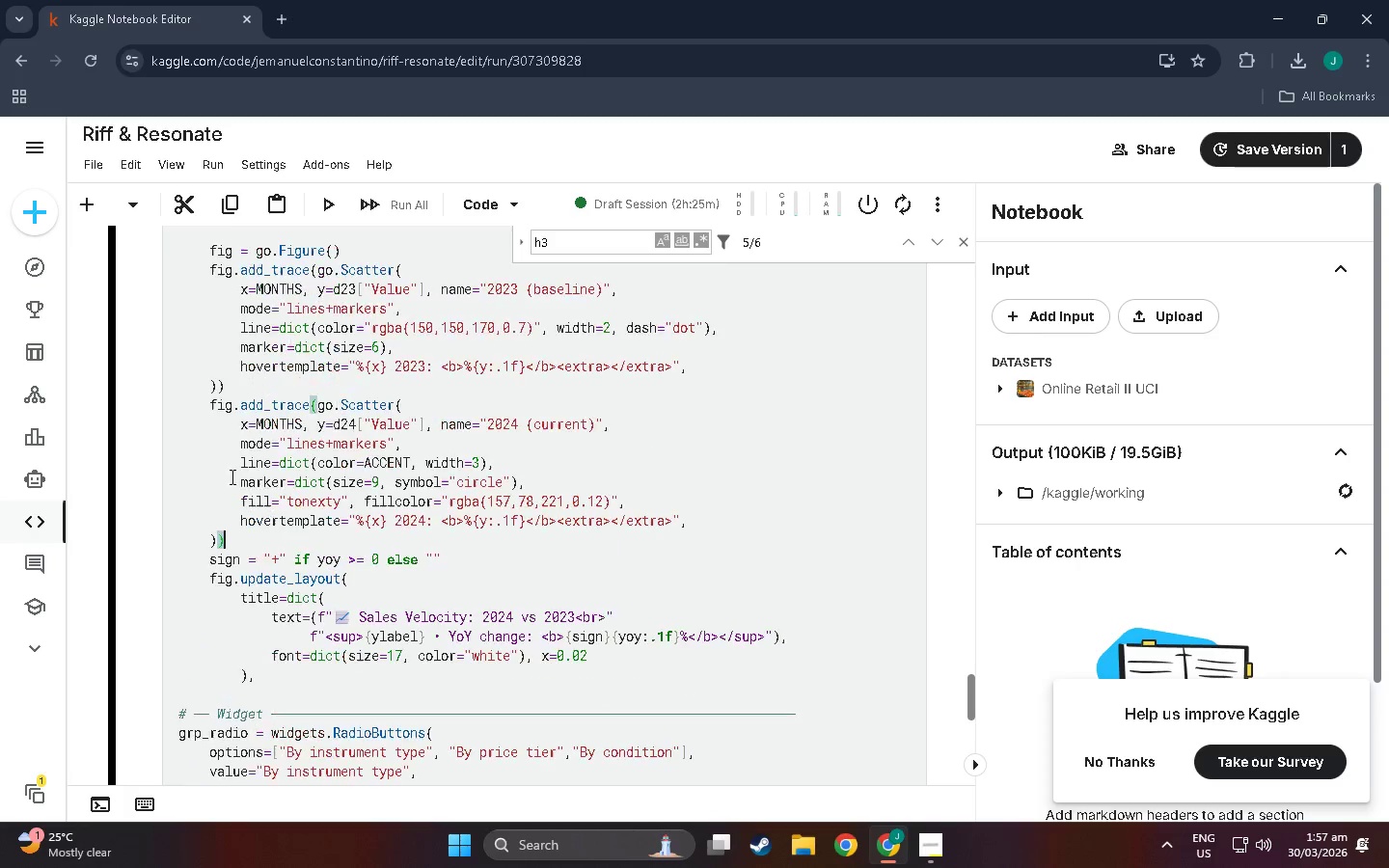 
scroll: coordinate [231, 476], scroll_direction: up, amount: 2.0
 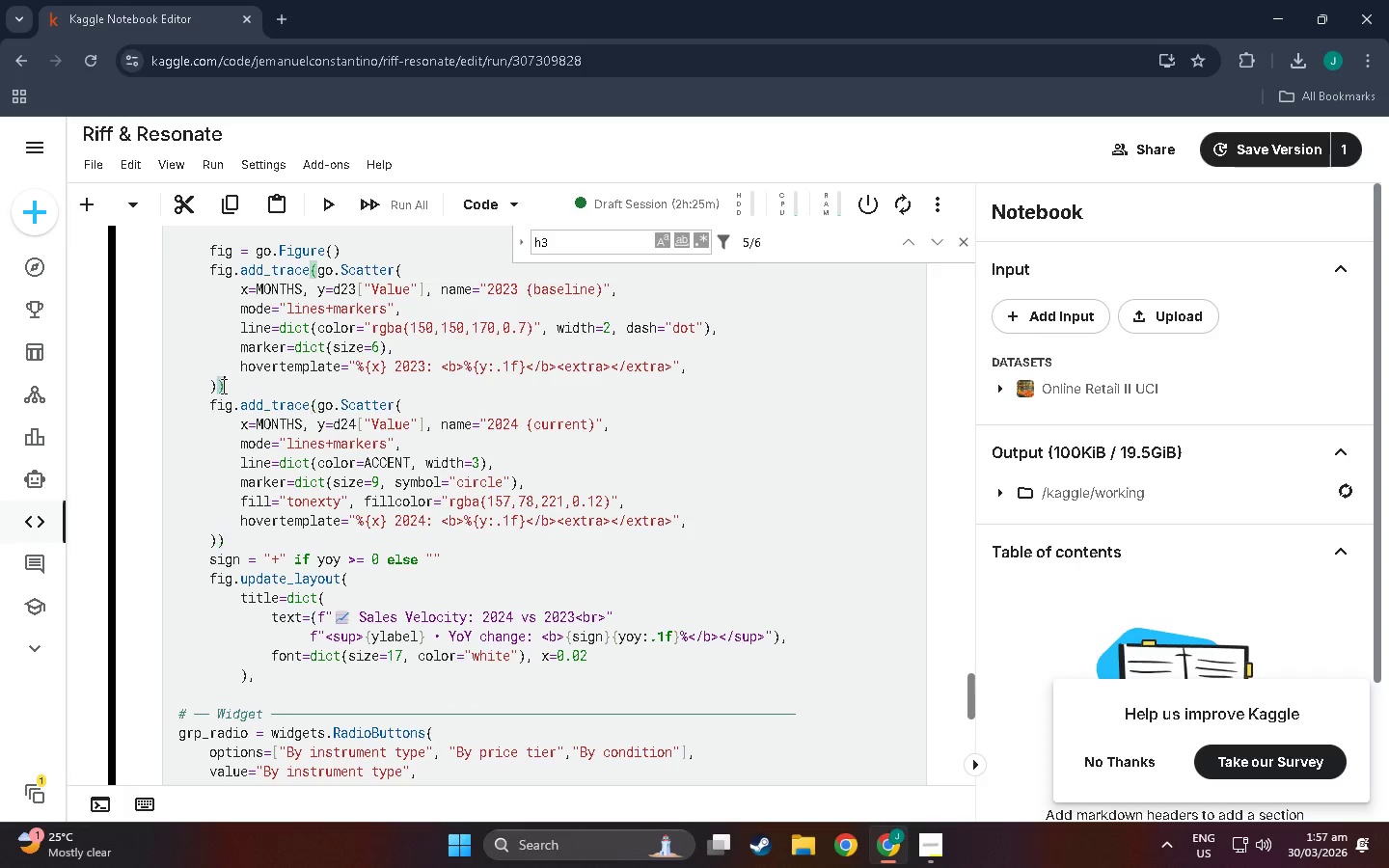 
double_click([212, 386])
 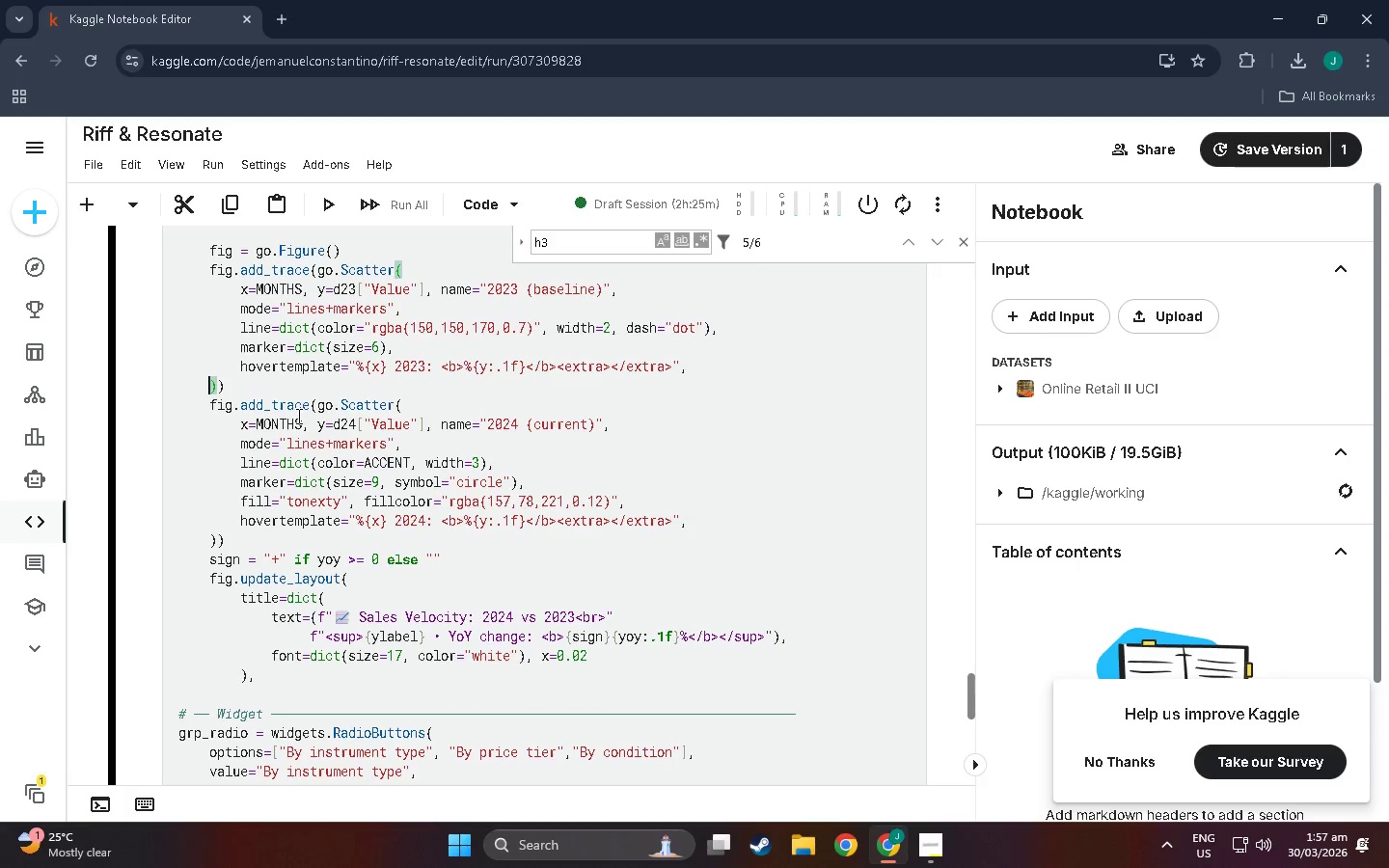 
left_click_drag(start_coordinate=[304, 402], to_coordinate=[309, 402])
 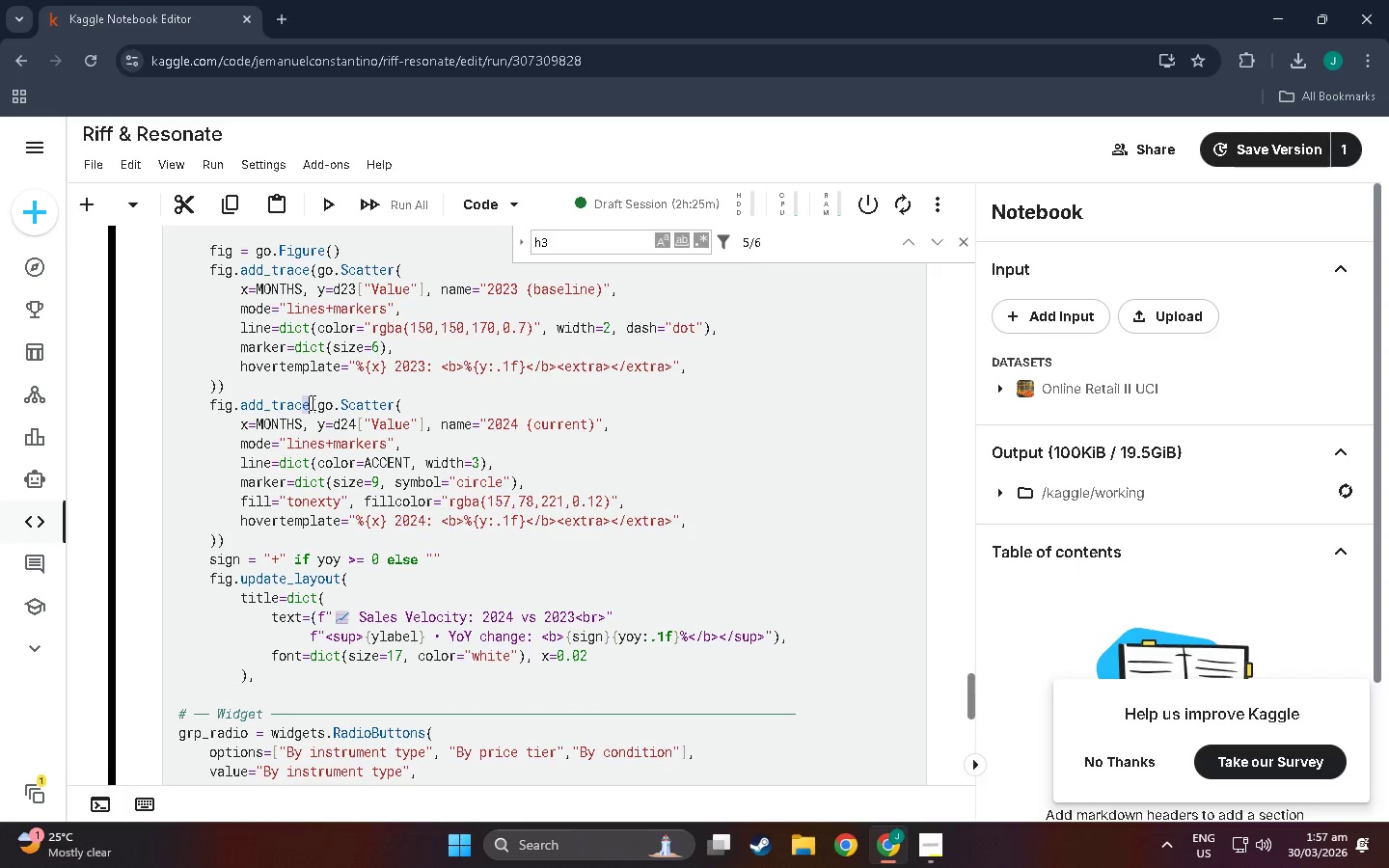 
double_click([314, 402])
 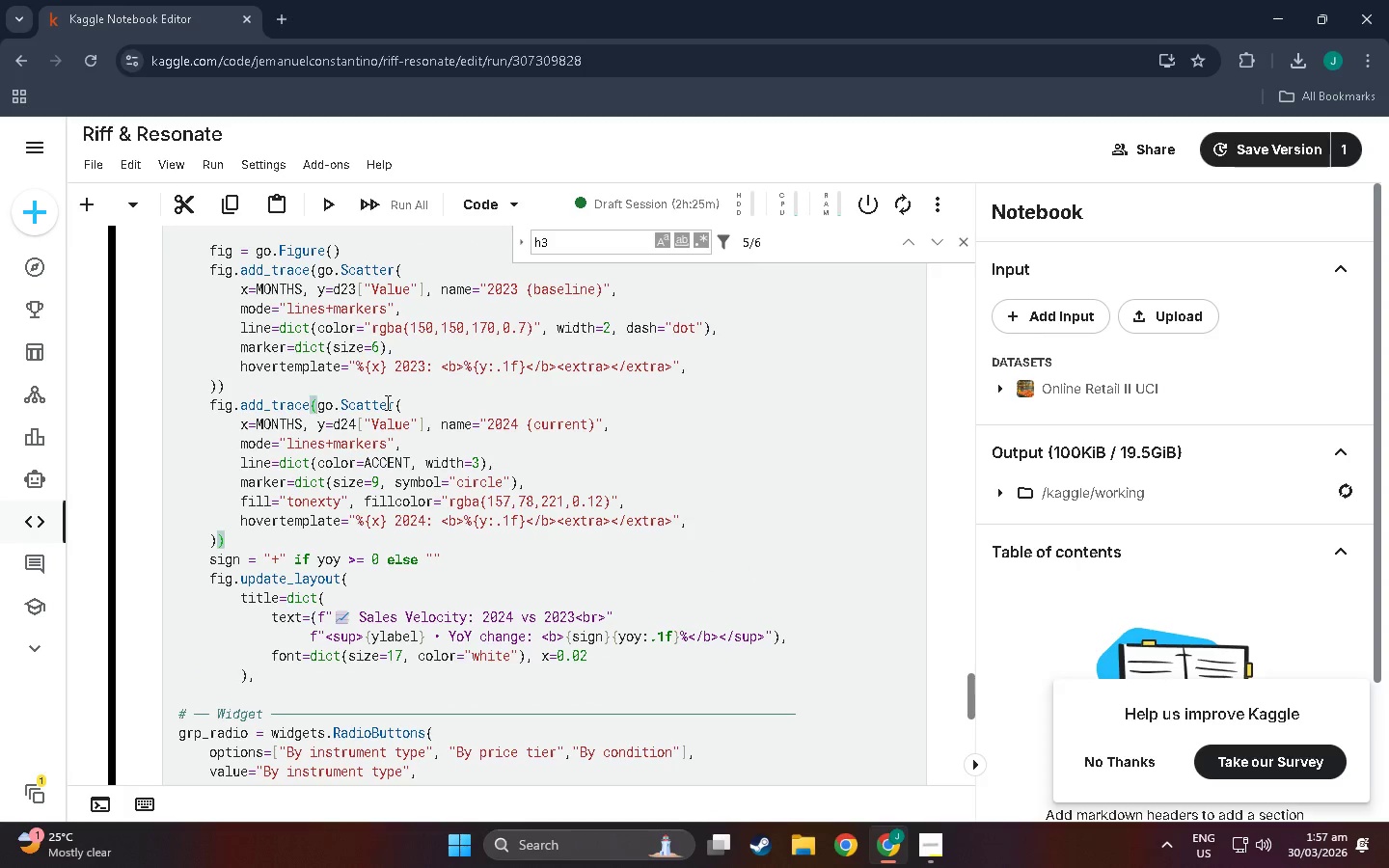 
left_click([396, 403])
 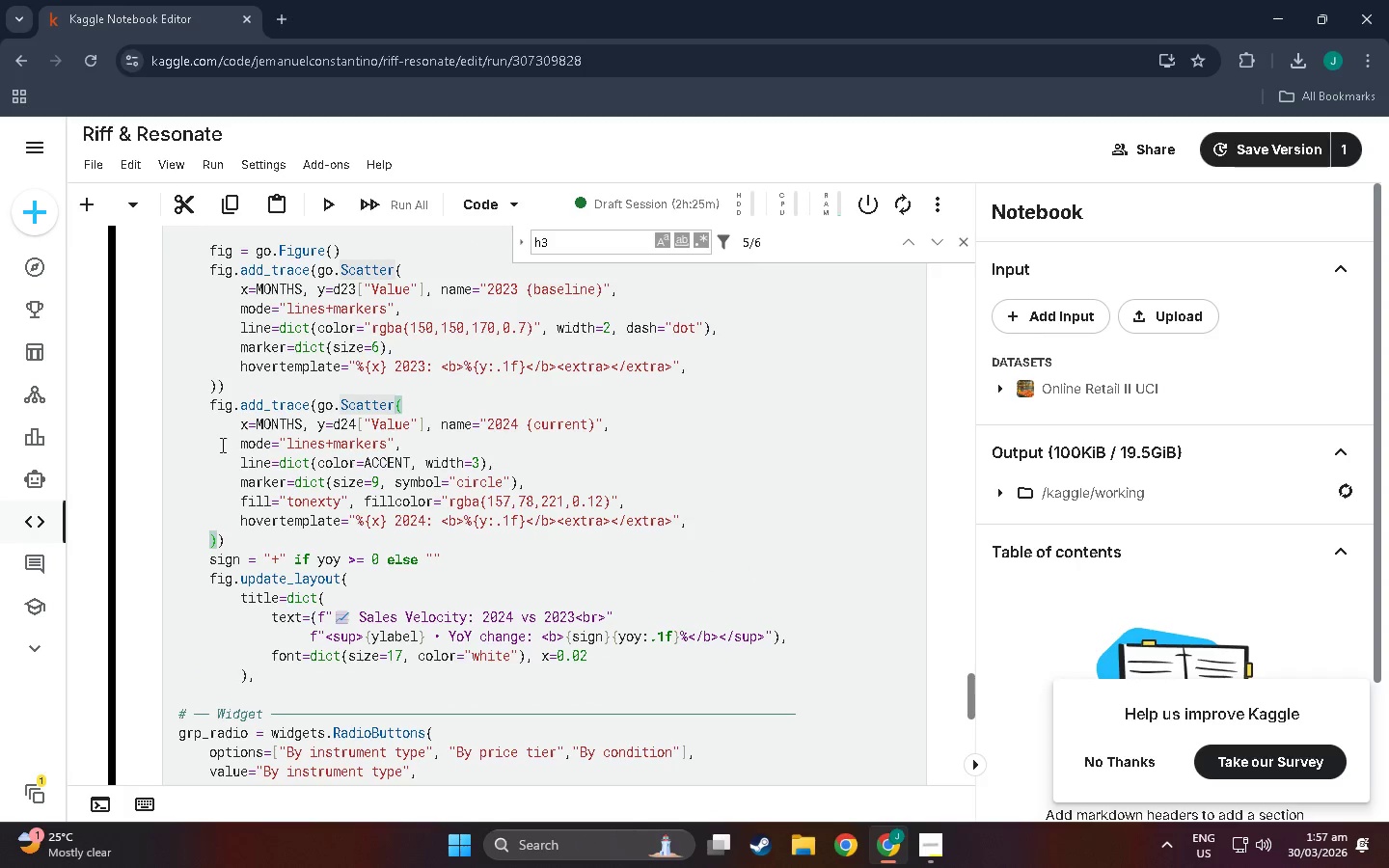 
left_click([255, 418])
 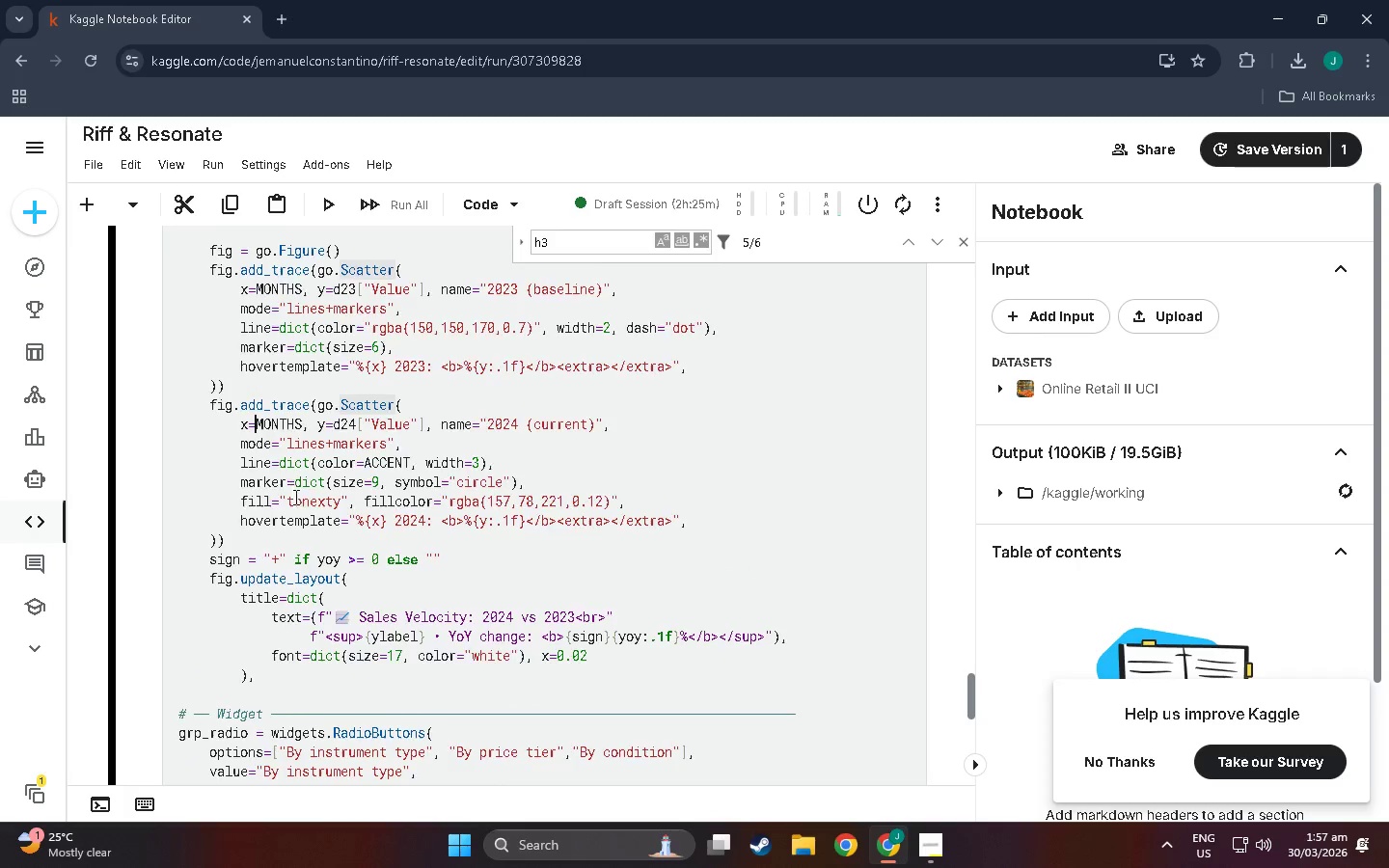 
left_click([218, 477])
 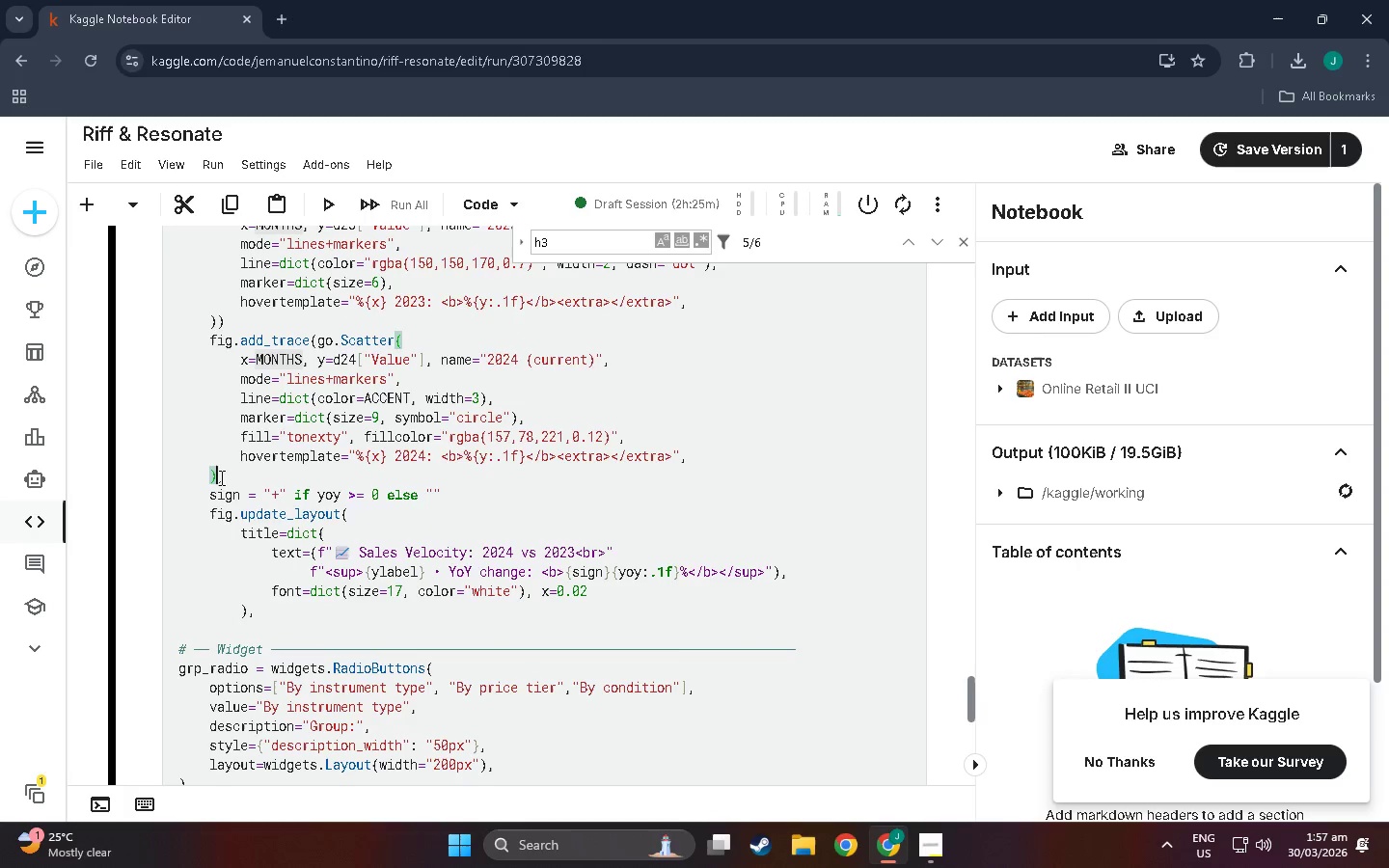 
scroll: coordinate [294, 497], scroll_direction: down, amount: 2.0
 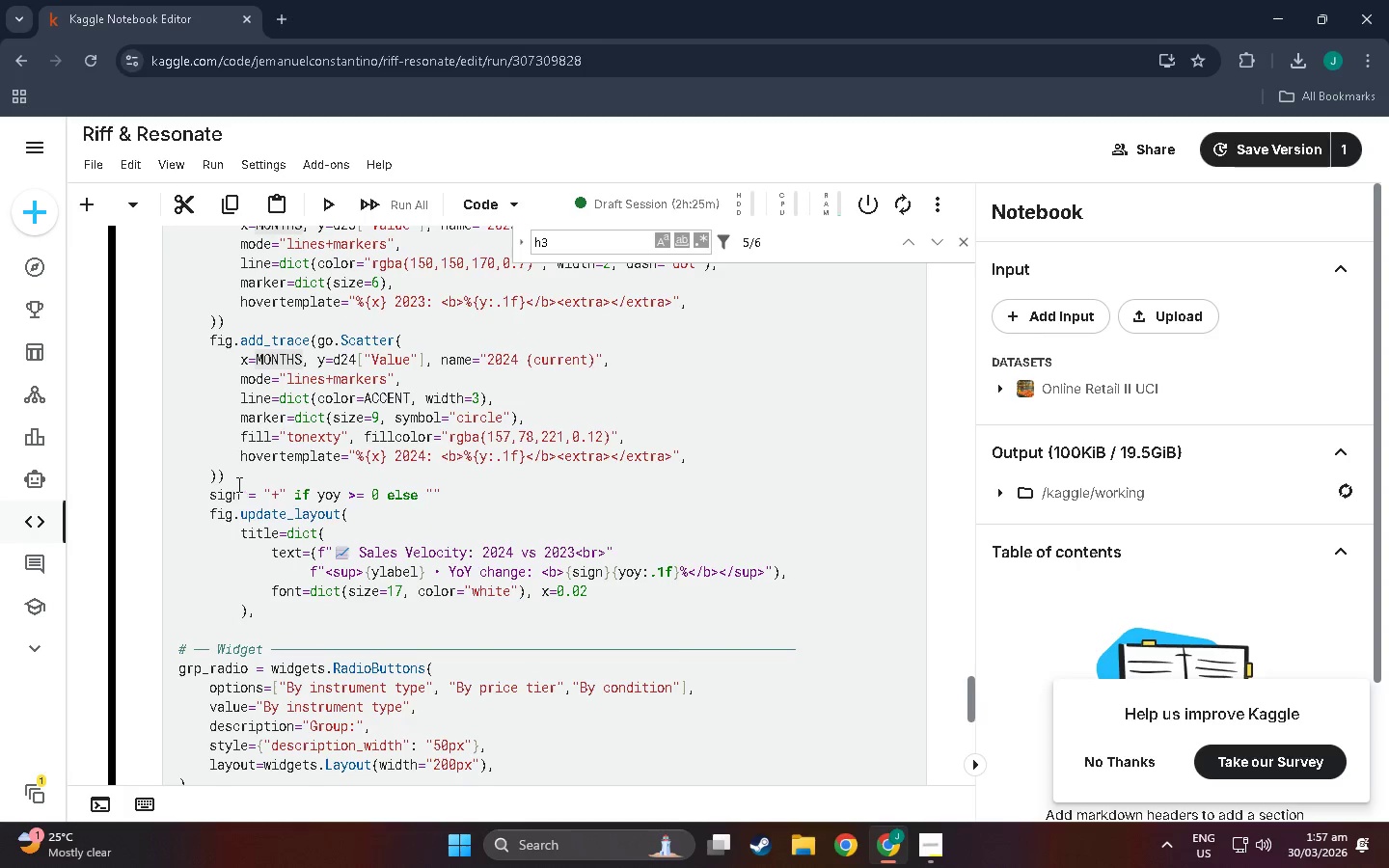 
double_click([223, 477])
 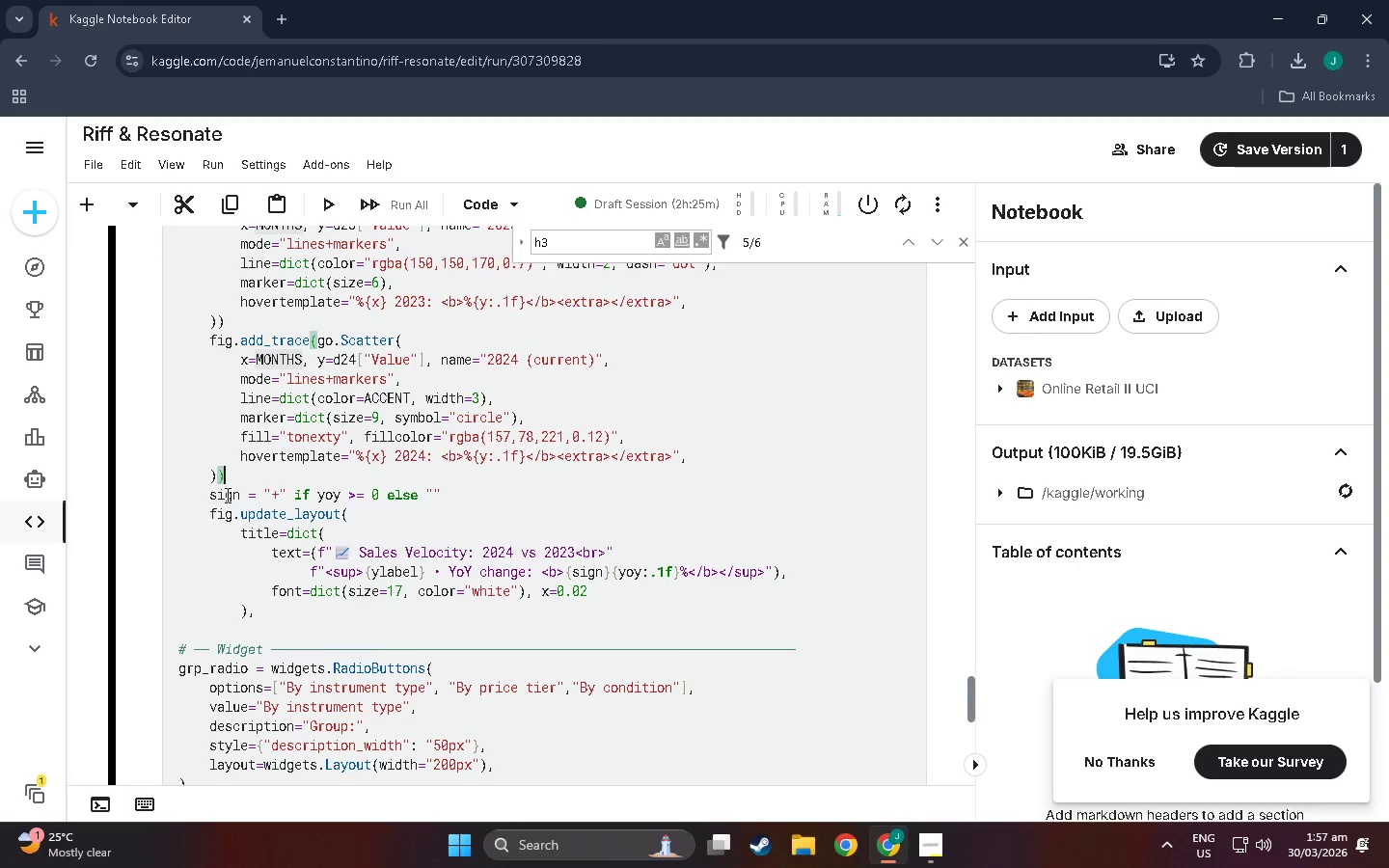 
left_click([209, 497])
 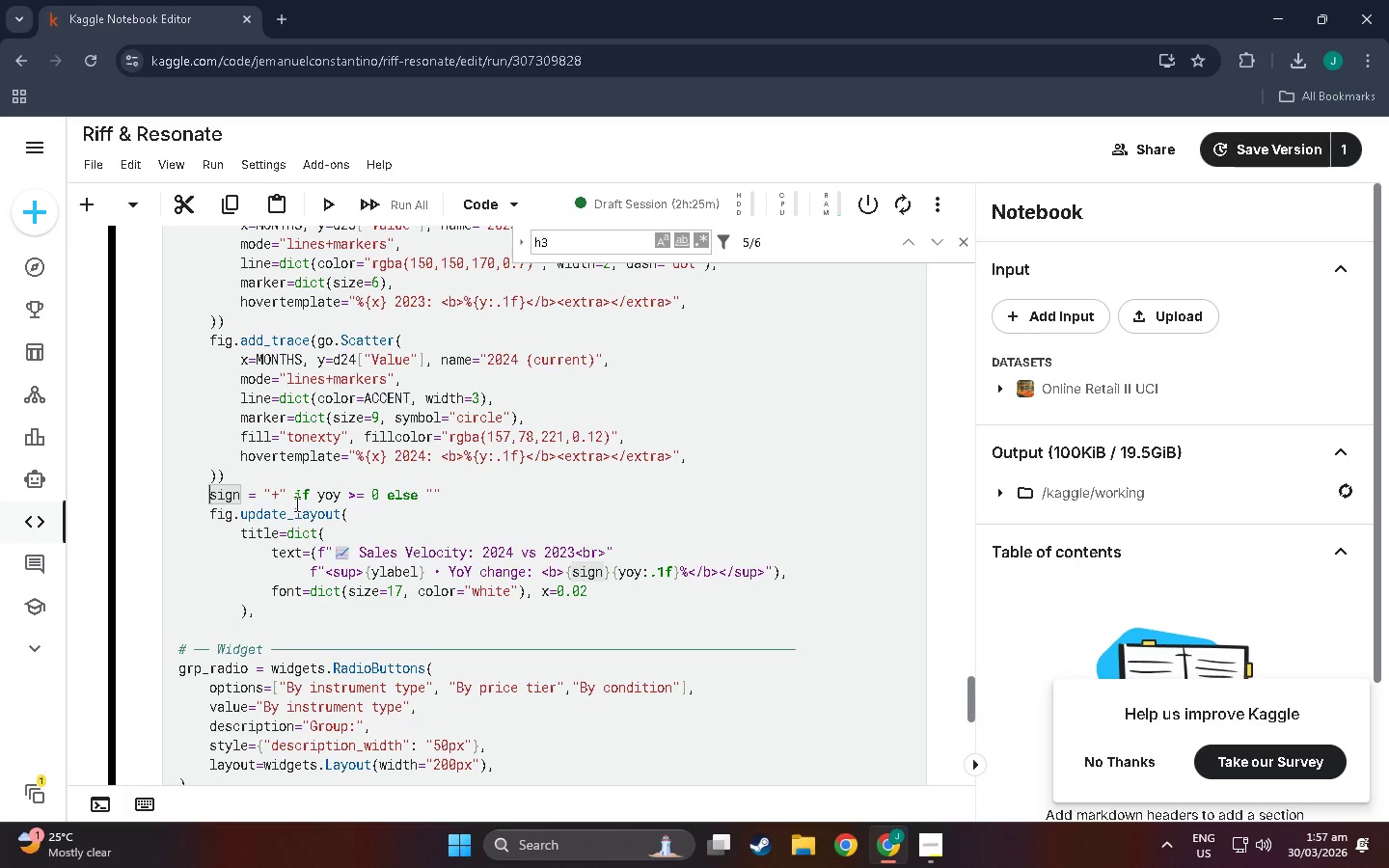 
left_click([252, 495])
 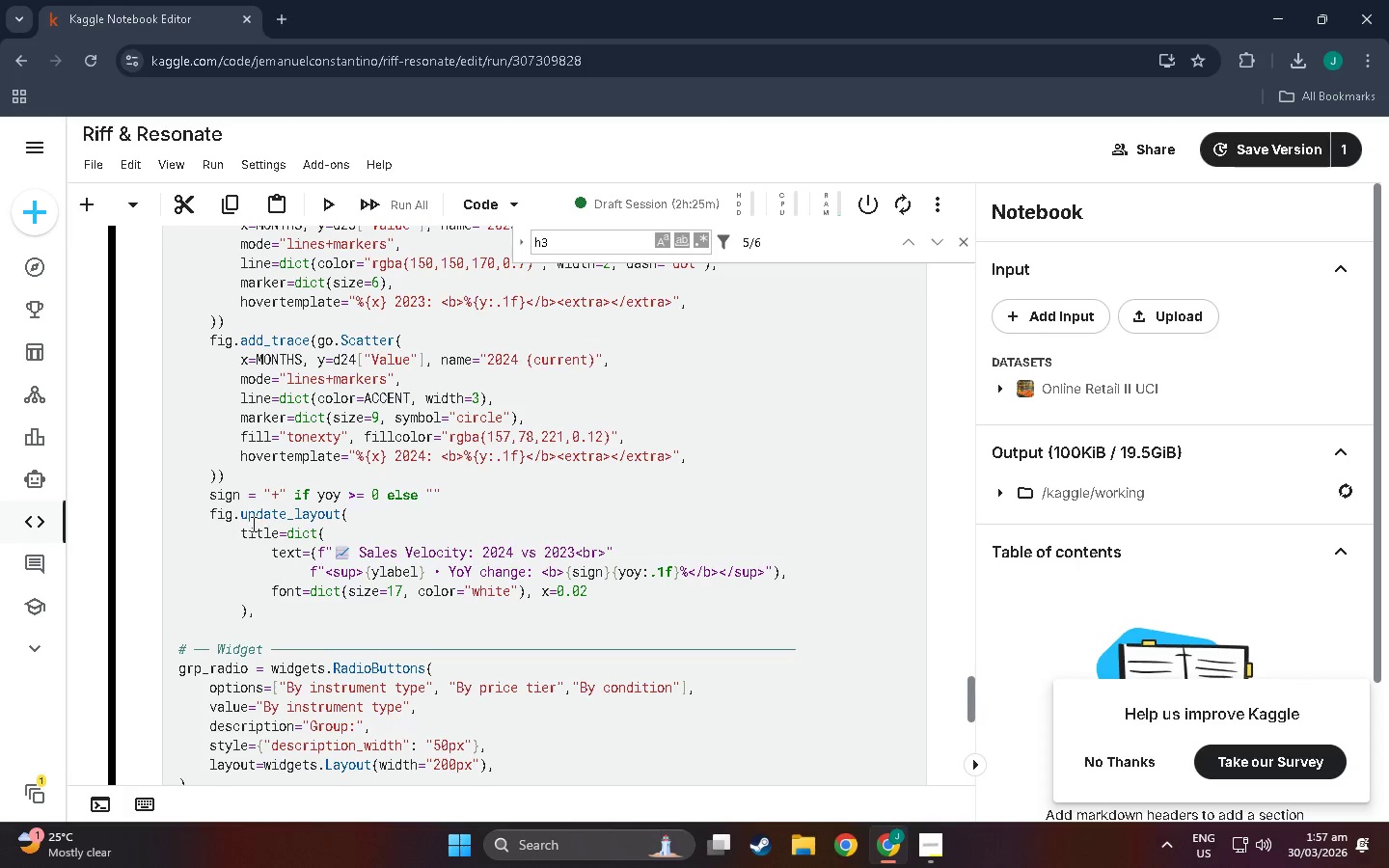 
double_click([349, 520])
 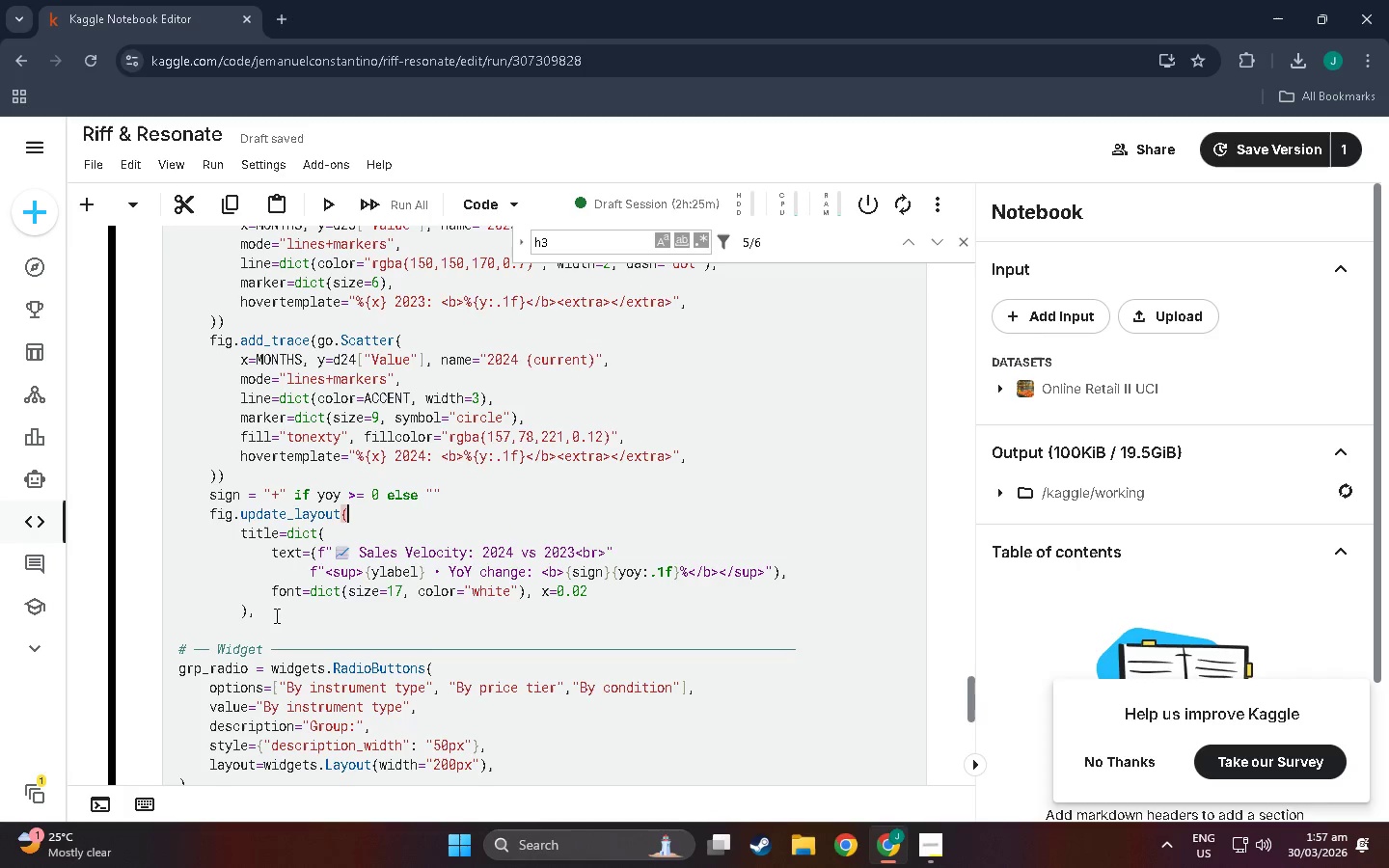 
left_click([268, 623])
 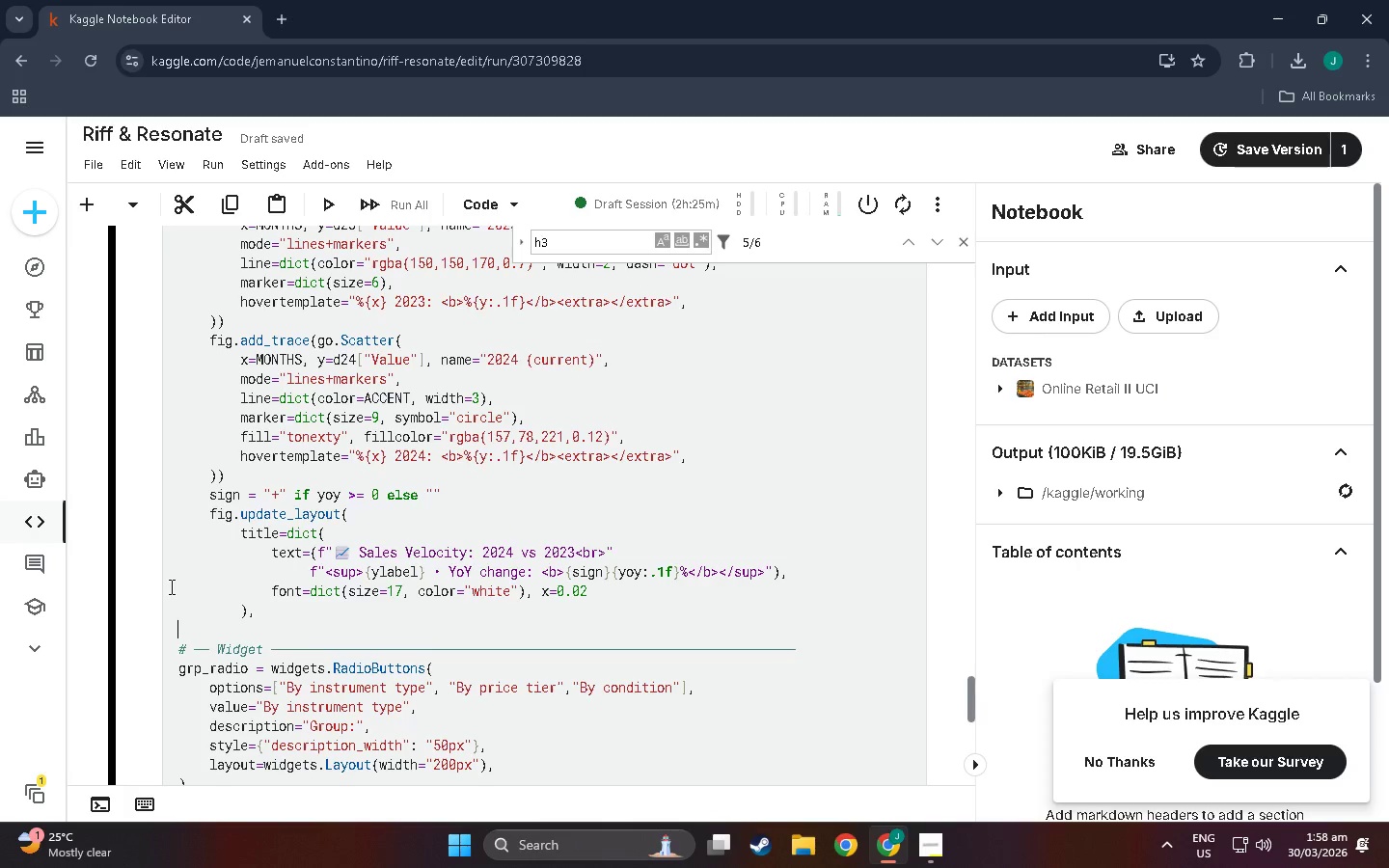 
wait(11.19)
 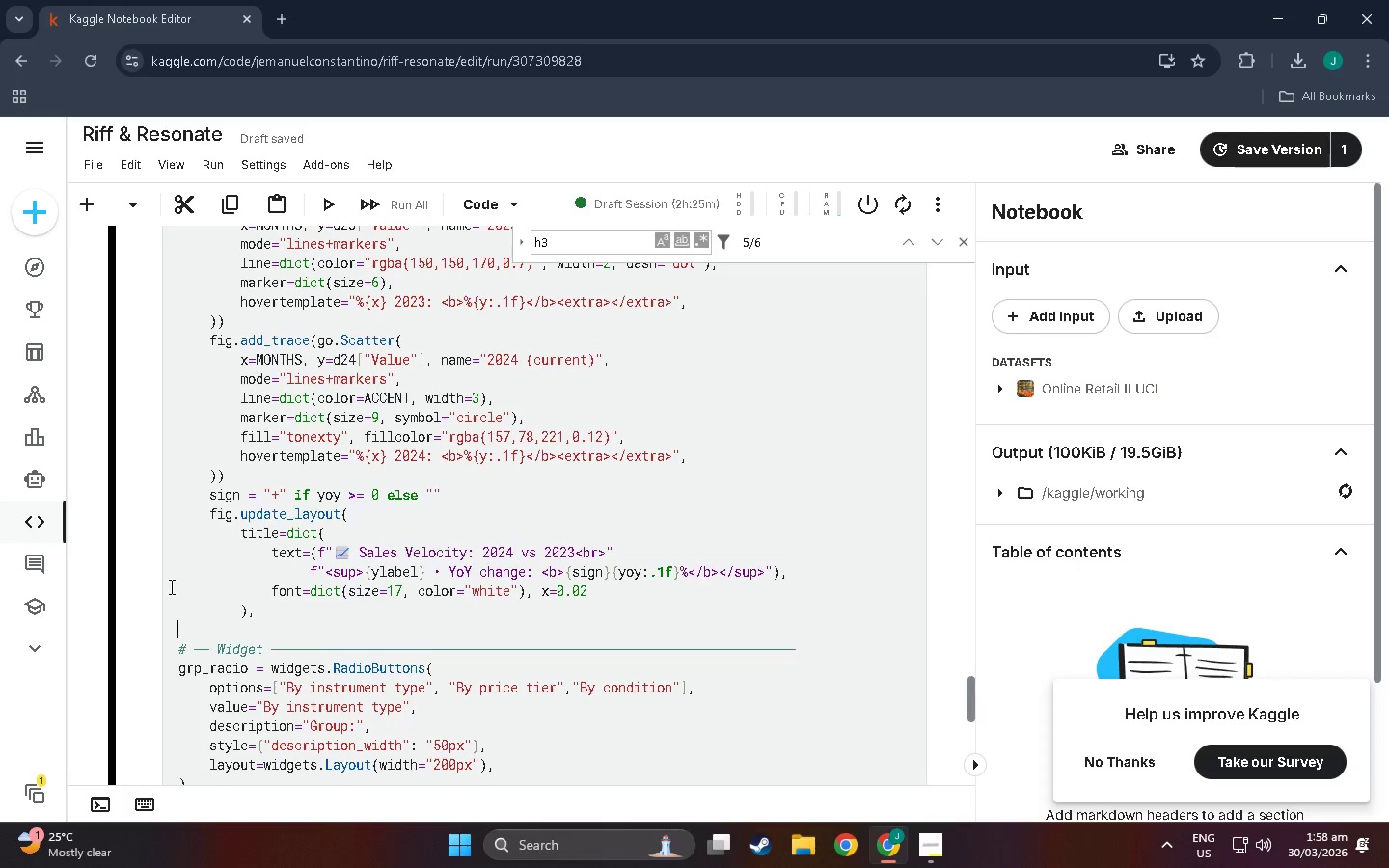 
left_click([353, 505])
 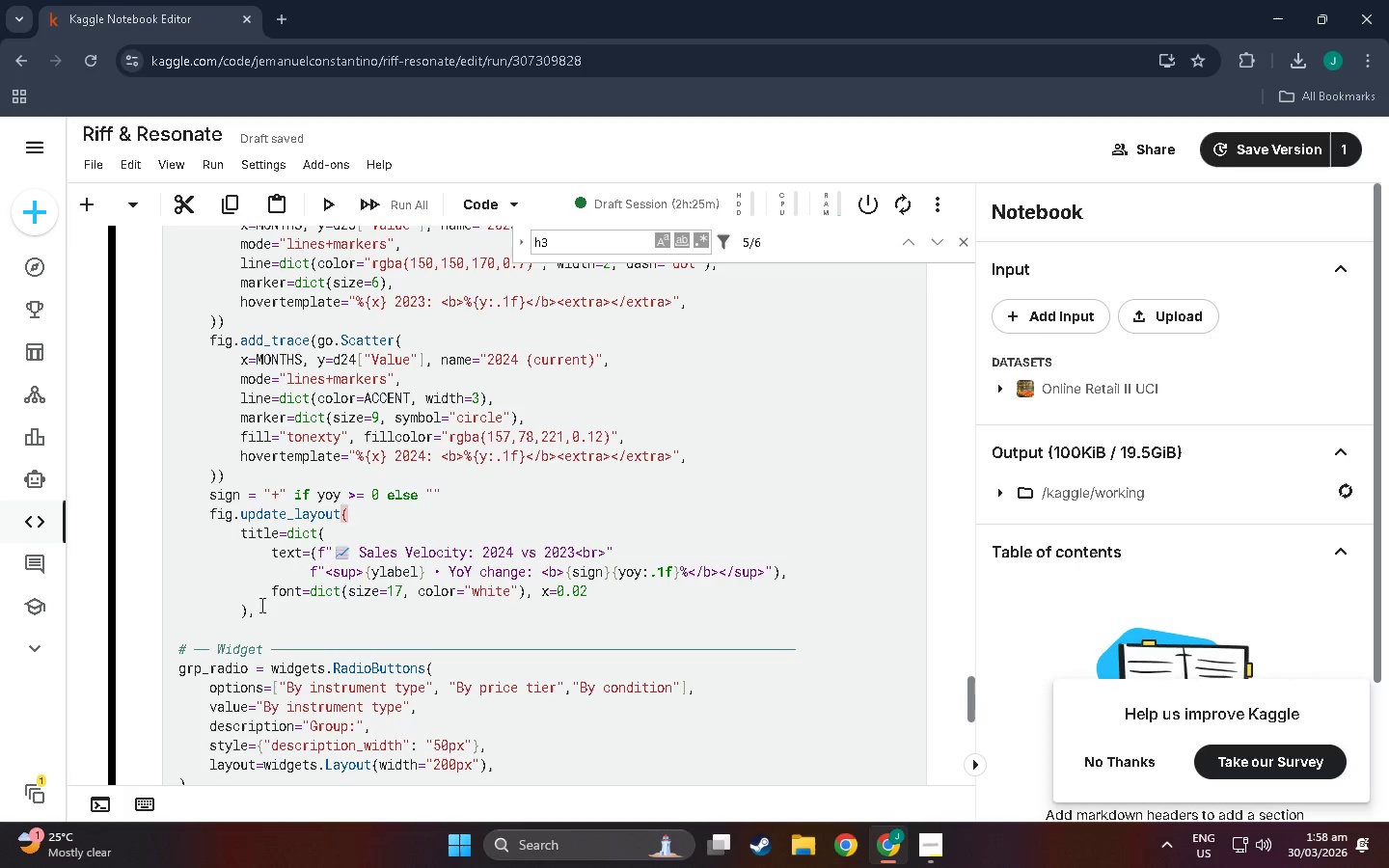 
left_click([250, 605])
 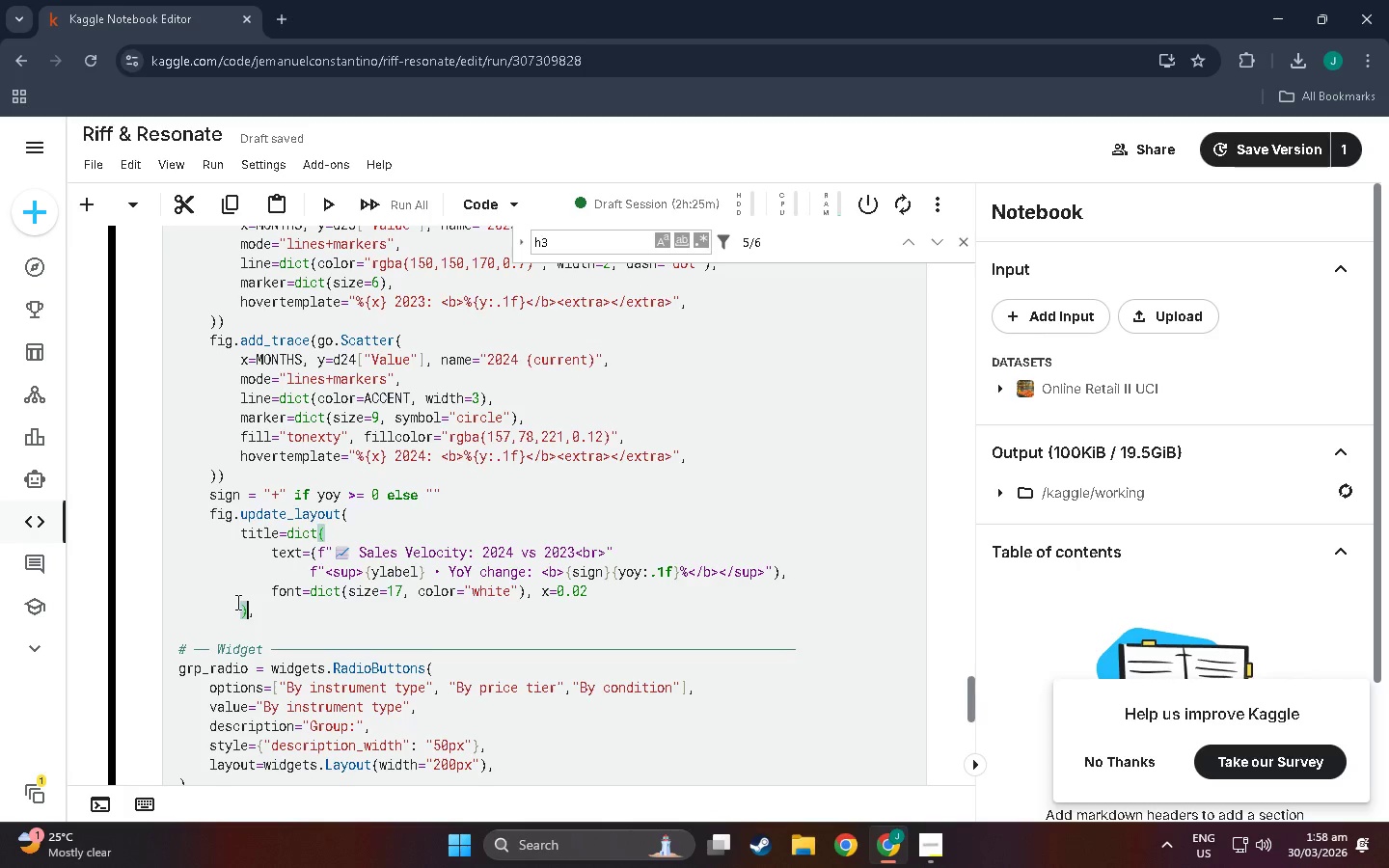 
left_click([236, 602])
 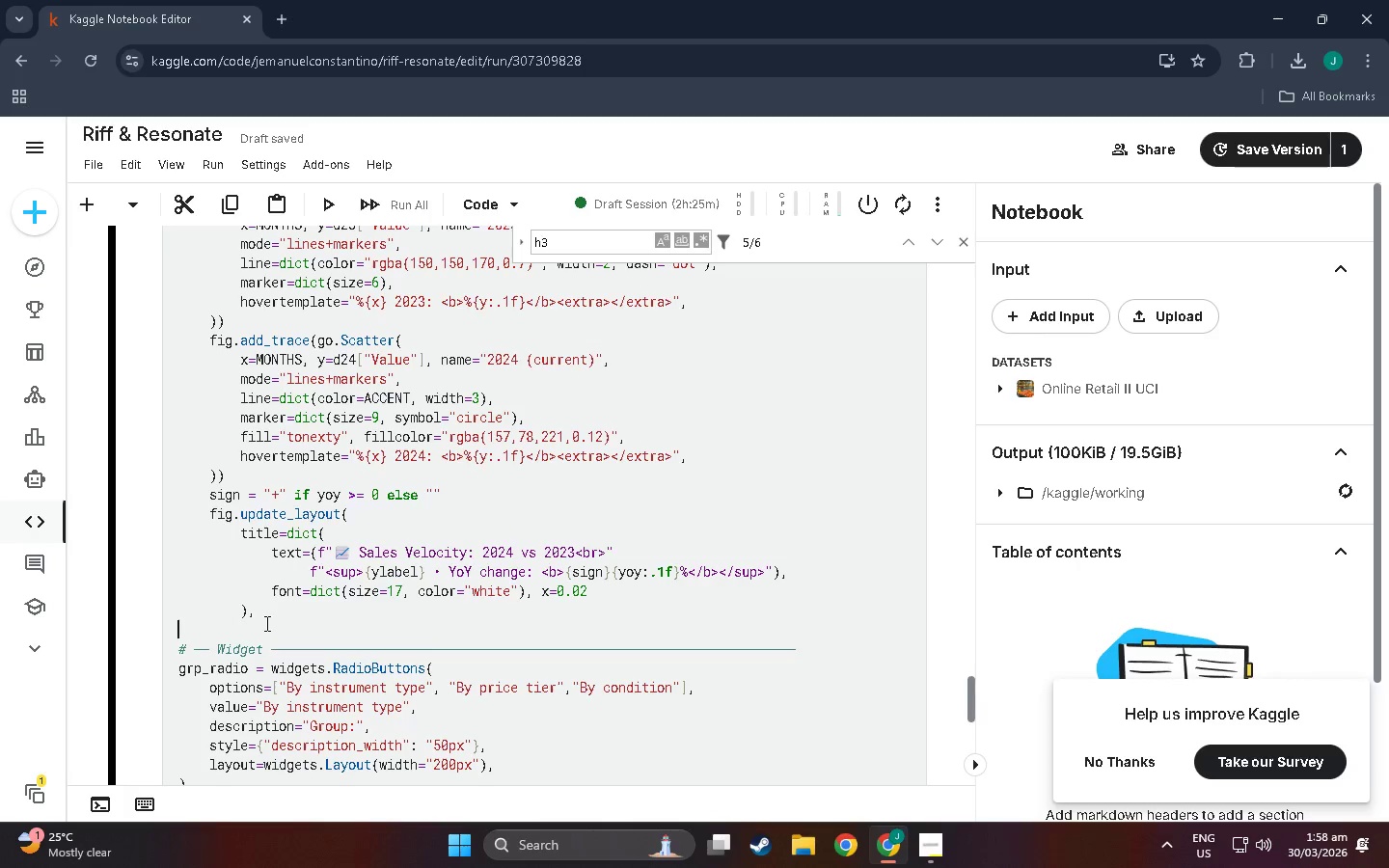 
double_click([259, 610])
 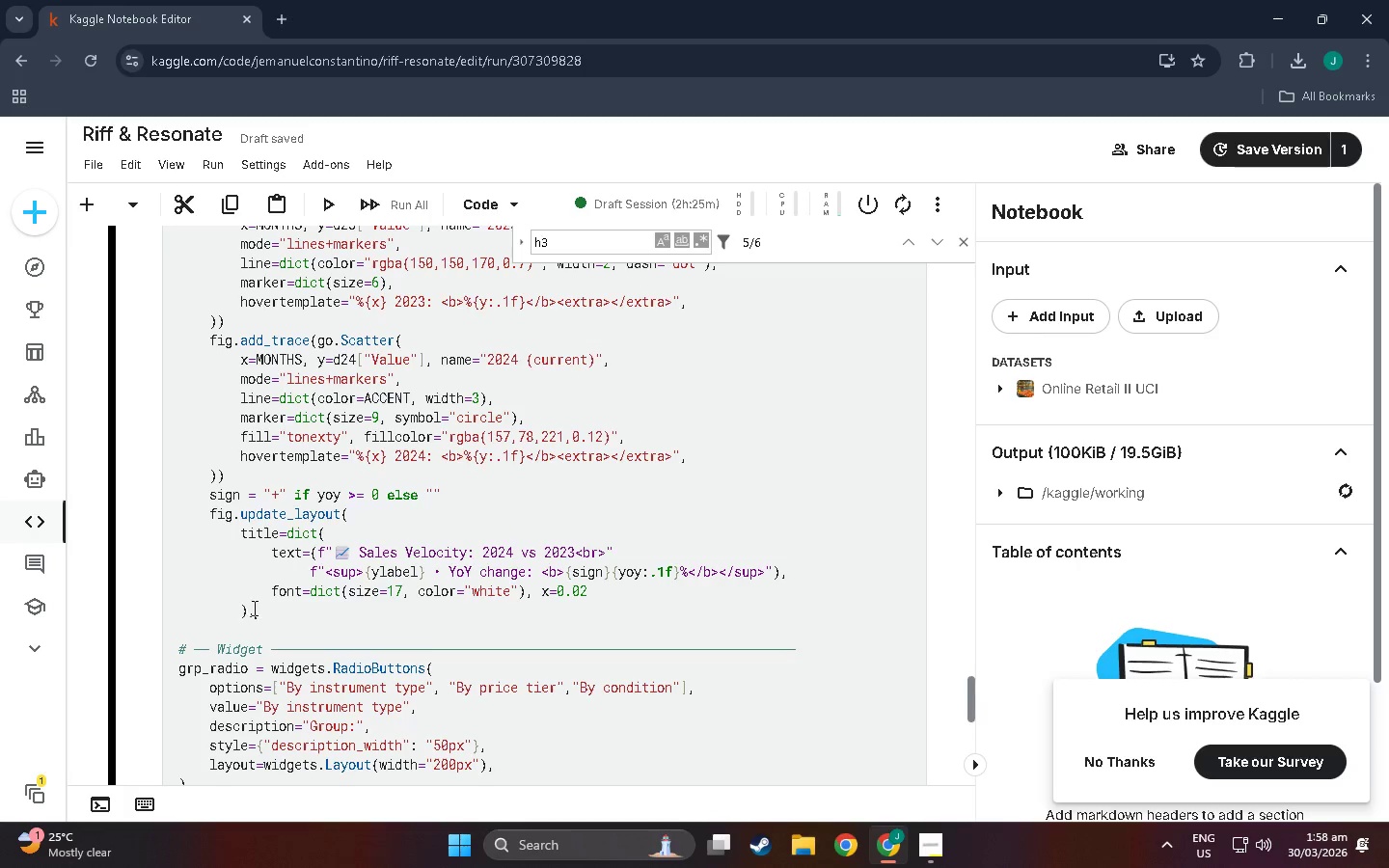 
triple_click([249, 608])
 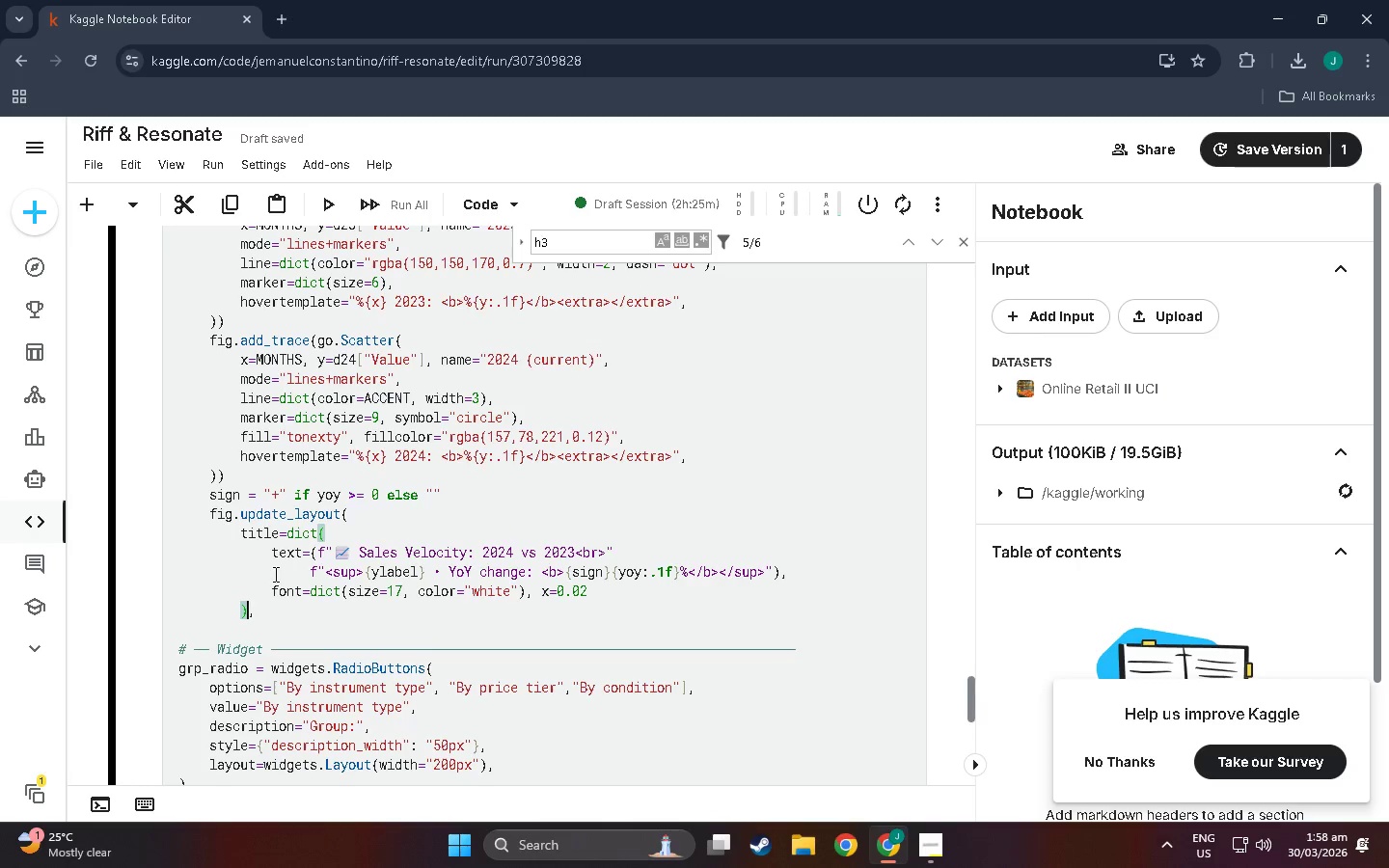 
left_click([278, 613])
 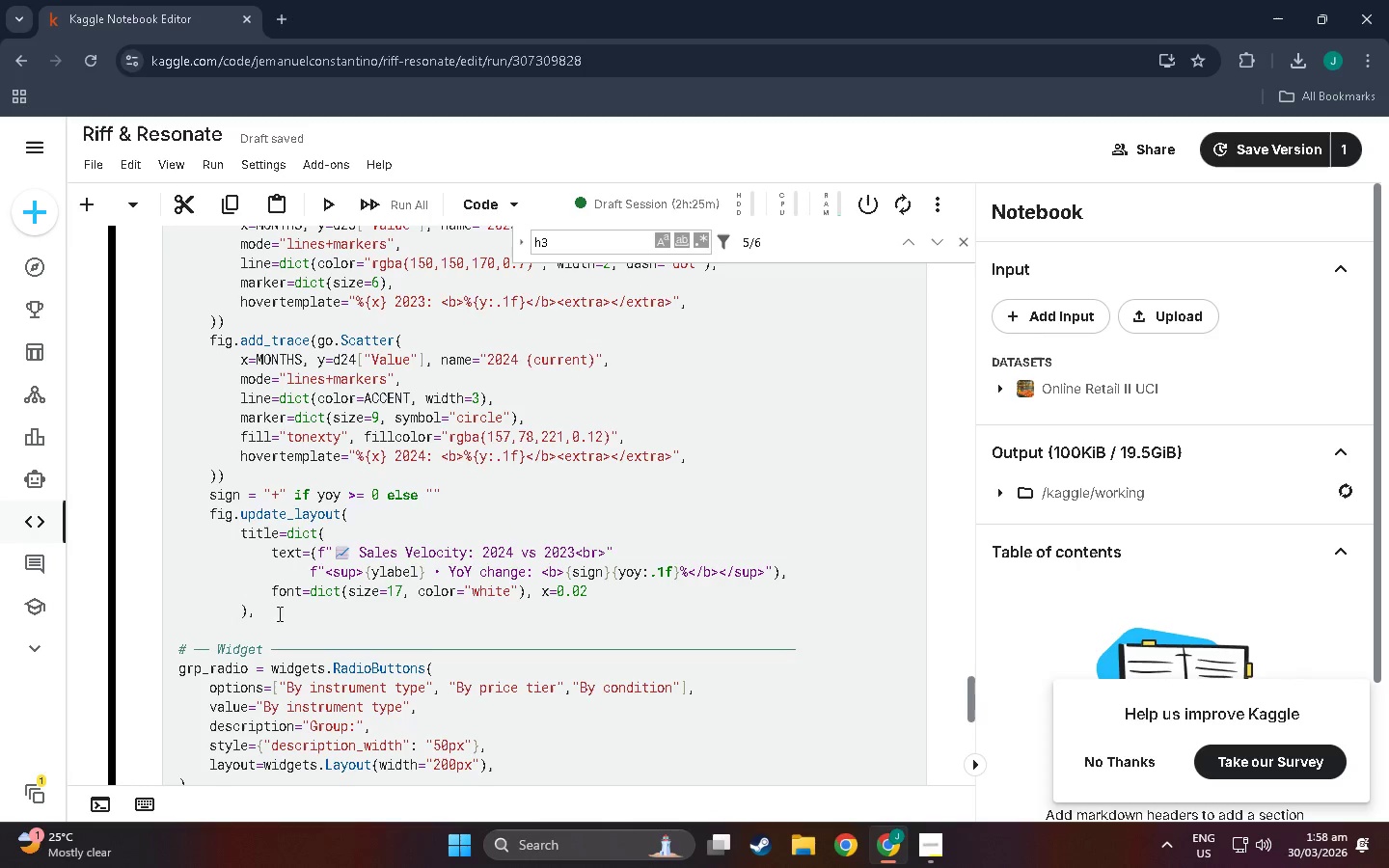 
key(Space)
 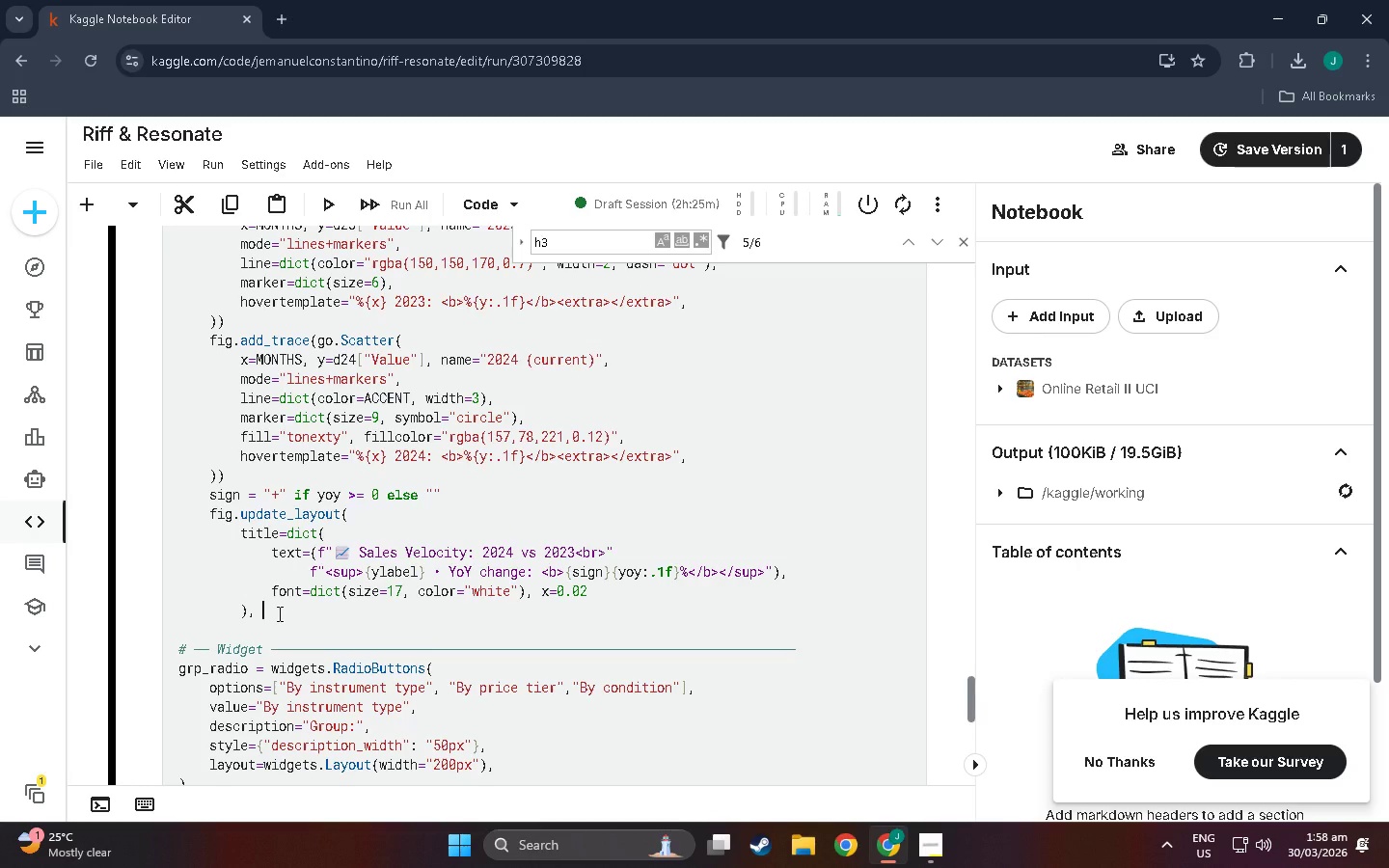 
key(Shift+0)
 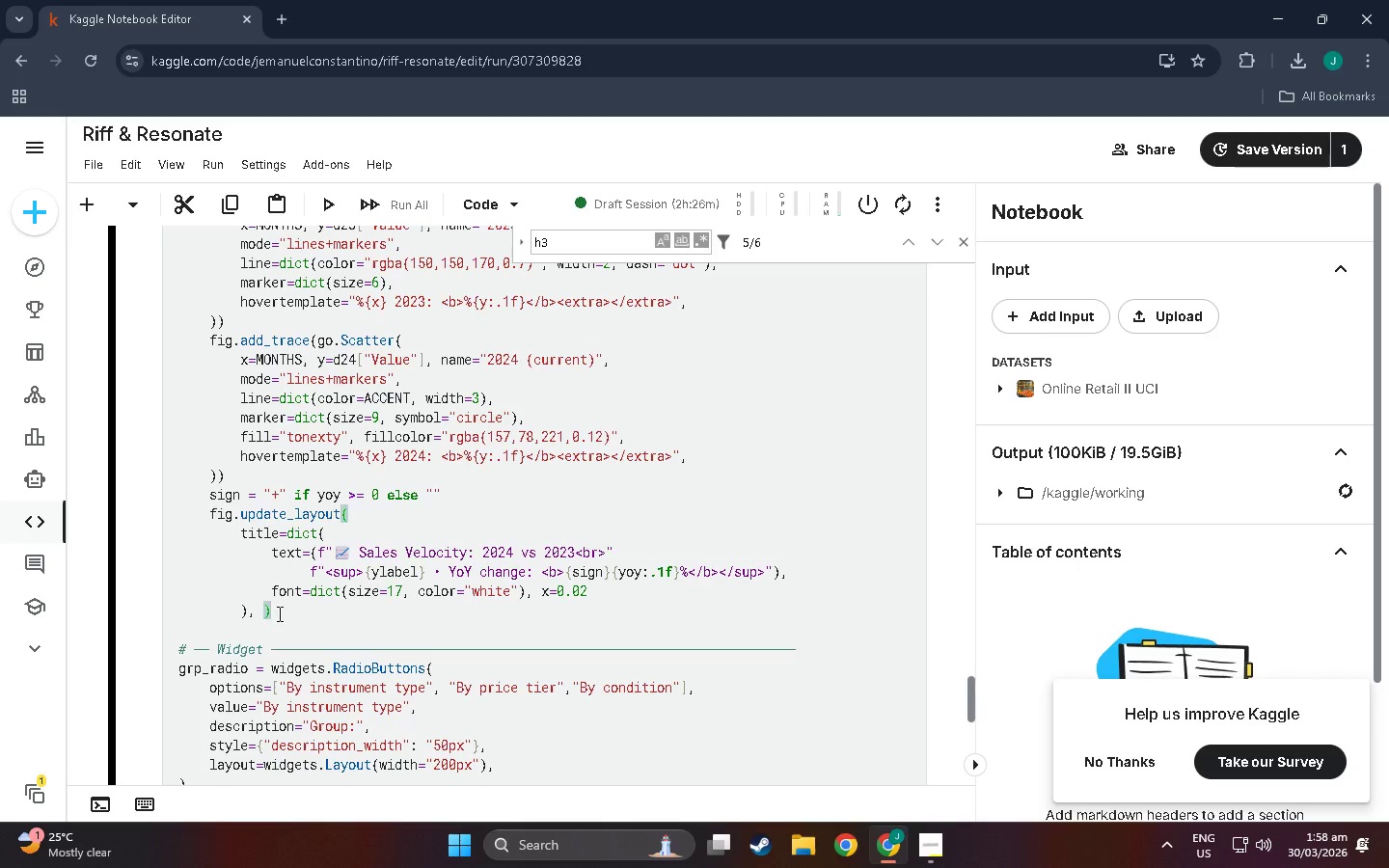 
wait(5.48)
 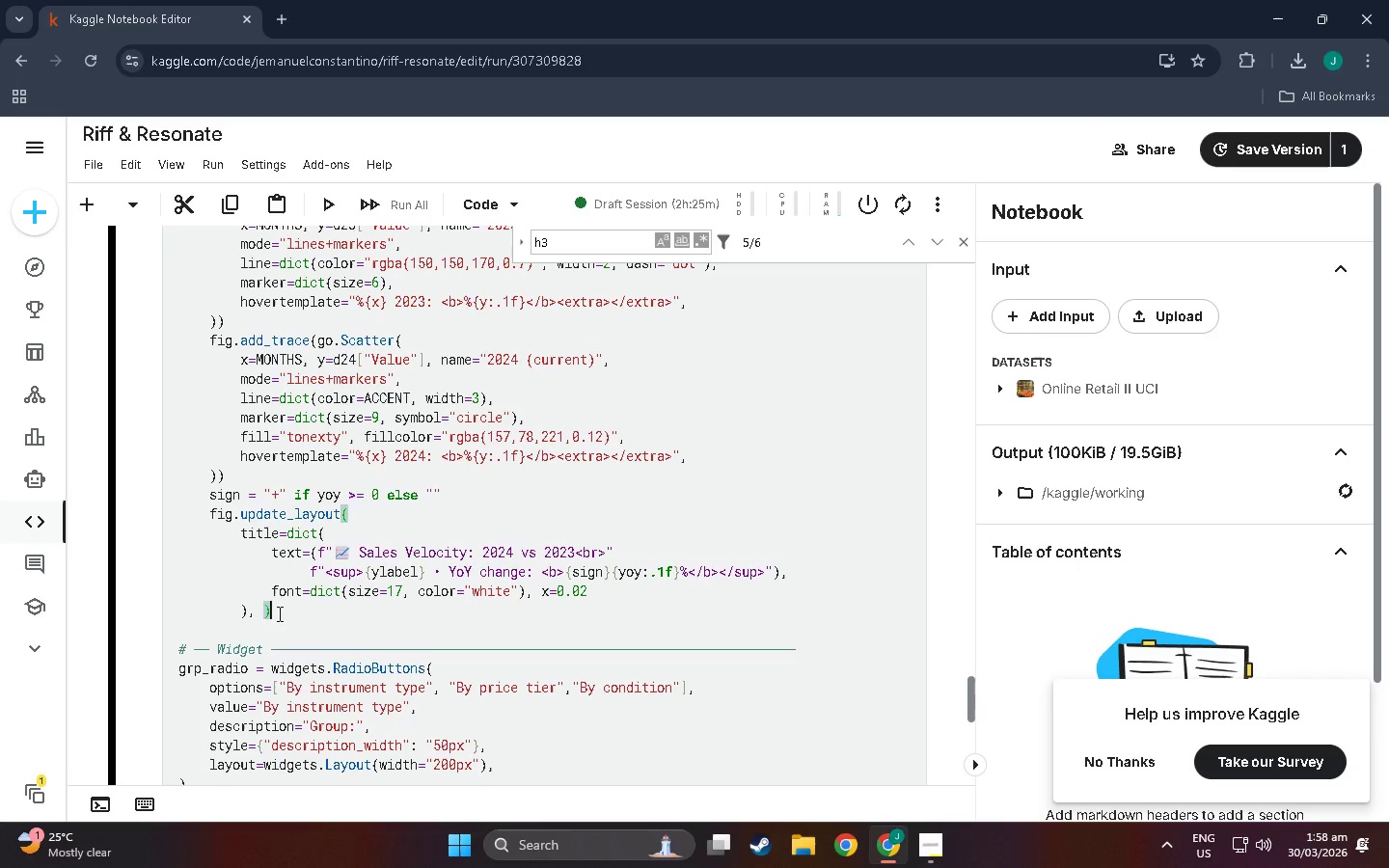 
type( xax)
key(Backspace)
key(Backspace)
key(Backspace)
key(Backspace)
 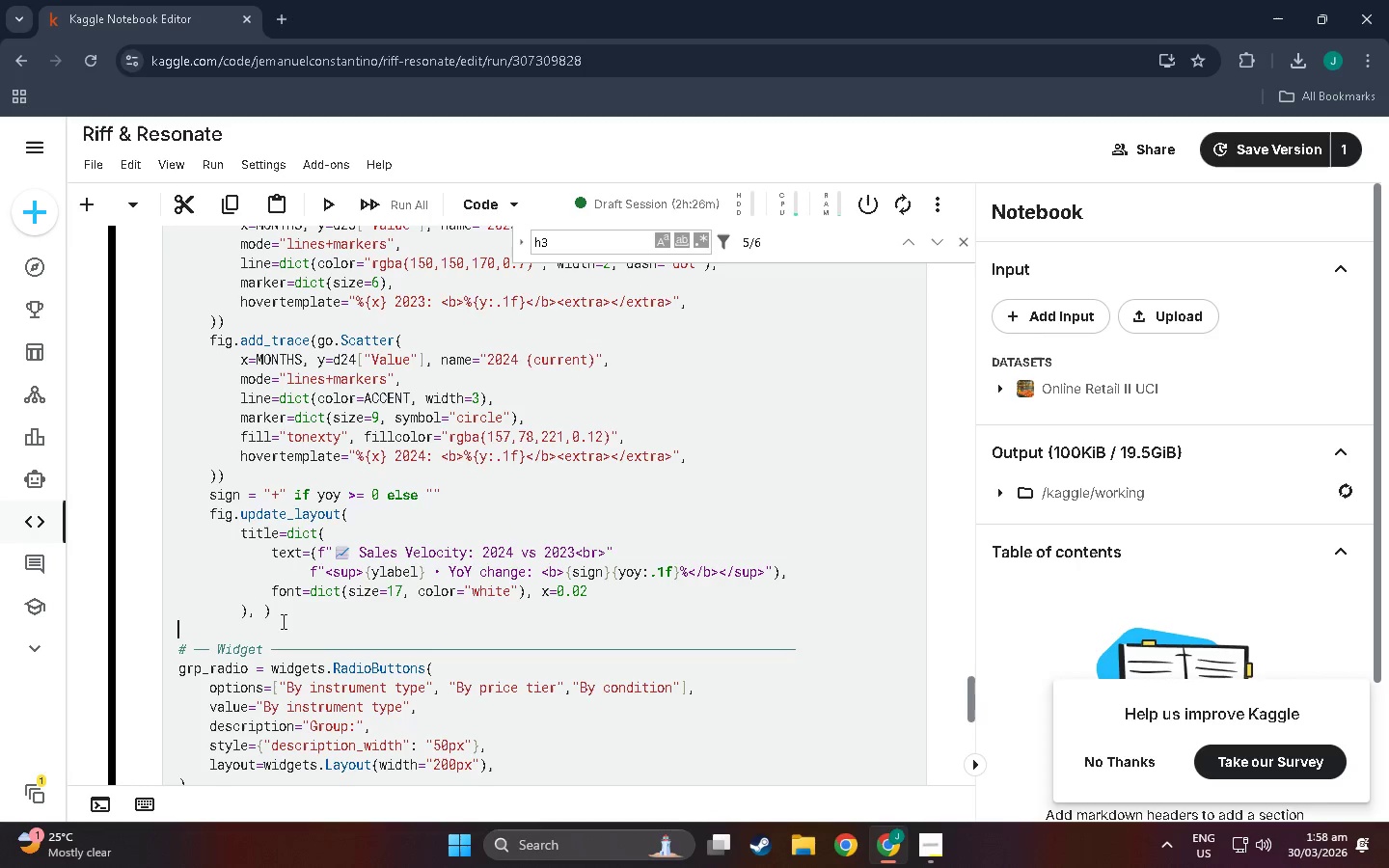 
double_click([269, 614])
 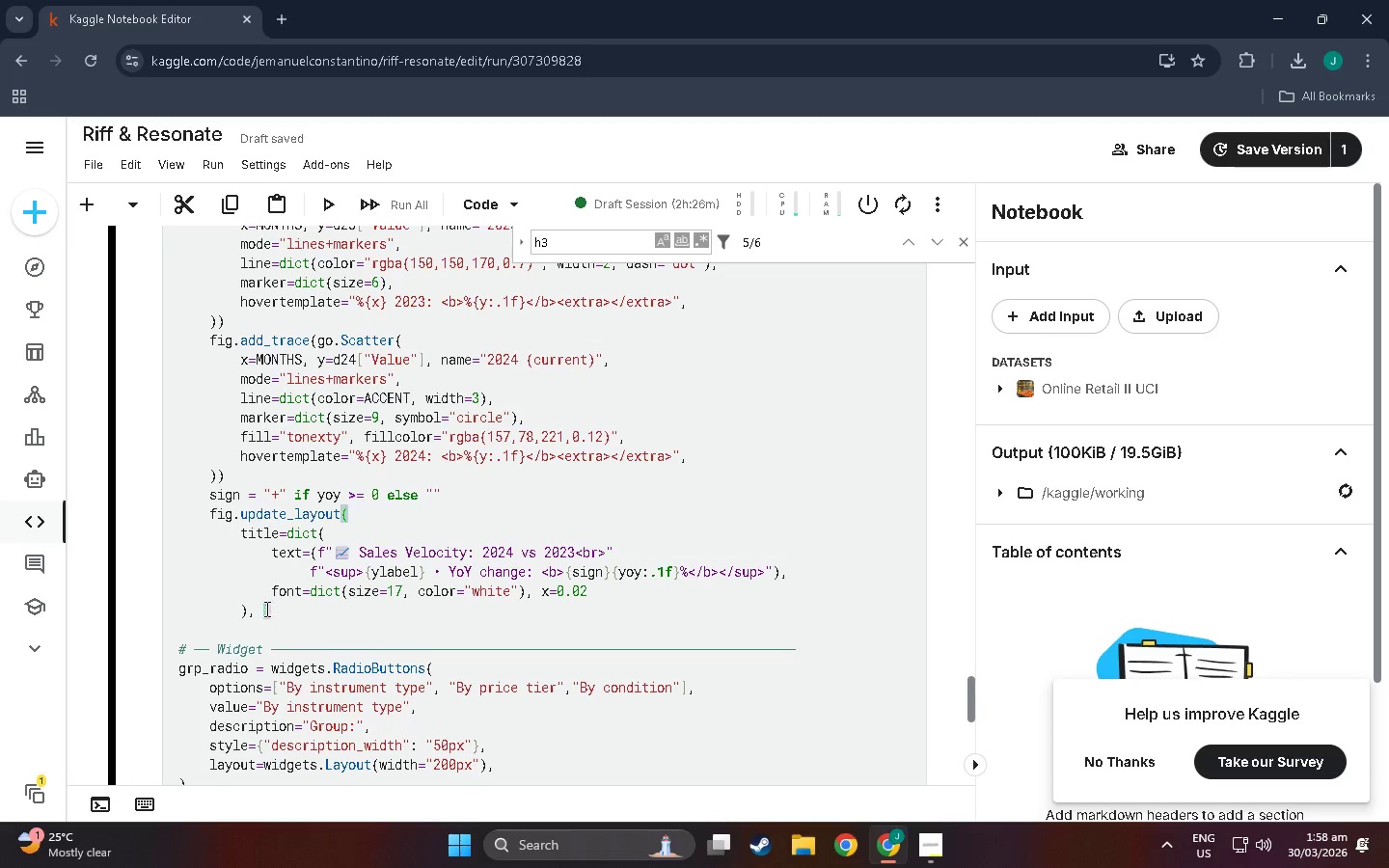 
double_click([262, 608])
 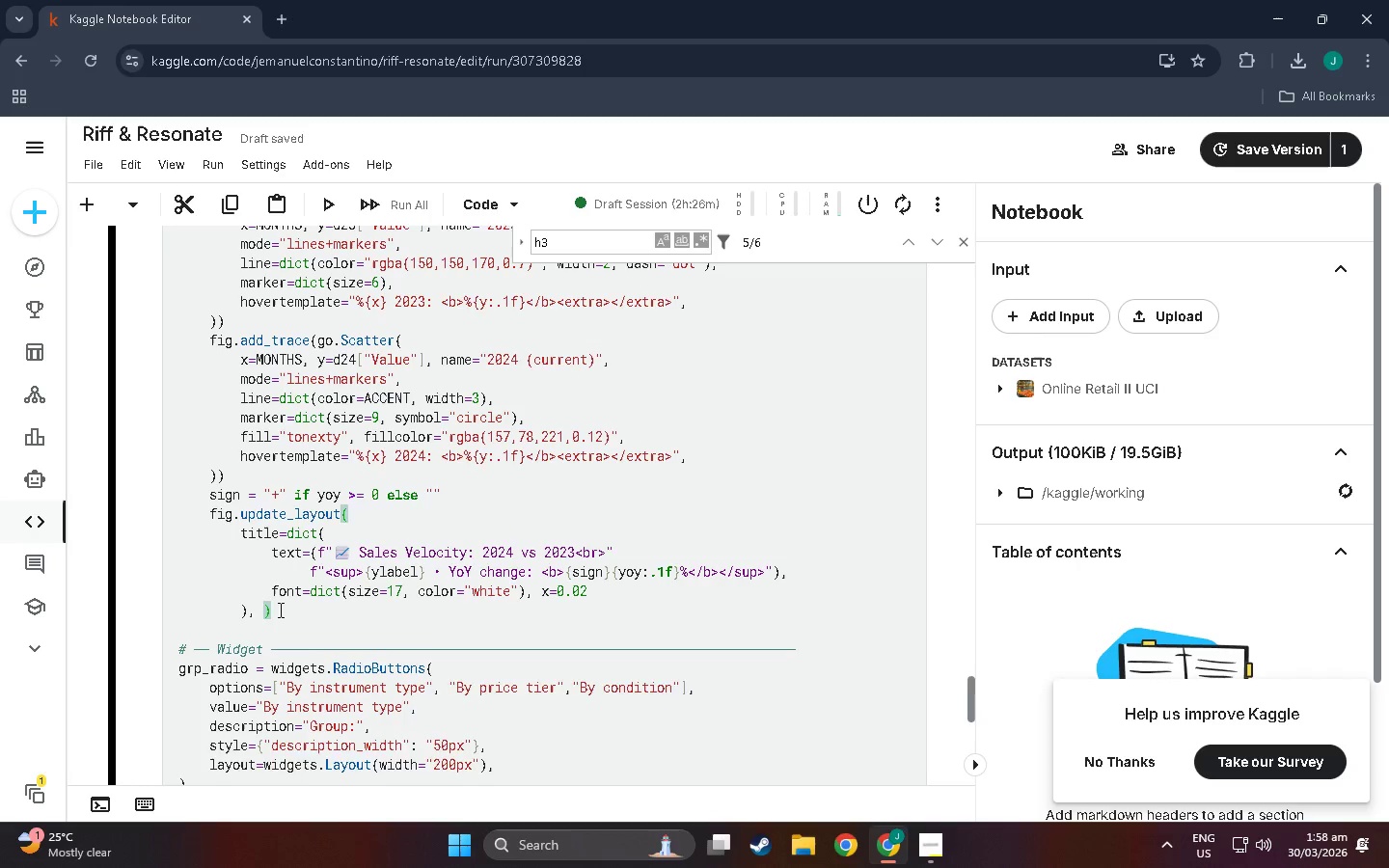 
key(NumpadEnter)
 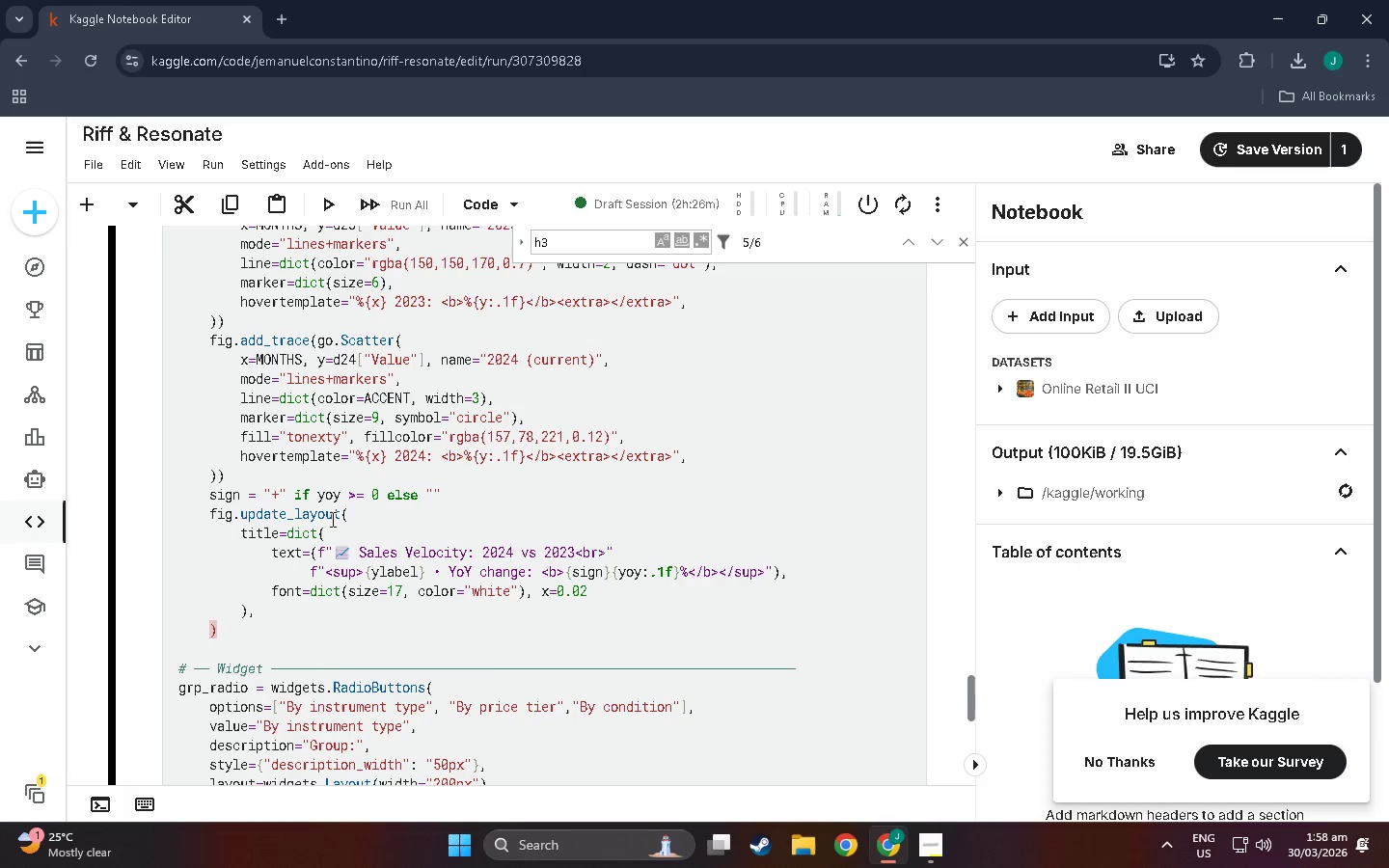 
left_click([346, 506])
 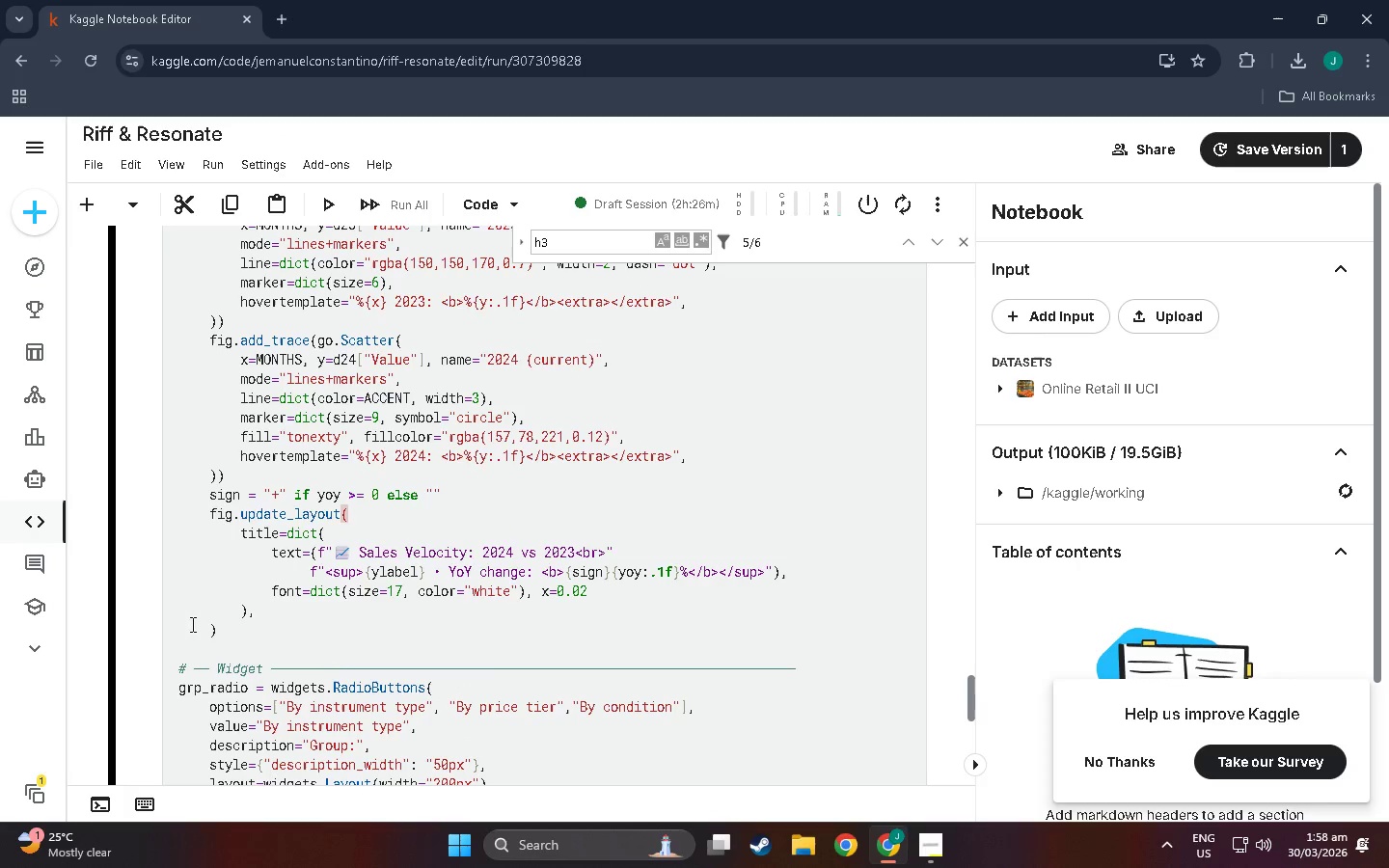 
left_click([213, 634])
 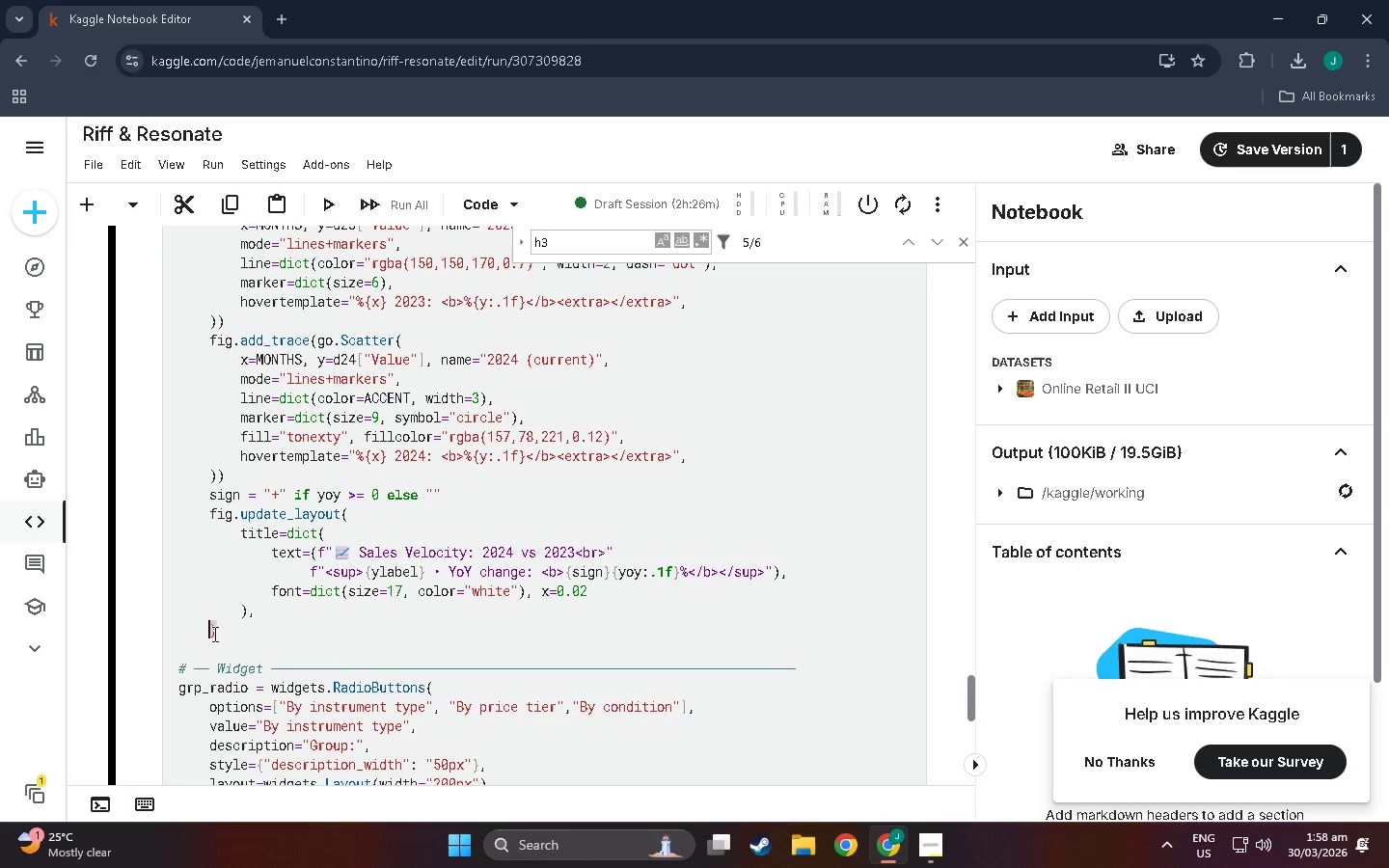 
key(Control+Z)
 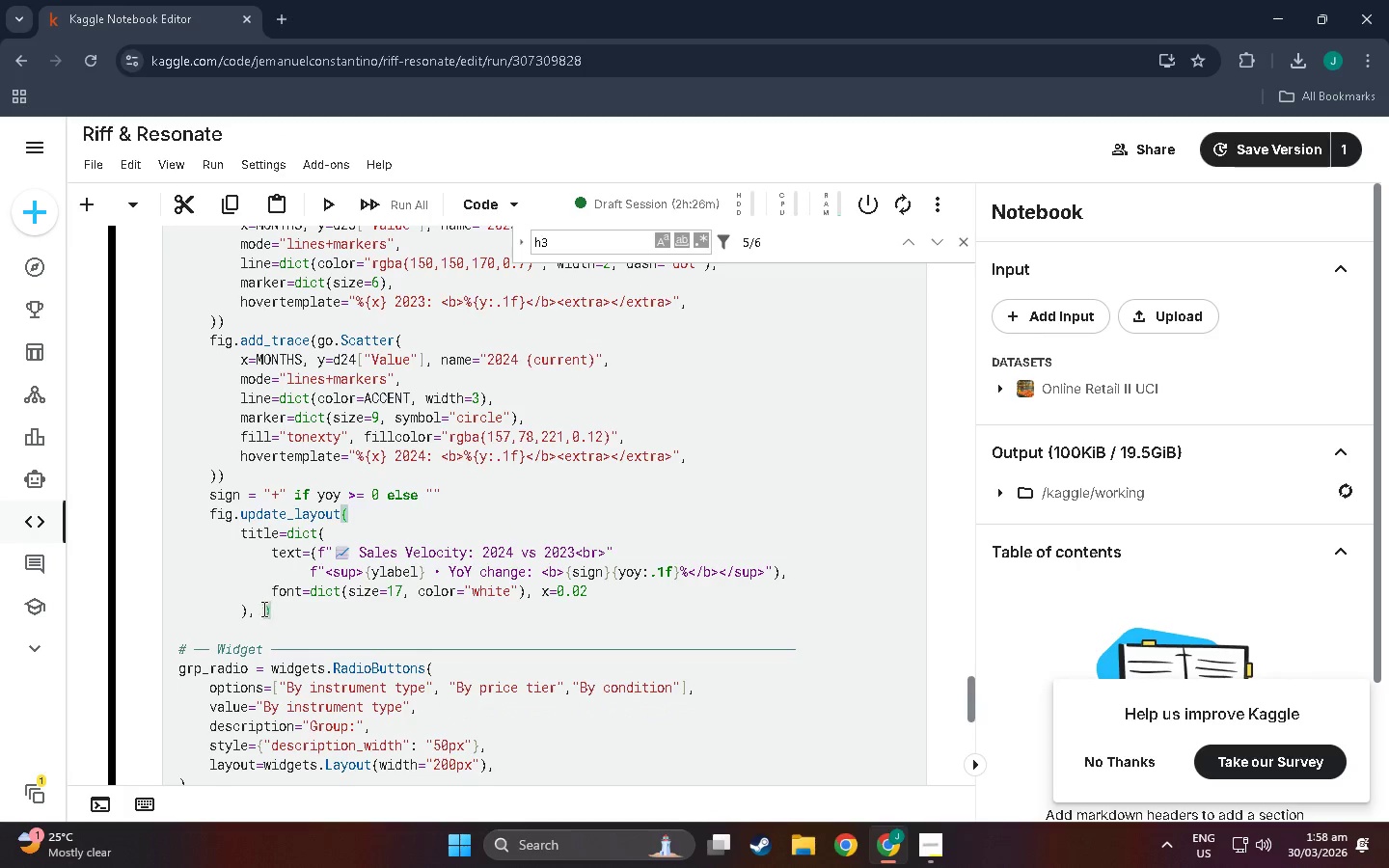 
type(xaxis )
key(Backspace)
type(=dict)()
key(Backspace)
type(title="<M)
key(Backspace)
key(Backspace)
type(<)
key(Backspace)
type(Motnhj)
key(Backspace)
key(Backspace)
key(Backspace)
key(Backspace)
type(nth)
 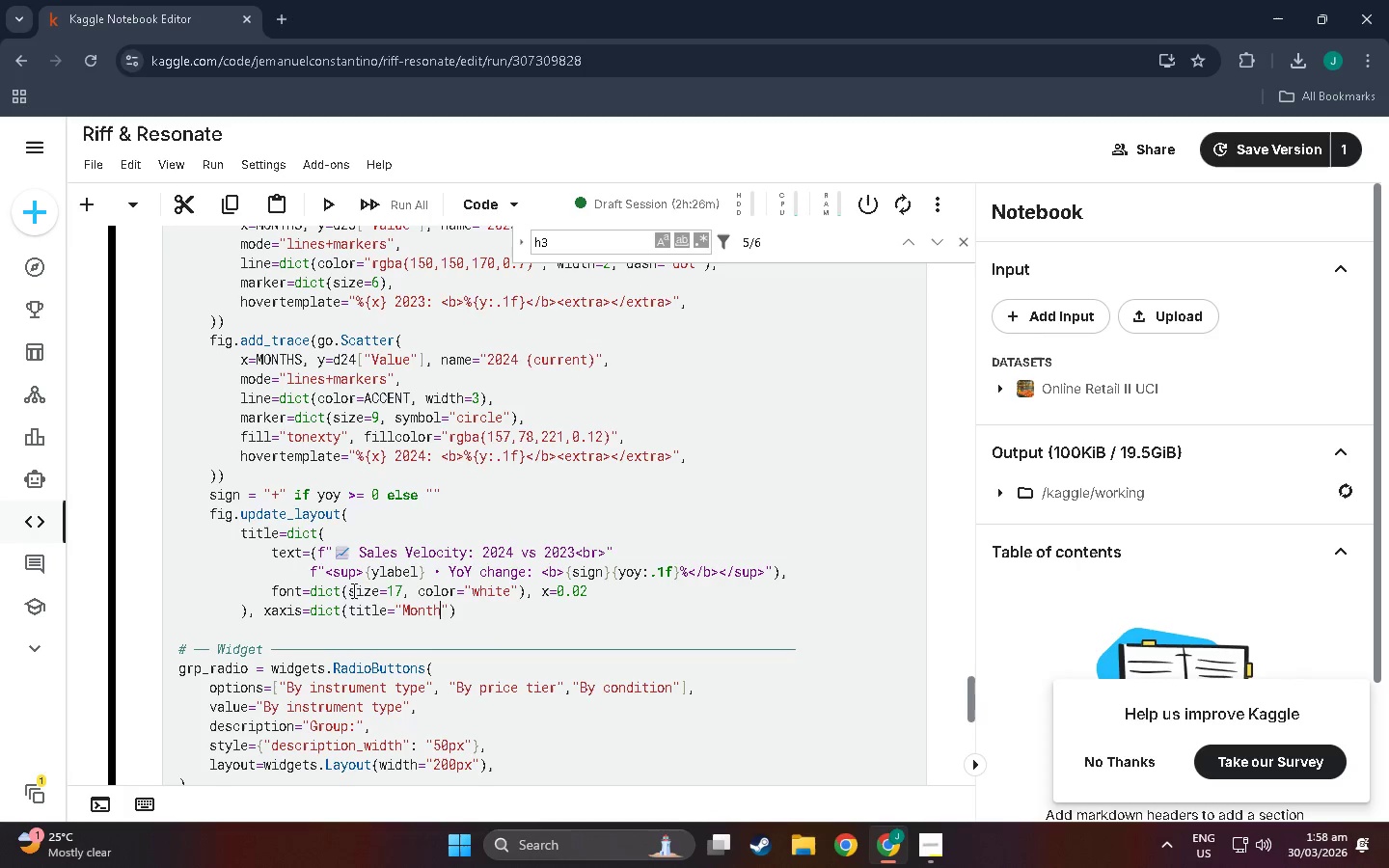 
hold_key(key=ShiftLeft, duration=0.56)
 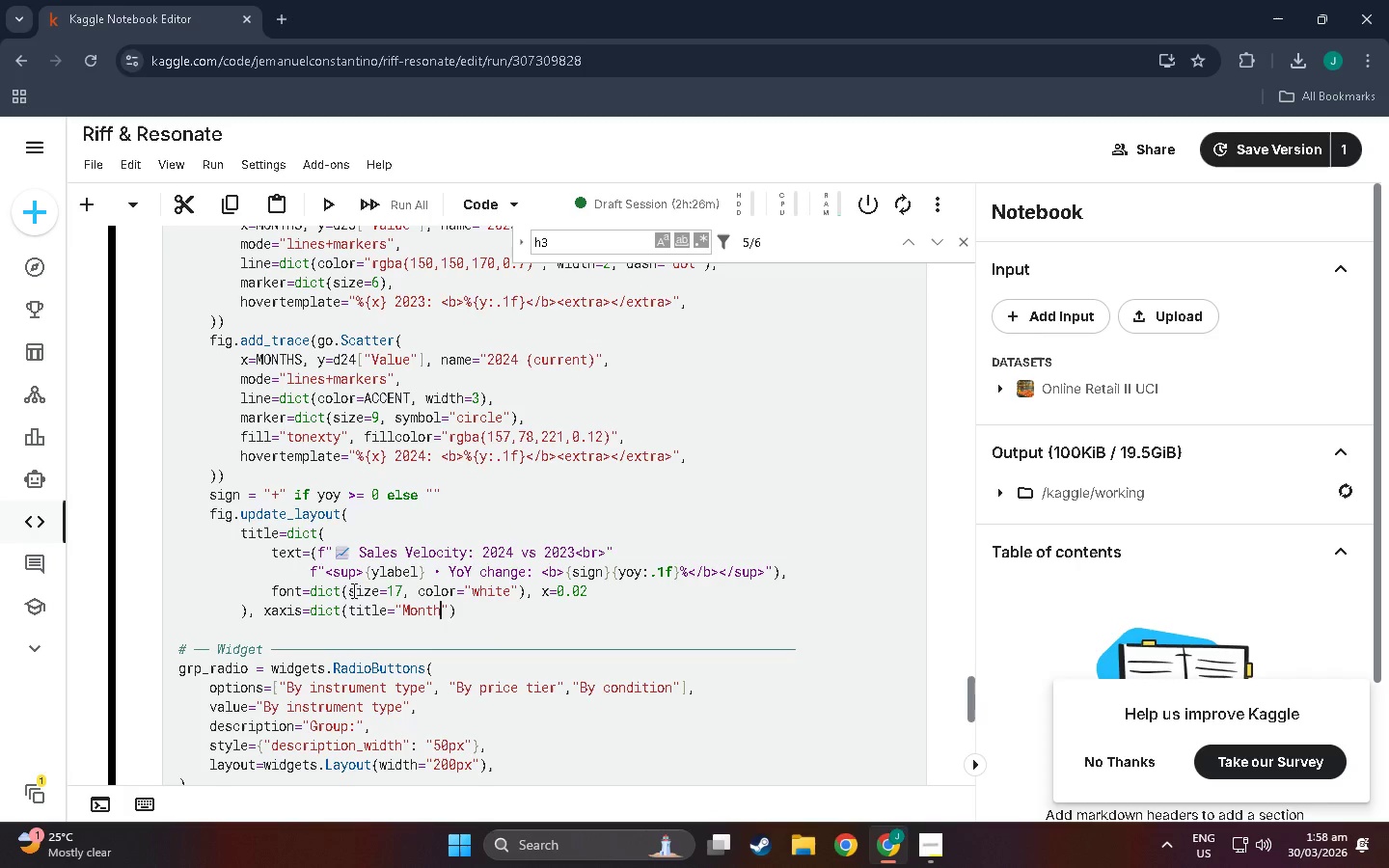 
key(ArrowRight)
 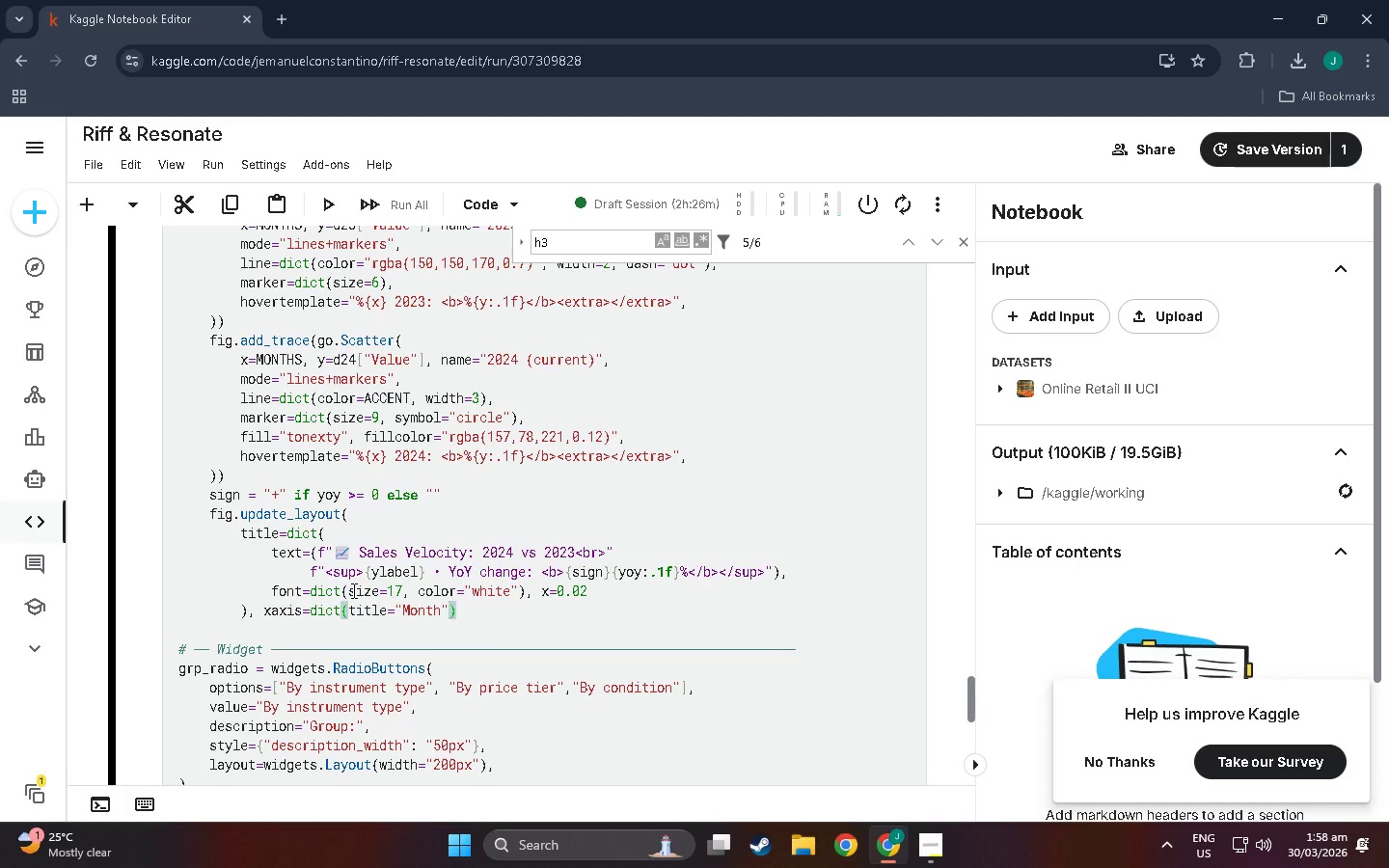 
key(Comma)
 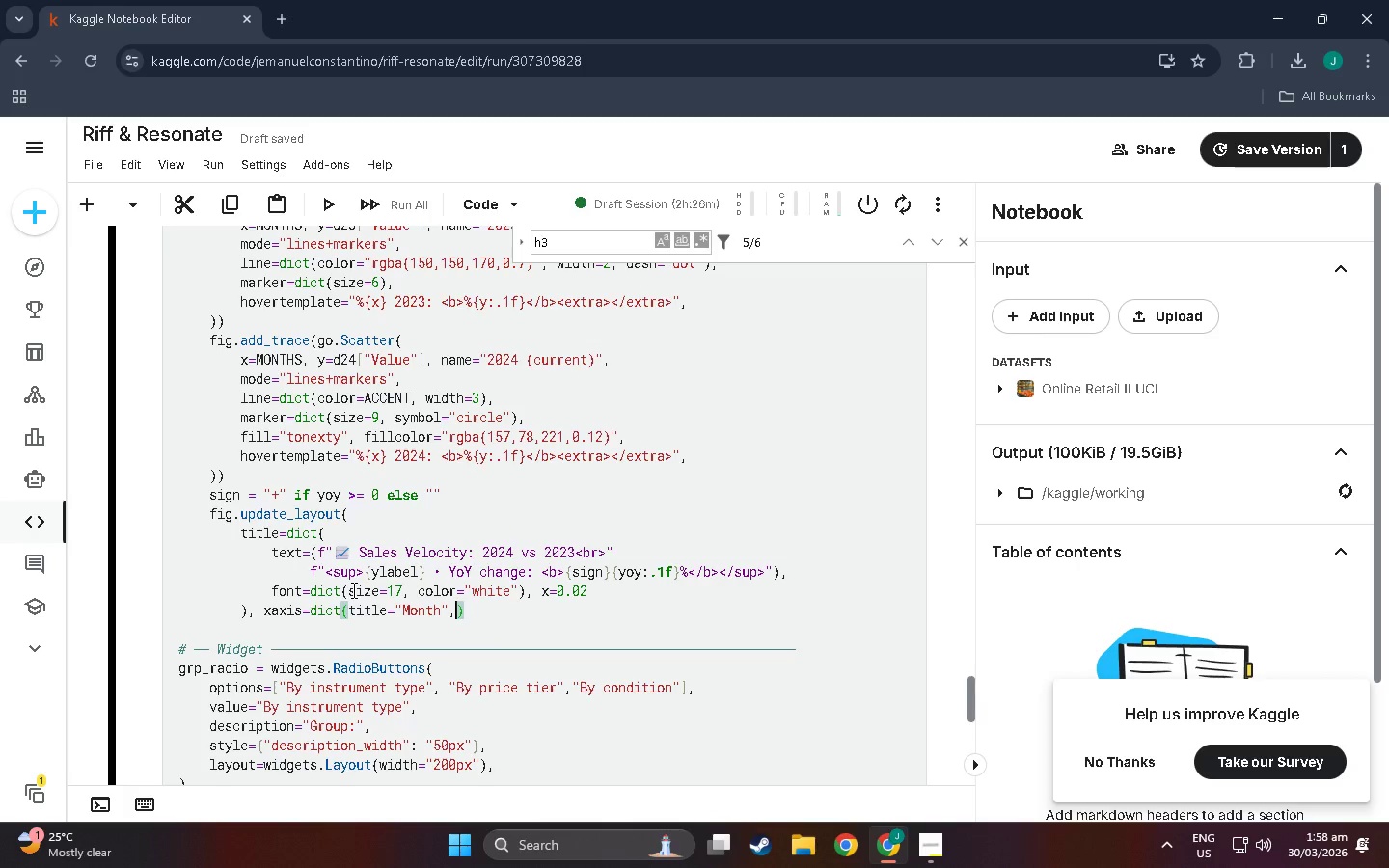 
type( tickfont=dict(color="white)
 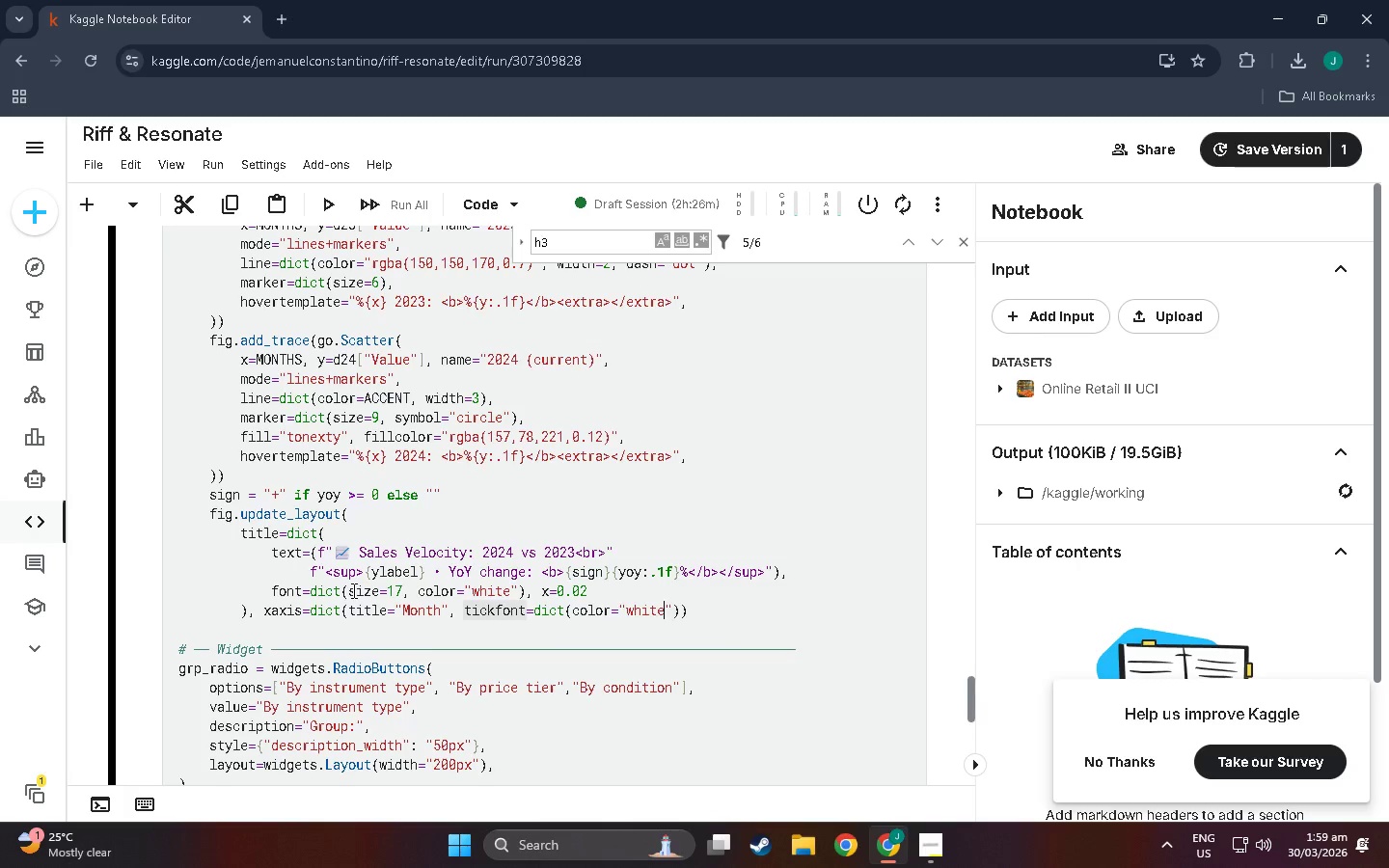 
key(ArrowRight)
 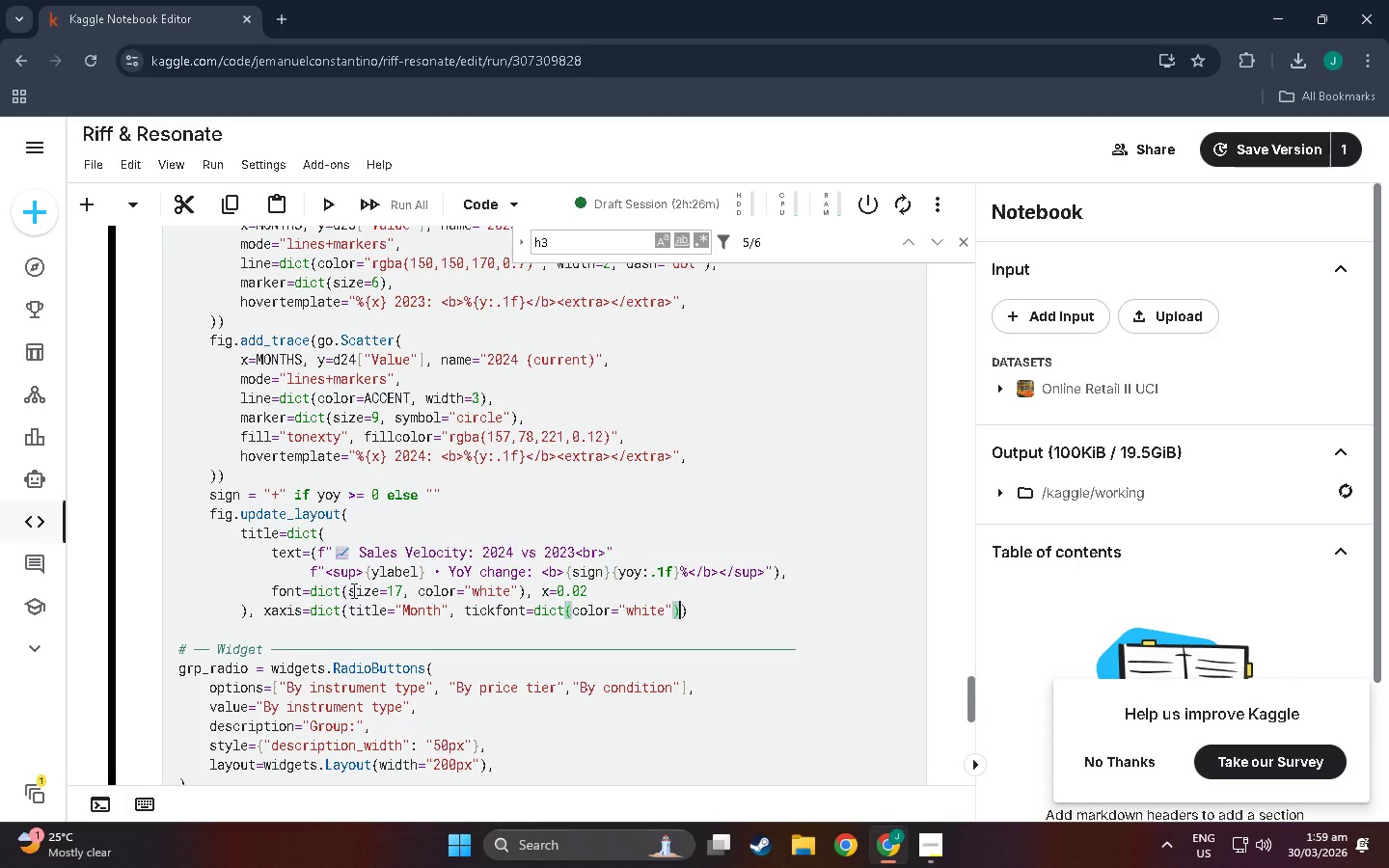 
key(ArrowRight)
 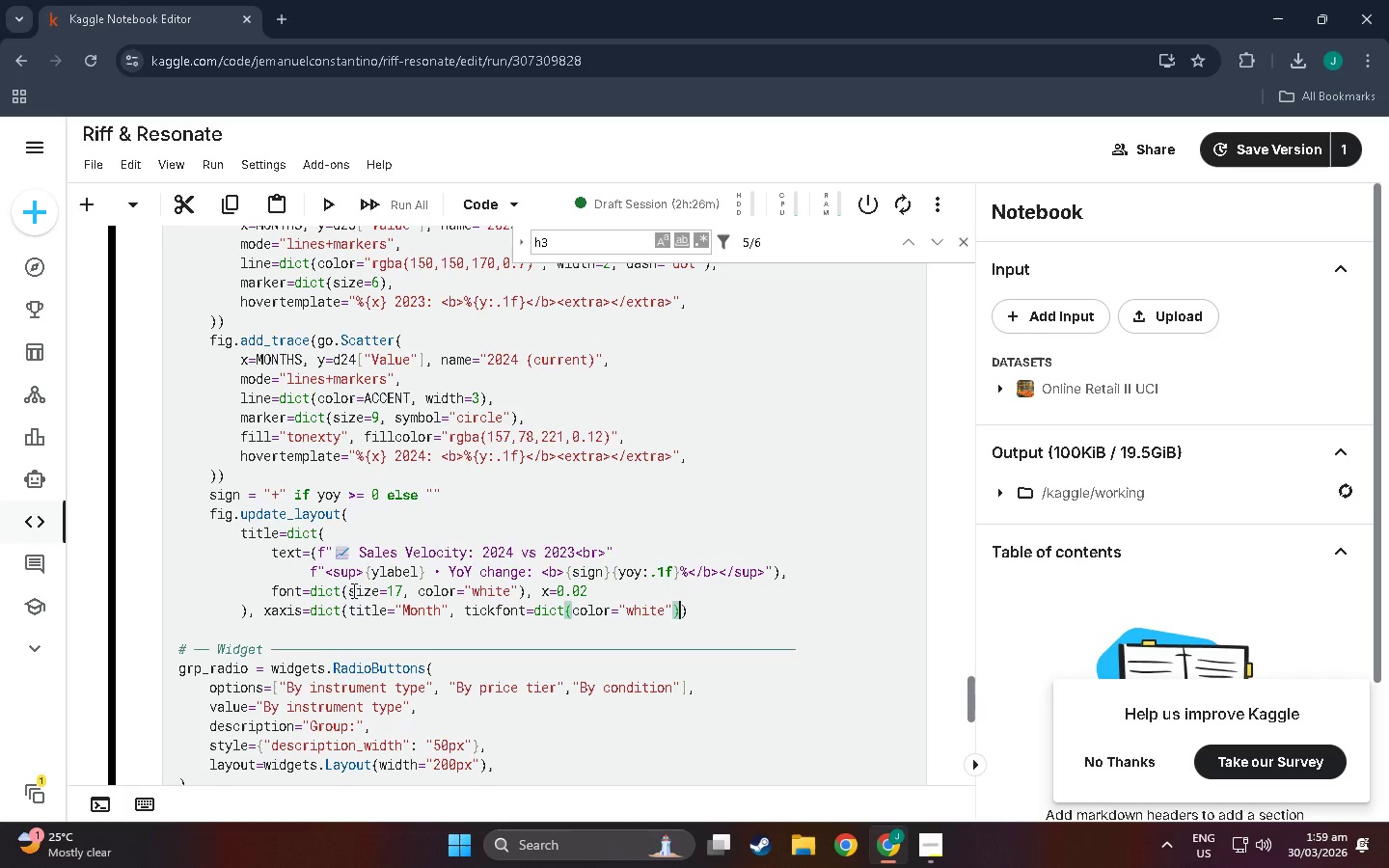 
key(ArrowRight)
 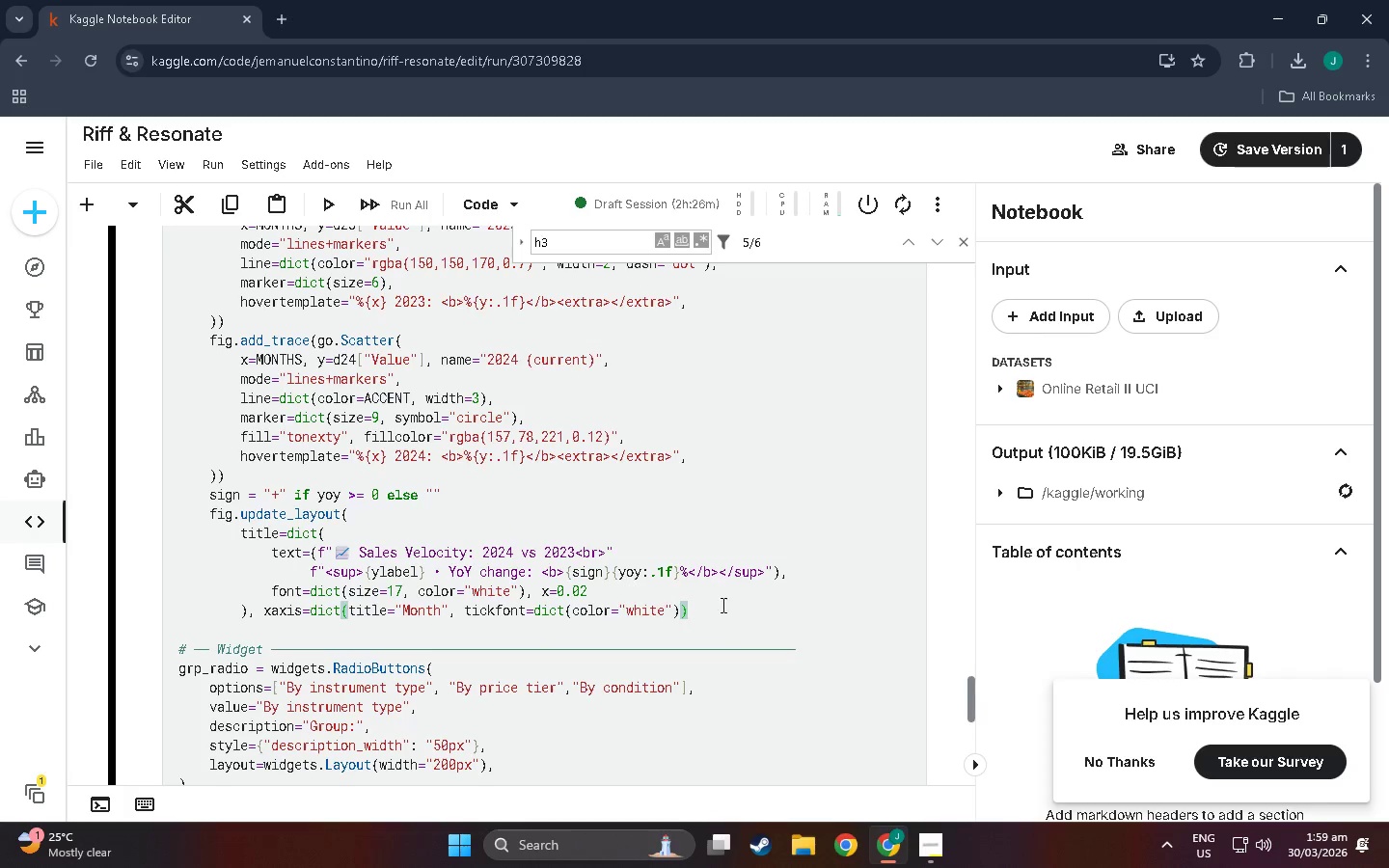 
left_click([679, 614])
 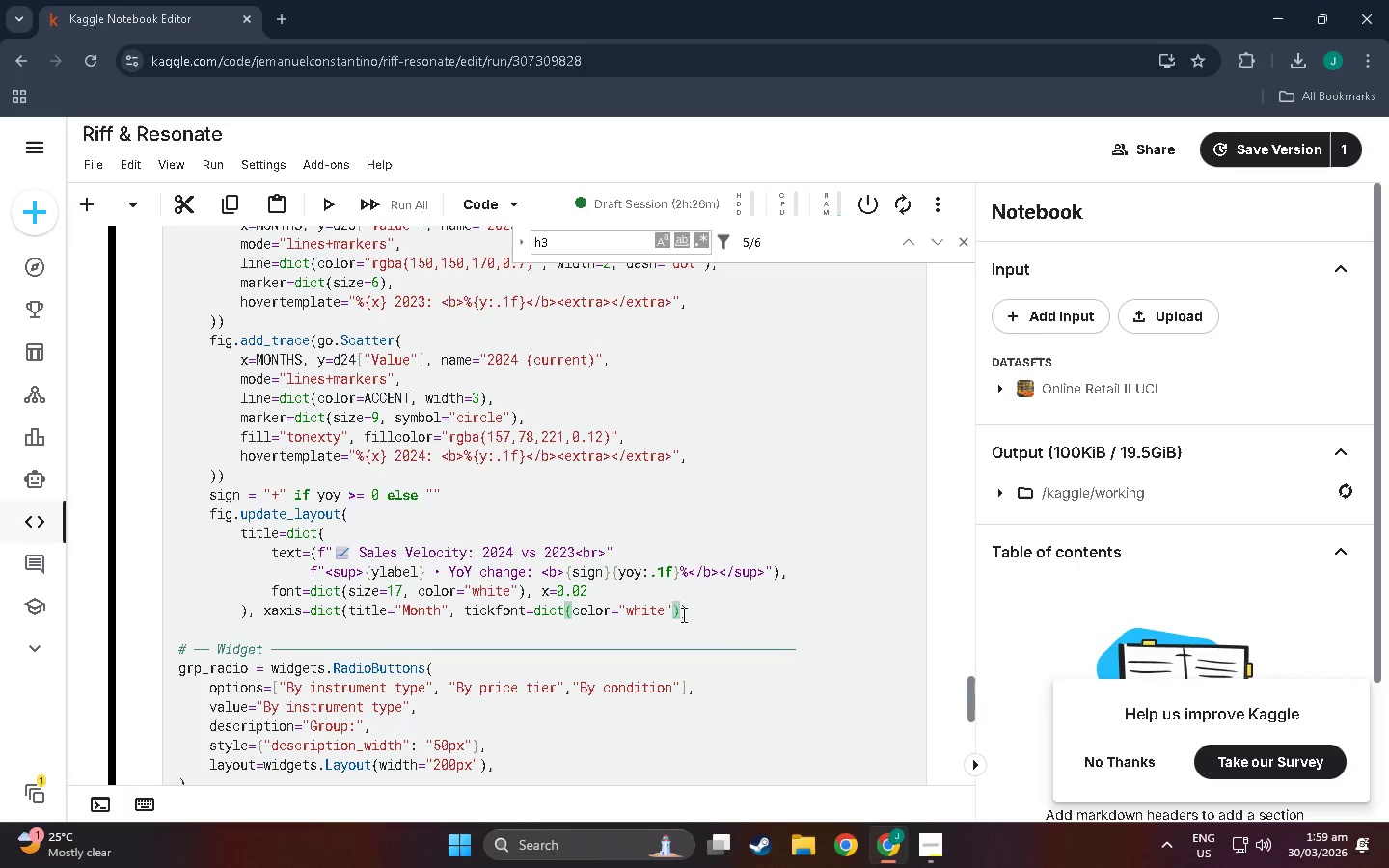 
type(,)
key(NumpadEnter)
key(NumpadEnter)
key(Backspace)
key(Backspace)
key(Backspace)
key(Backspace)
key(Backspace)
key(Backspace)
key(Backspace)
type(gridcolor="rgba(255,255,255,0.05)
 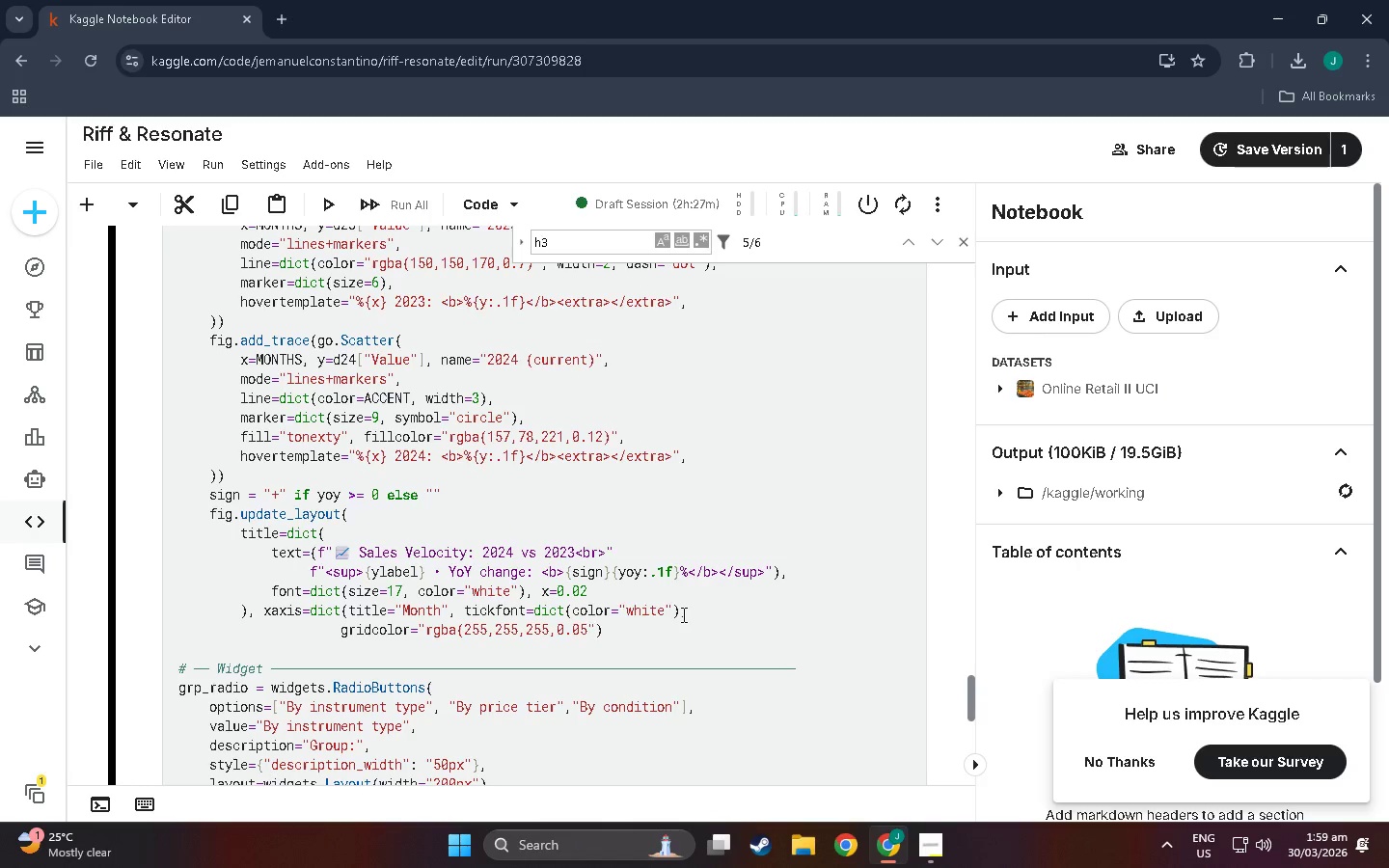 
key(Shift+0)
 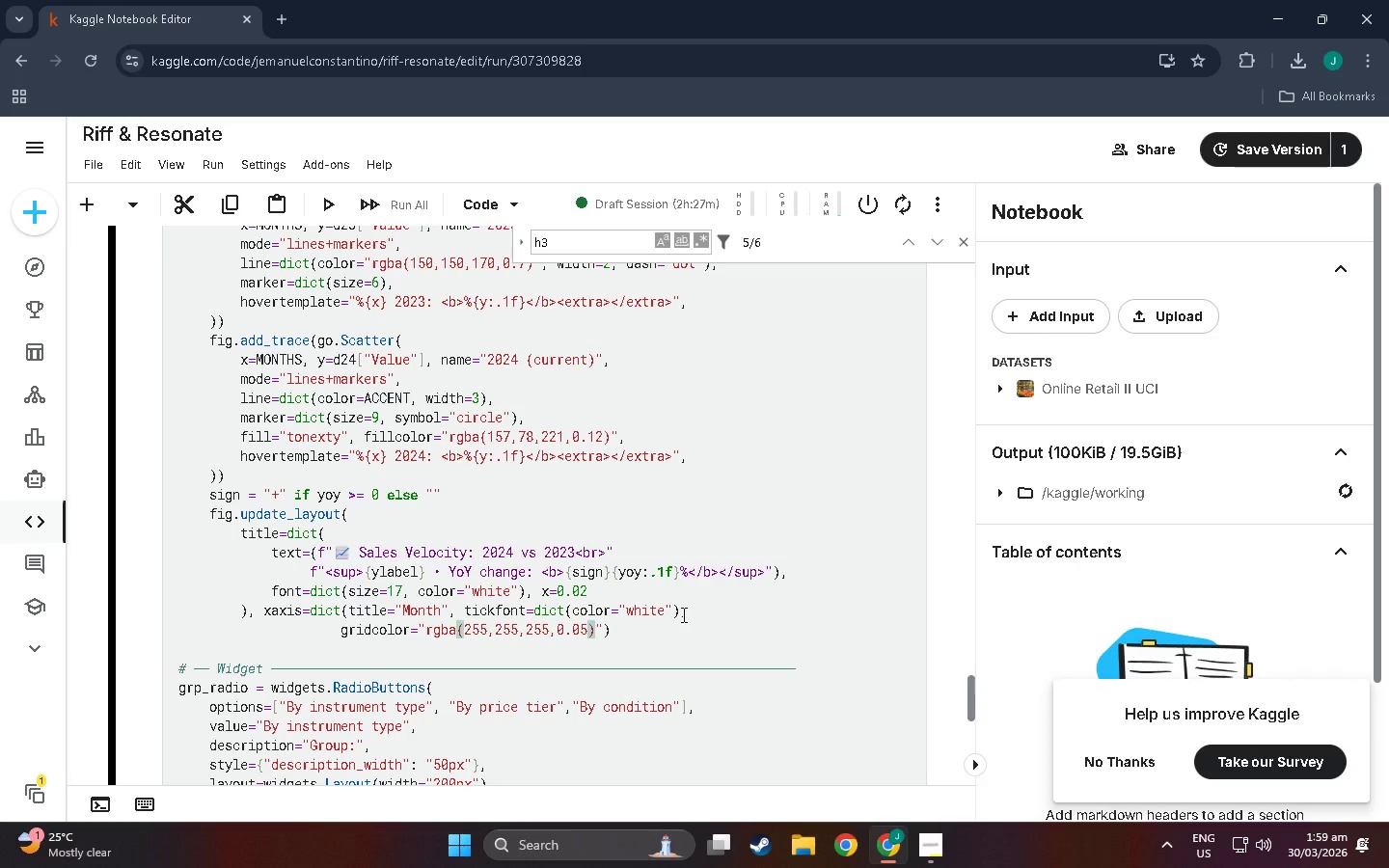 
key(ArrowRight)
 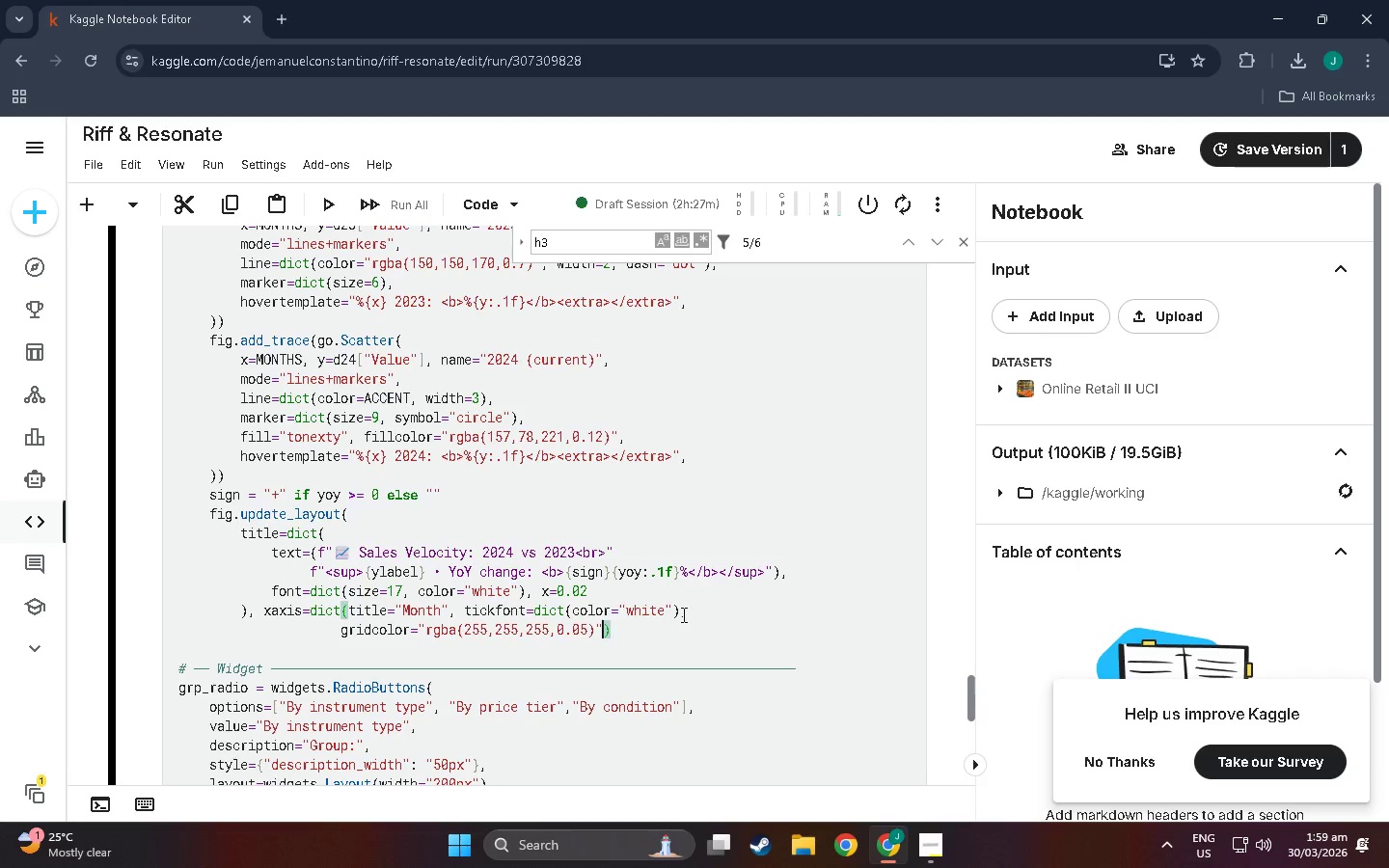 
key(ArrowRight)
 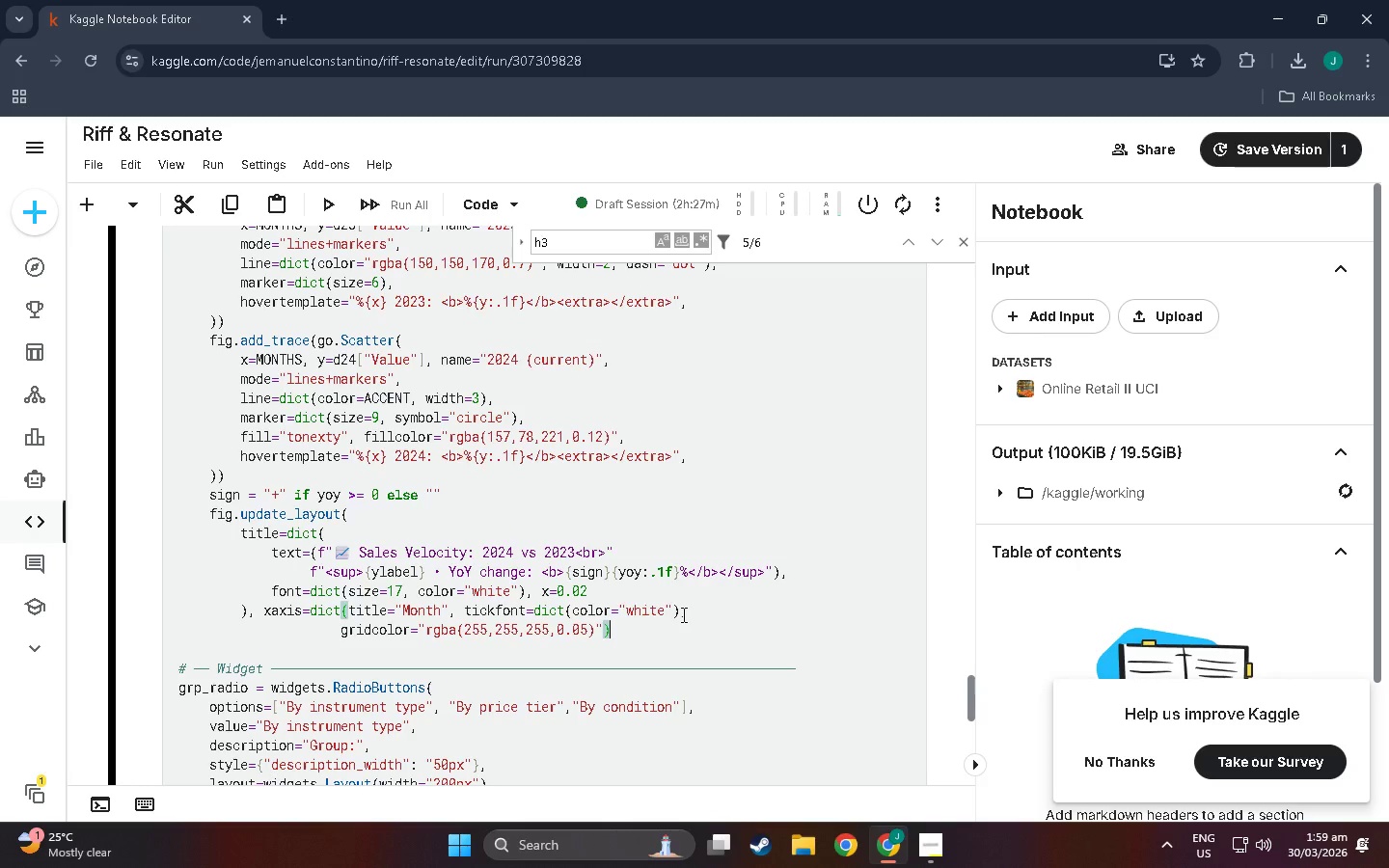 
wait(9.42)
 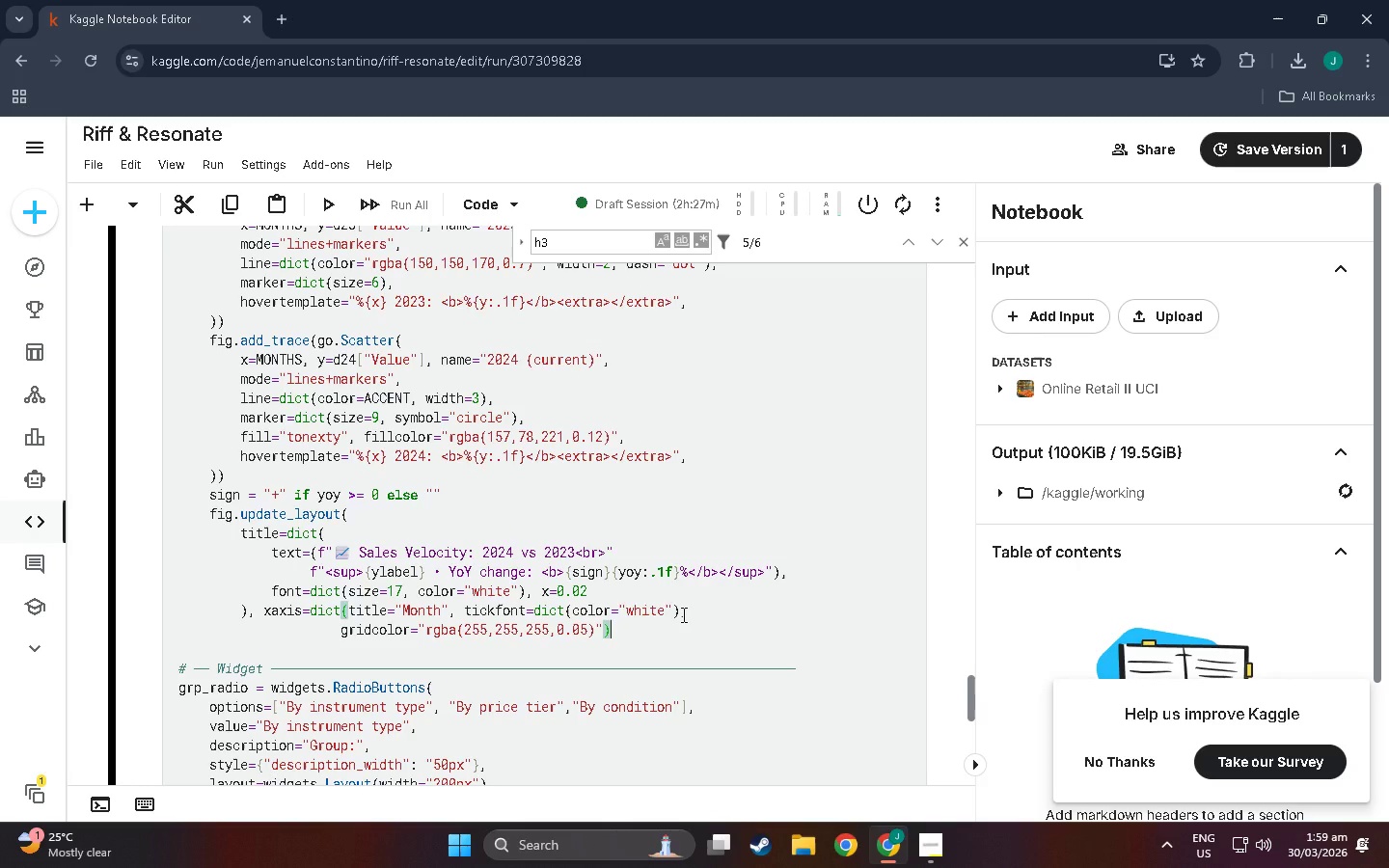 
key(Shift+0)
 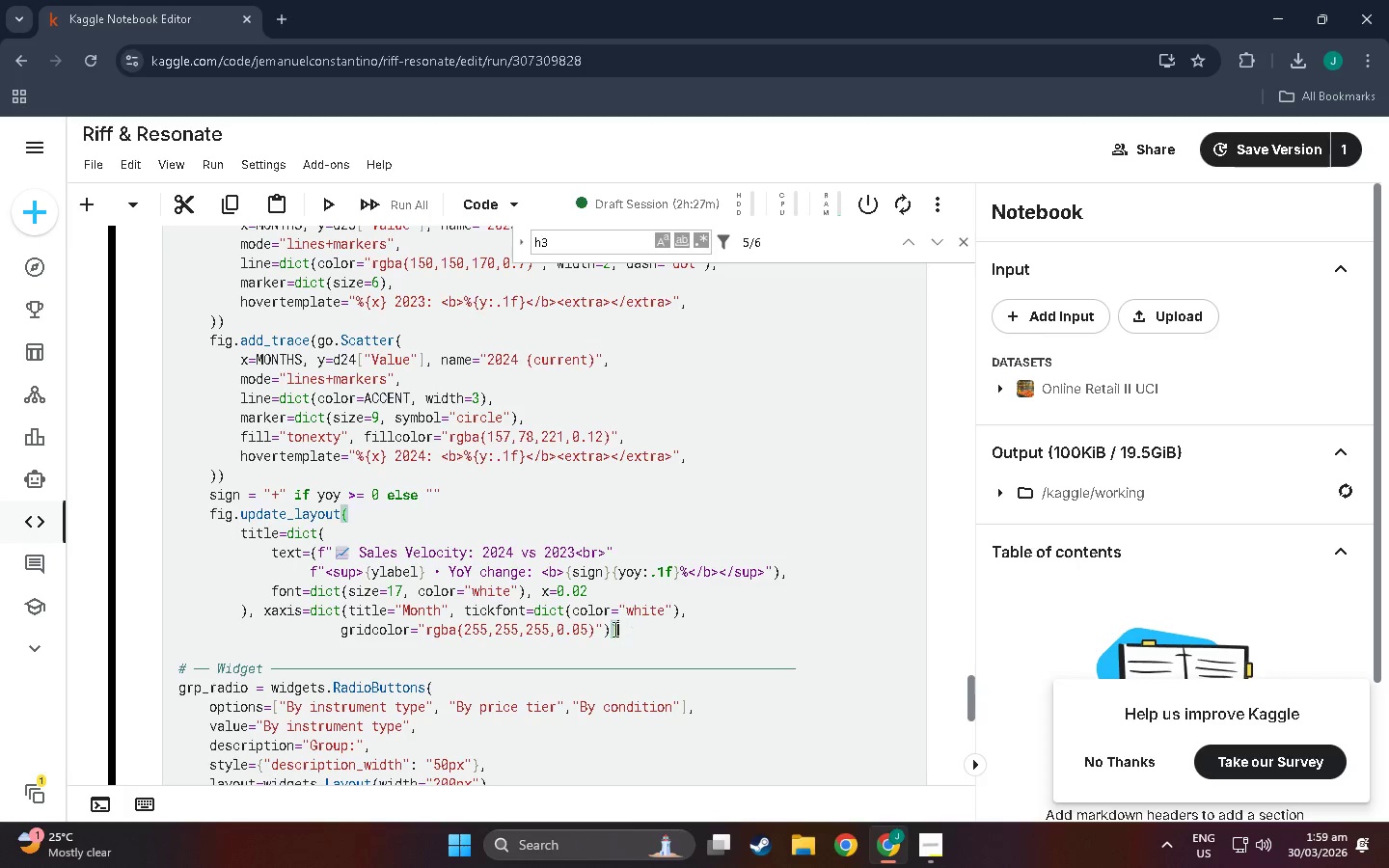 
left_click([613, 629])
 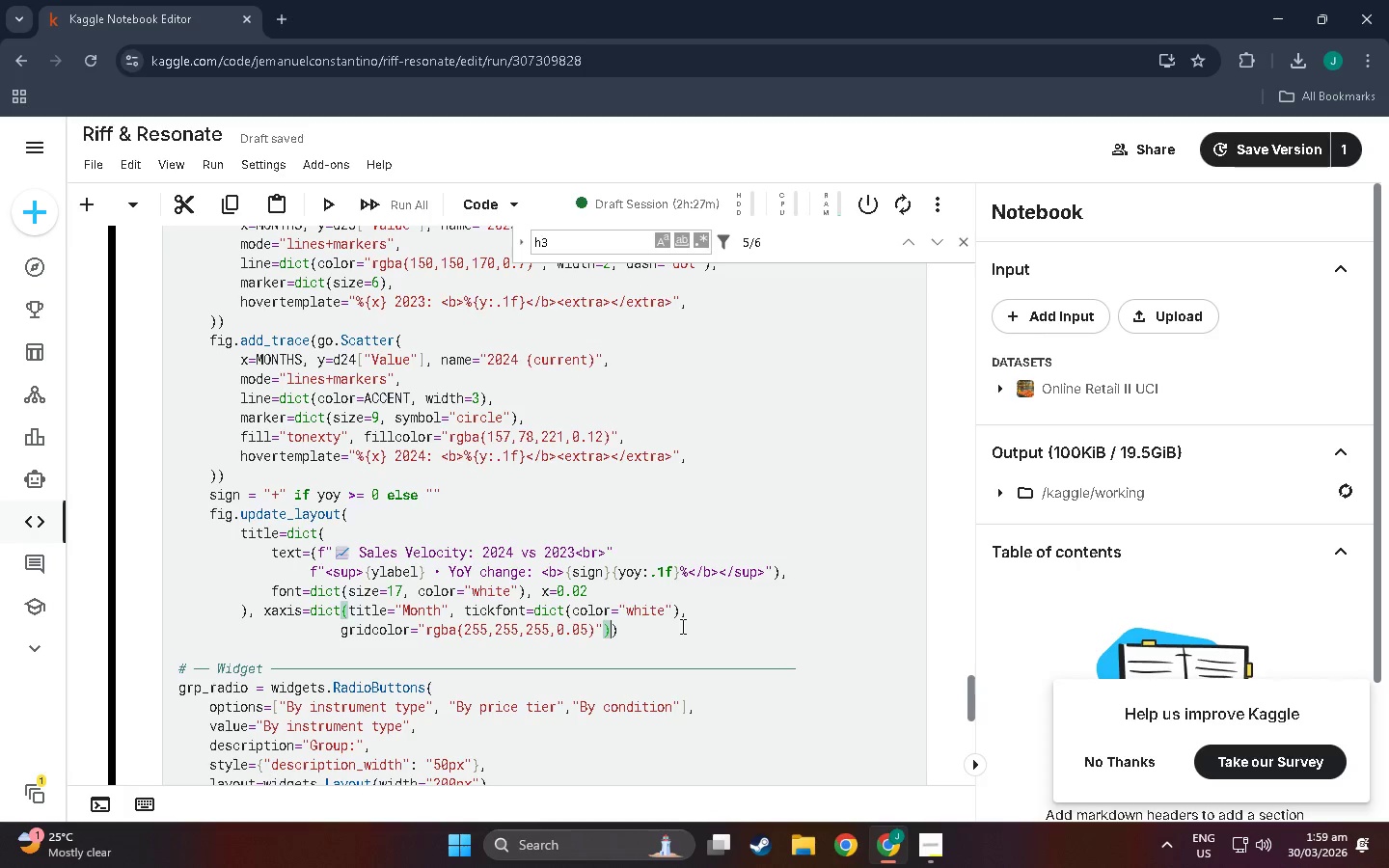 
key(Comma)
 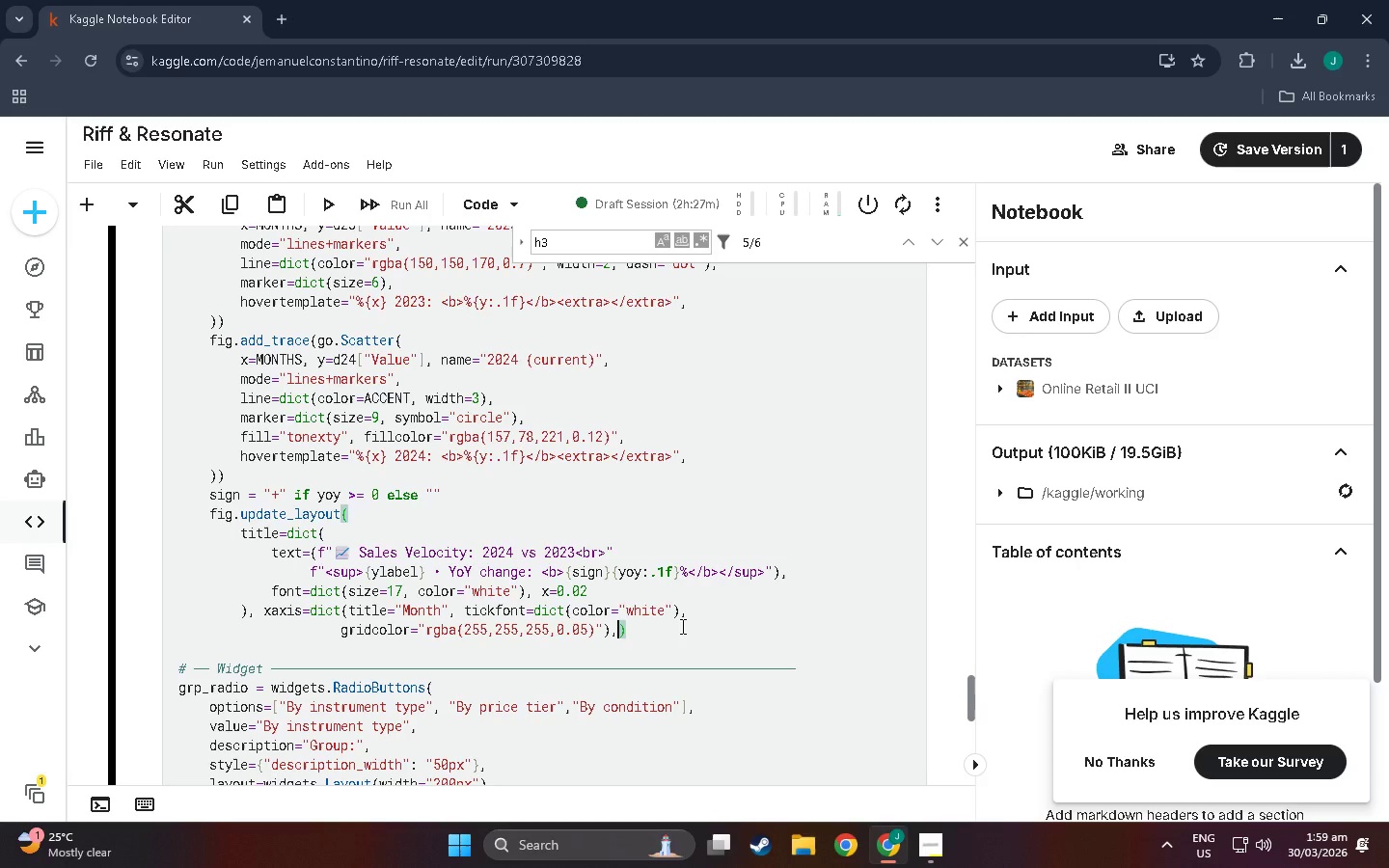 
key(Enter)
 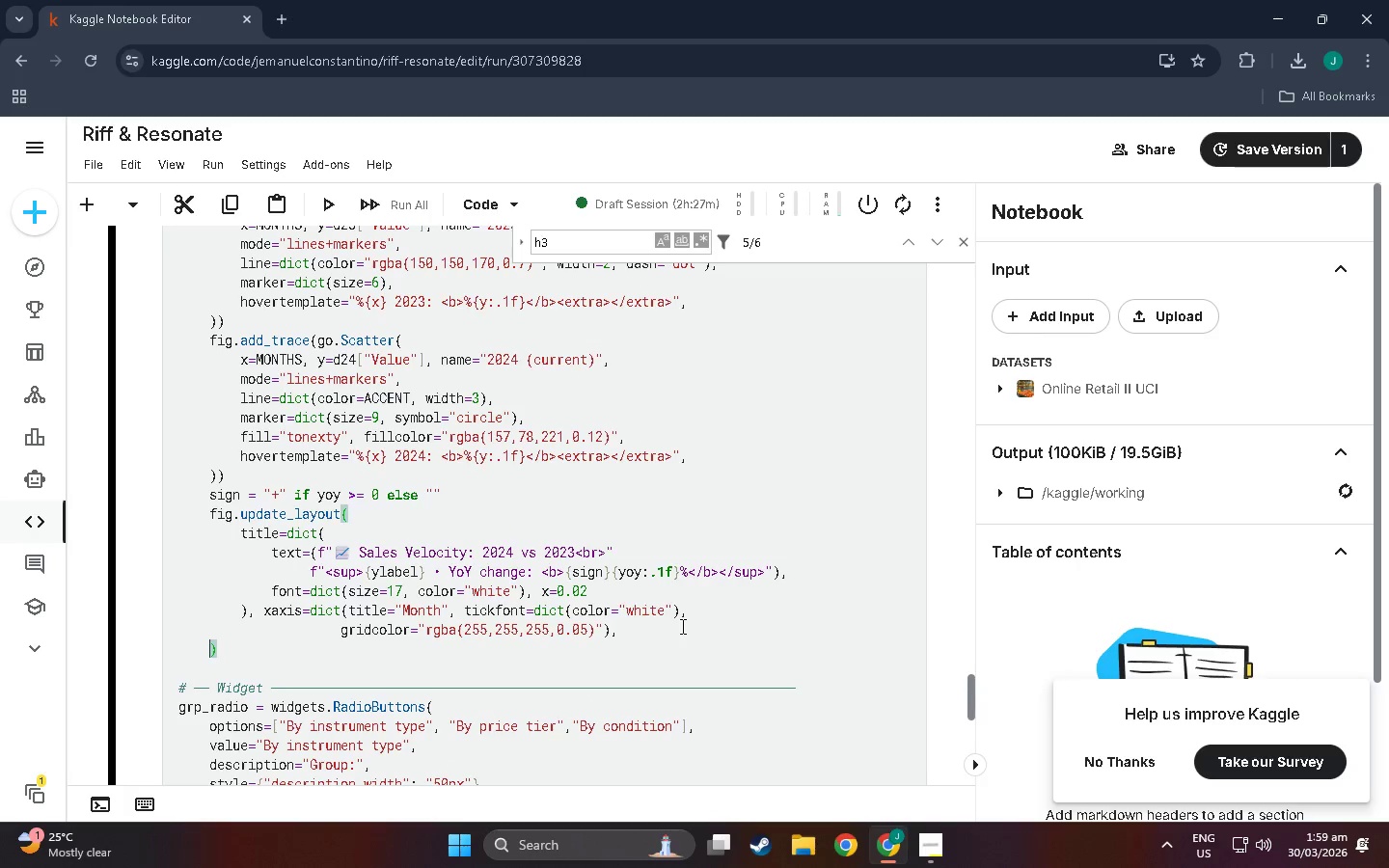 
wait(8.19)
 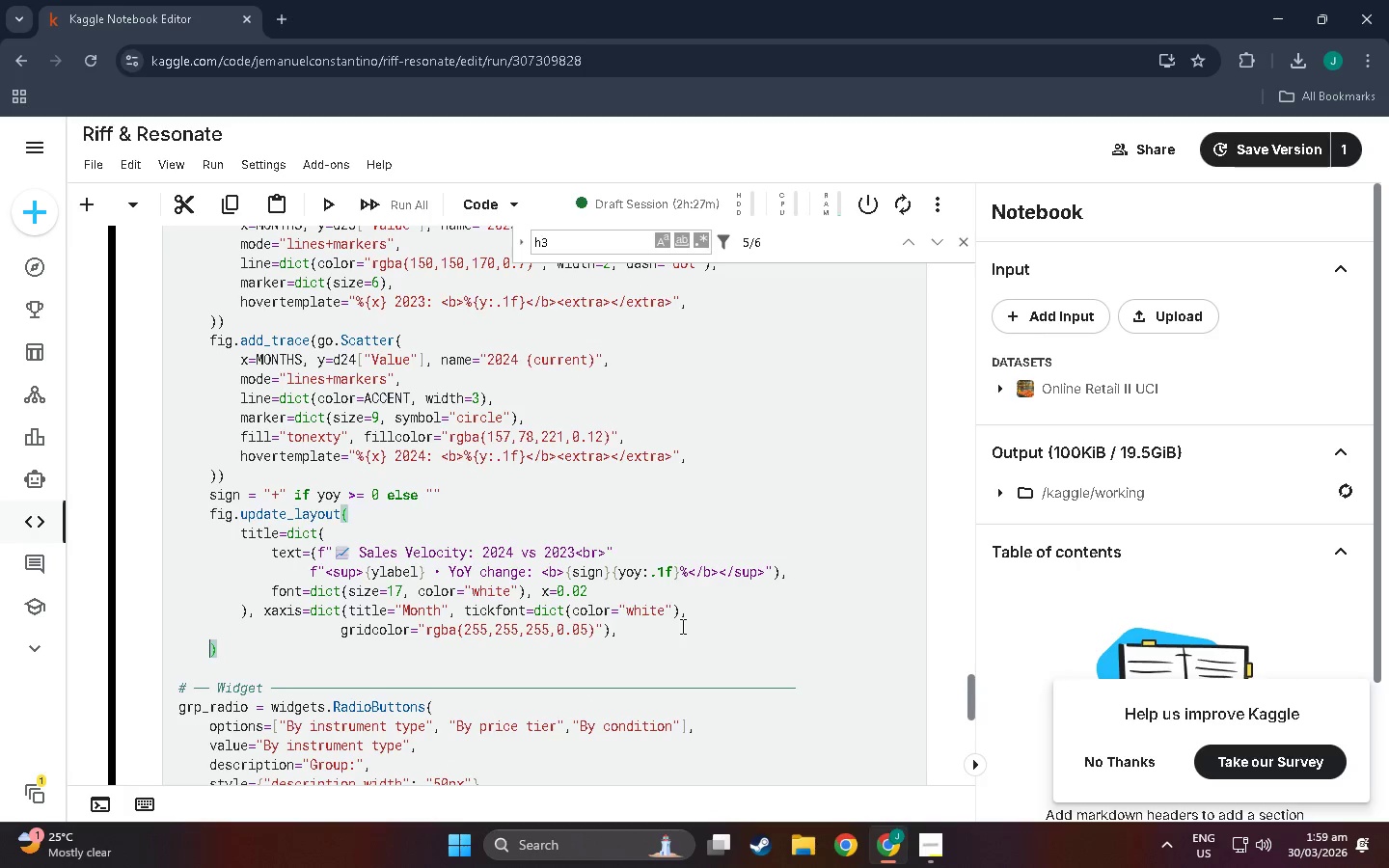 
left_click([264, 610])
 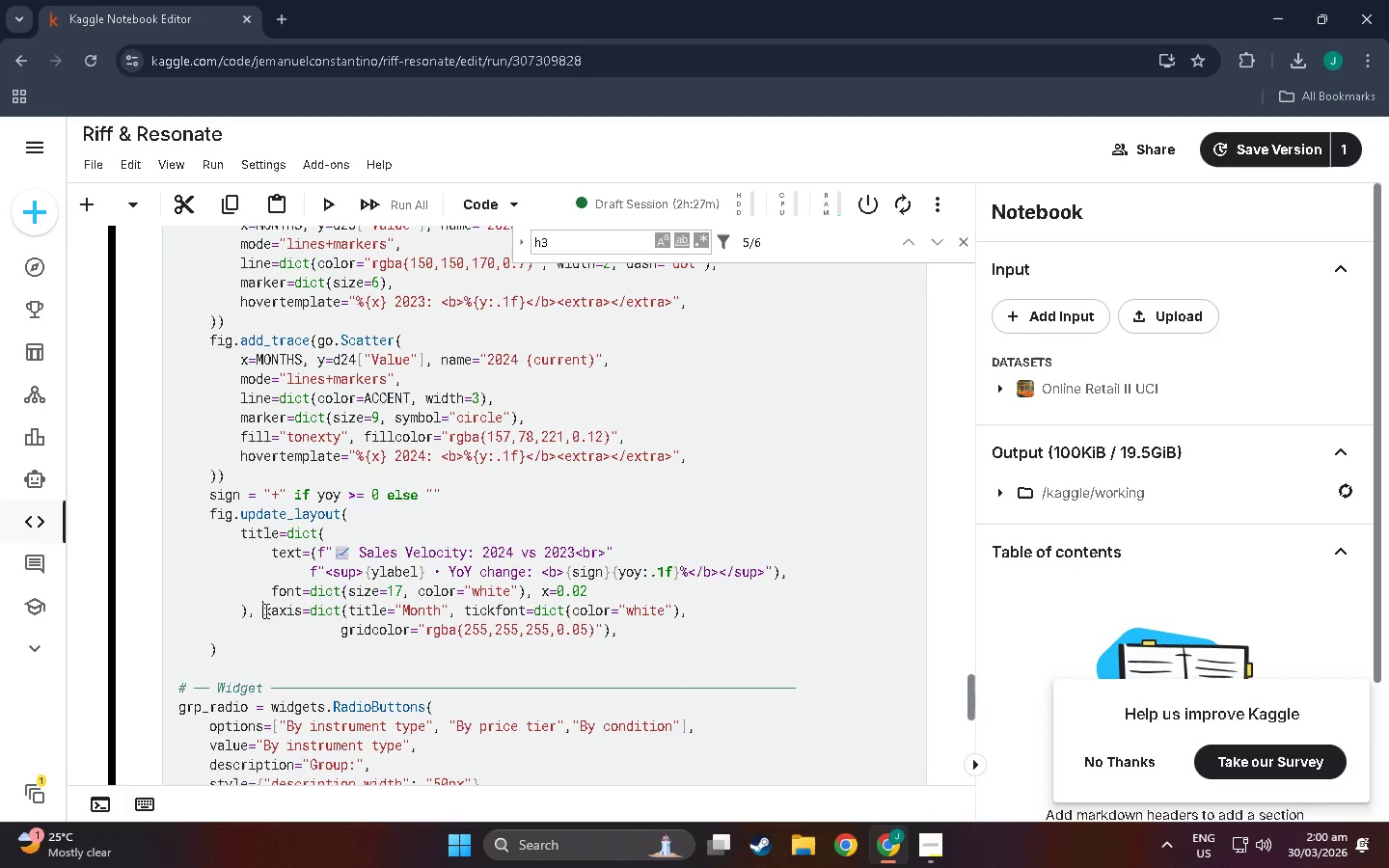 
key(NumpadEnter)
 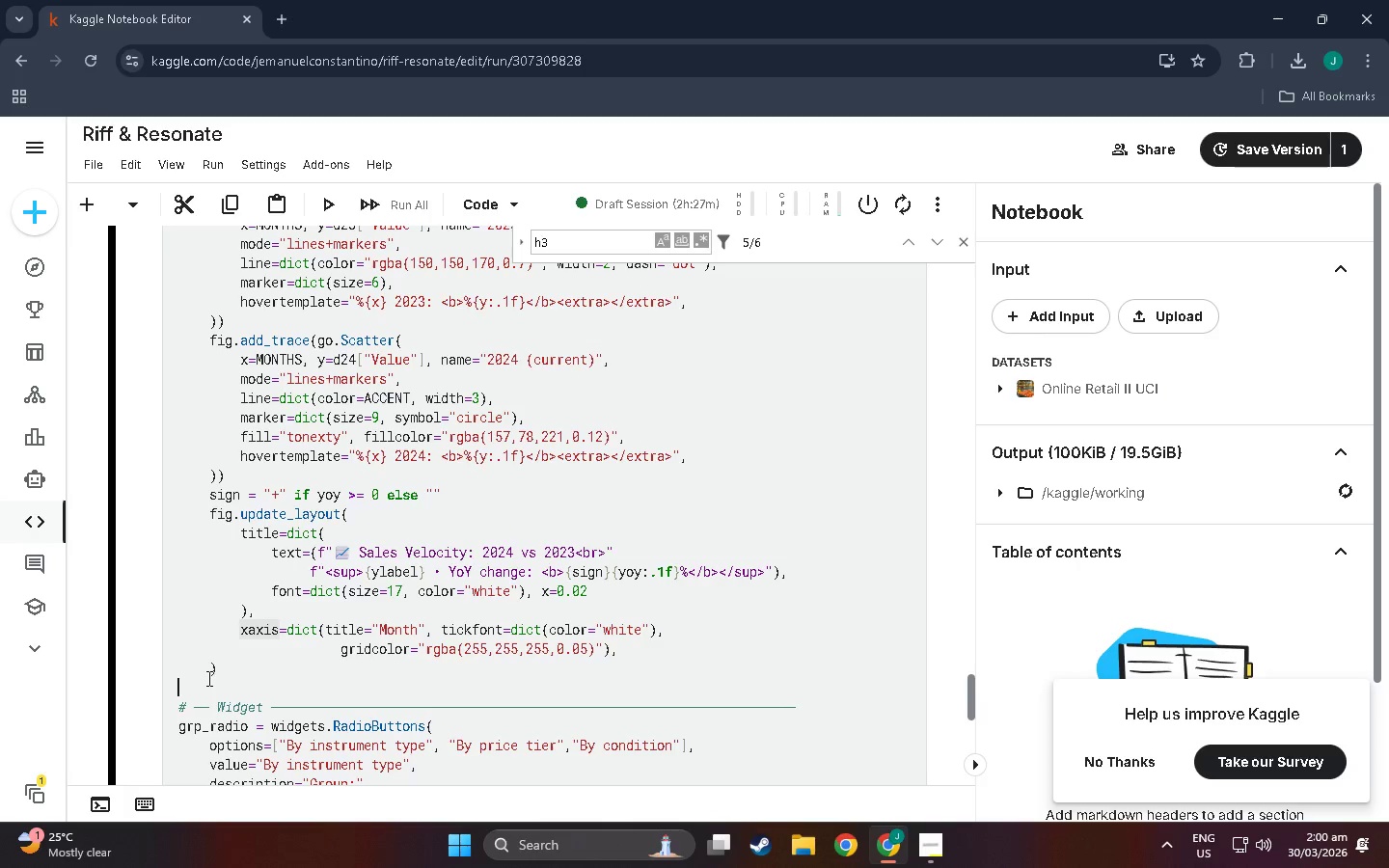 
double_click([218, 672])
 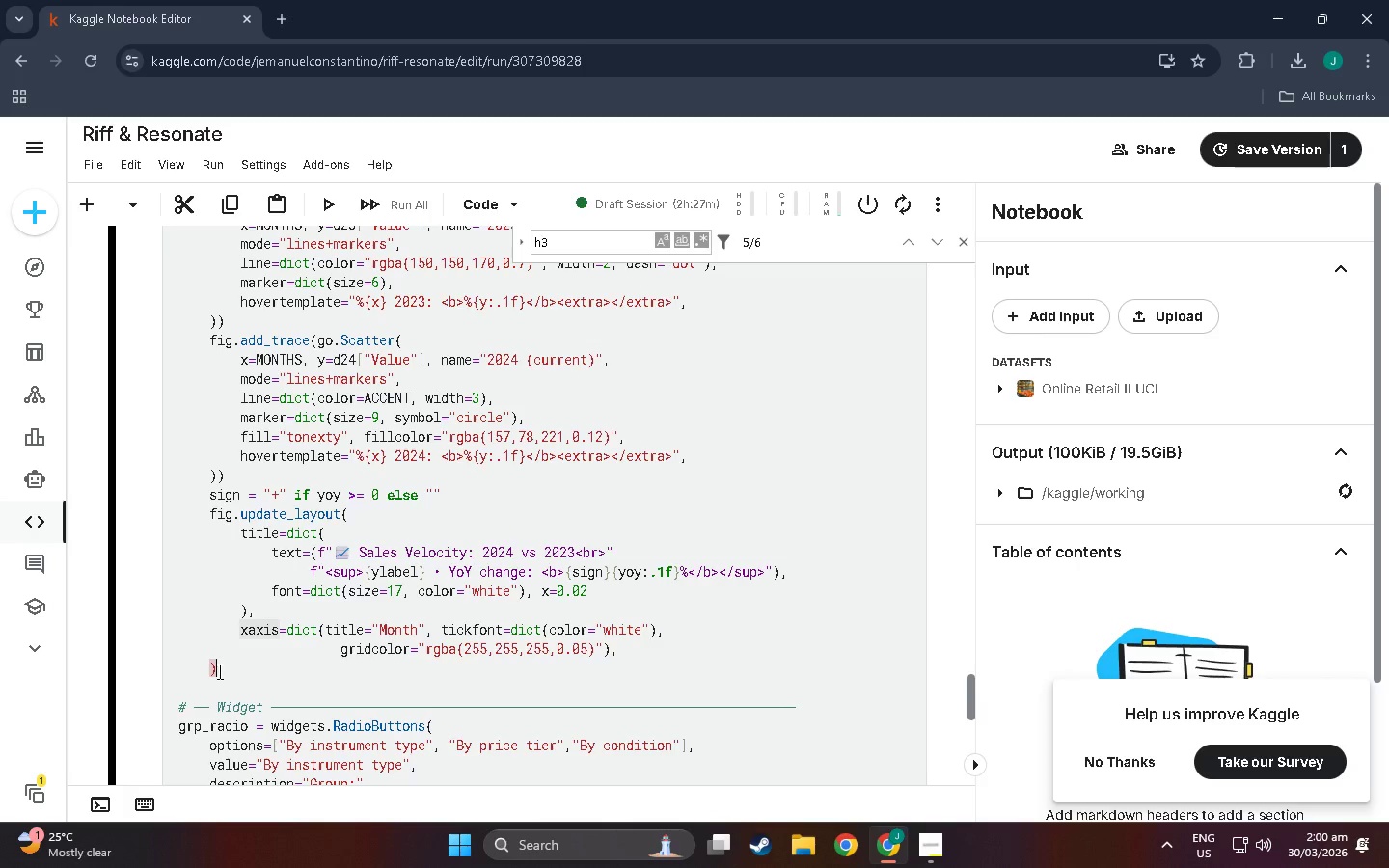 
key(Control+Z)
 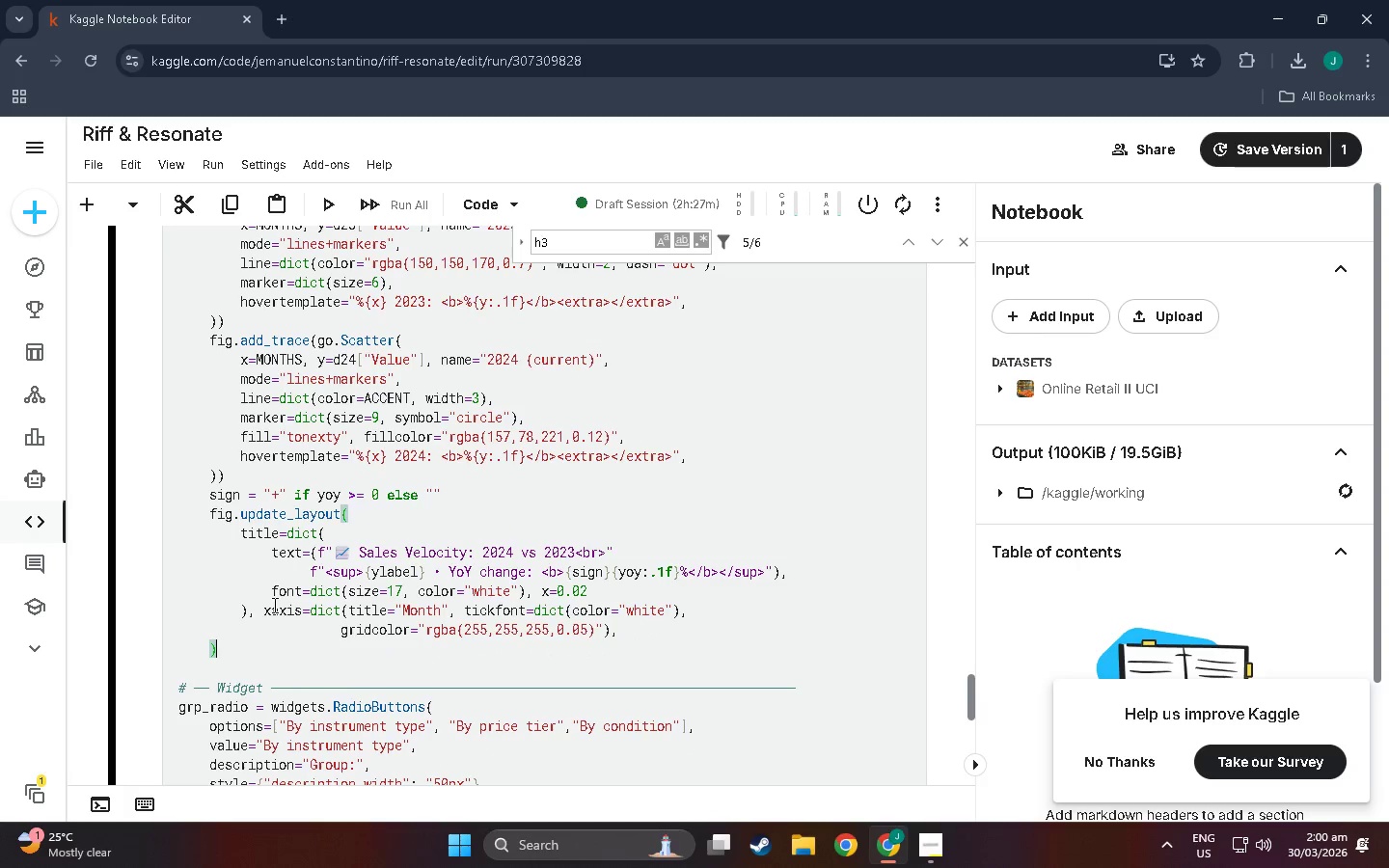 
left_click([261, 604])
 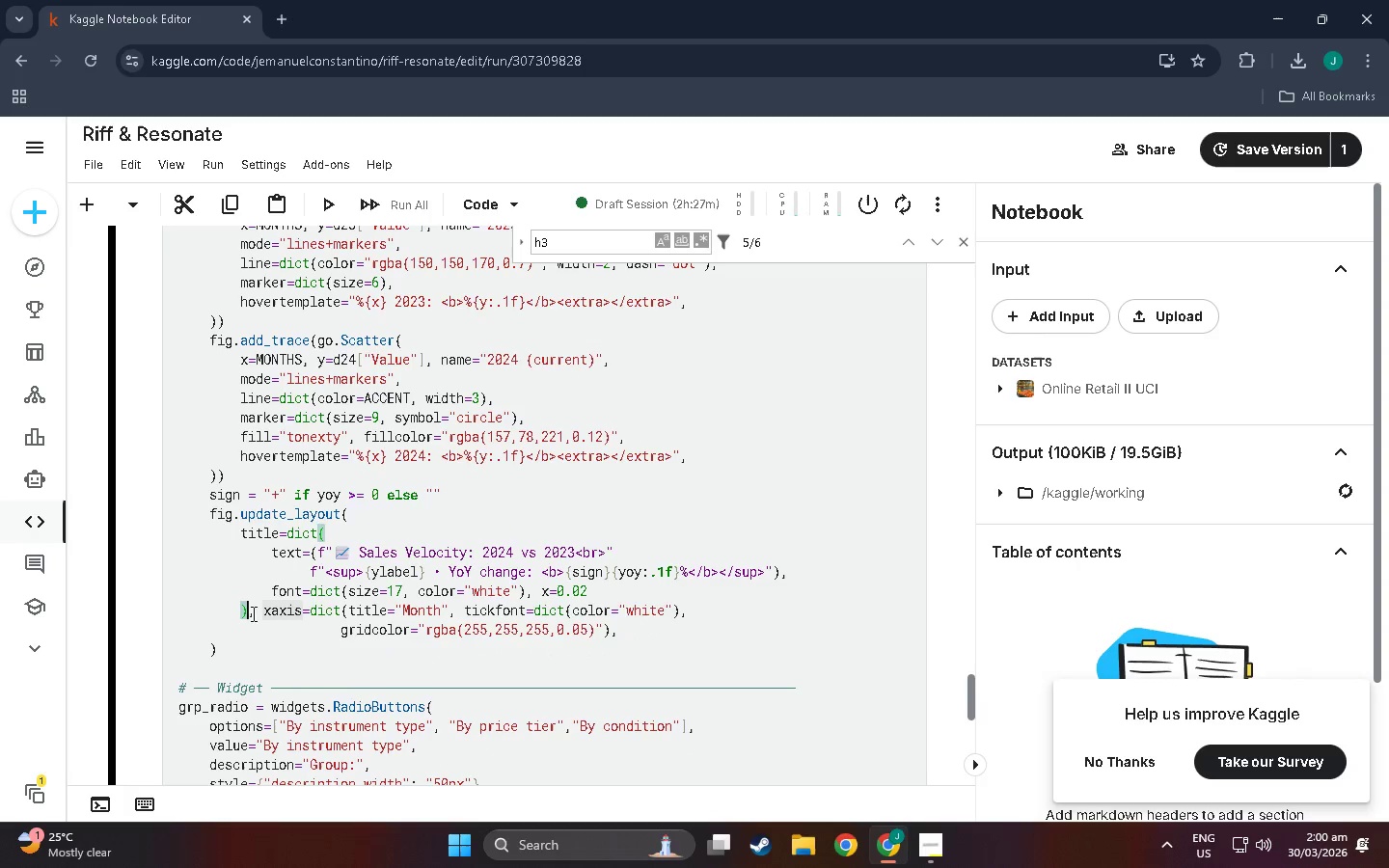 
double_click([259, 613])
 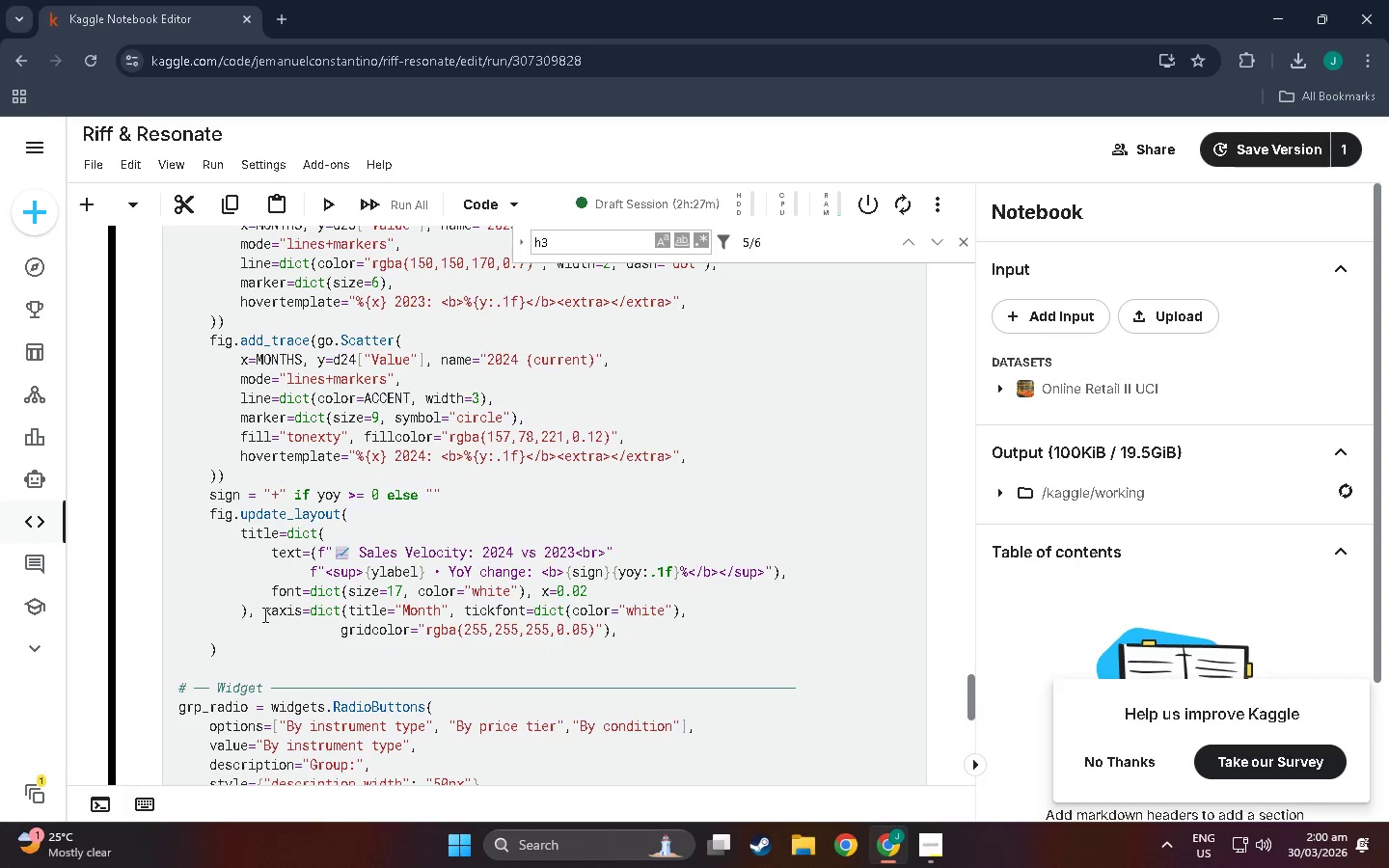 
left_click([264, 614])
 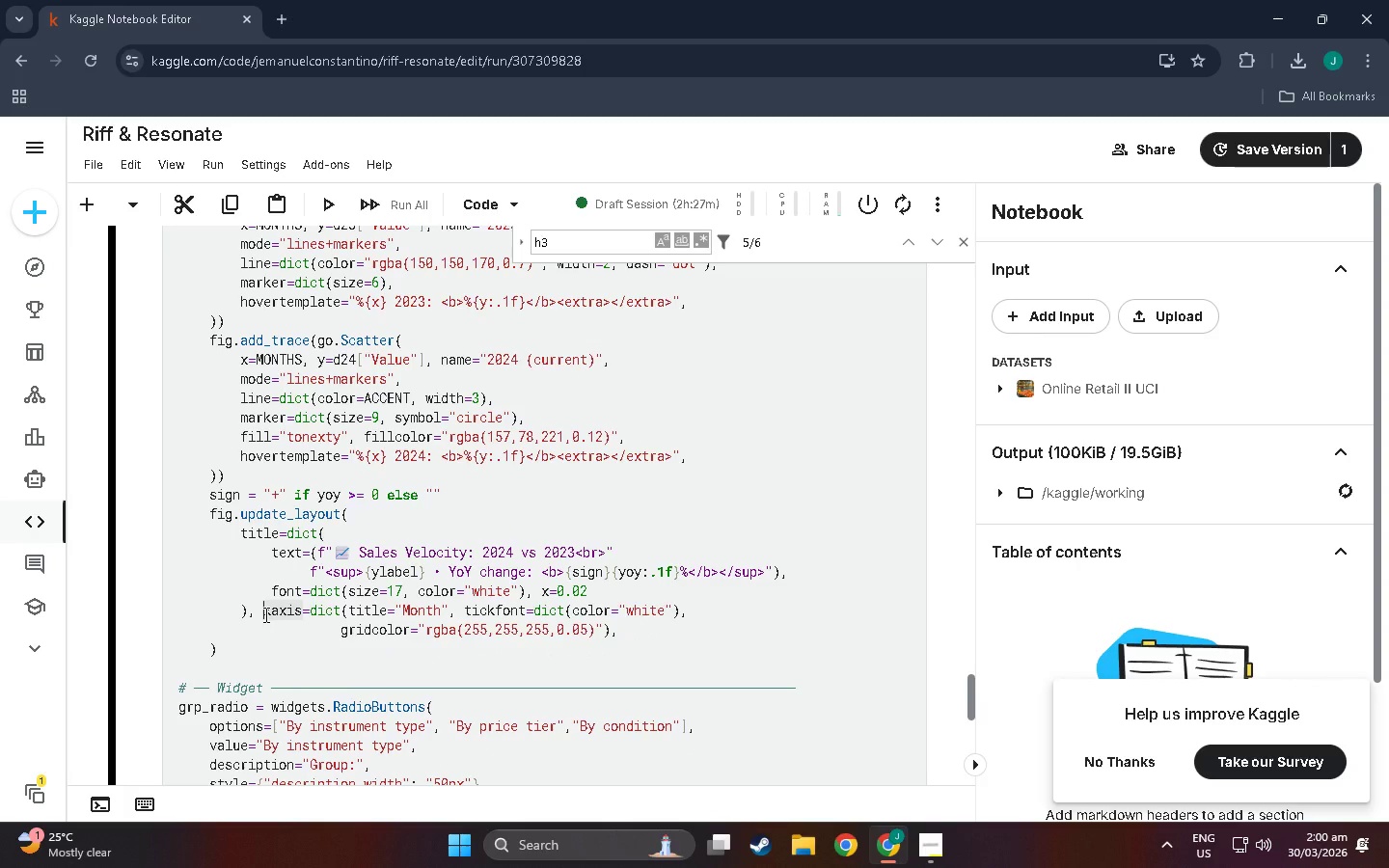 
key(Backspace)
 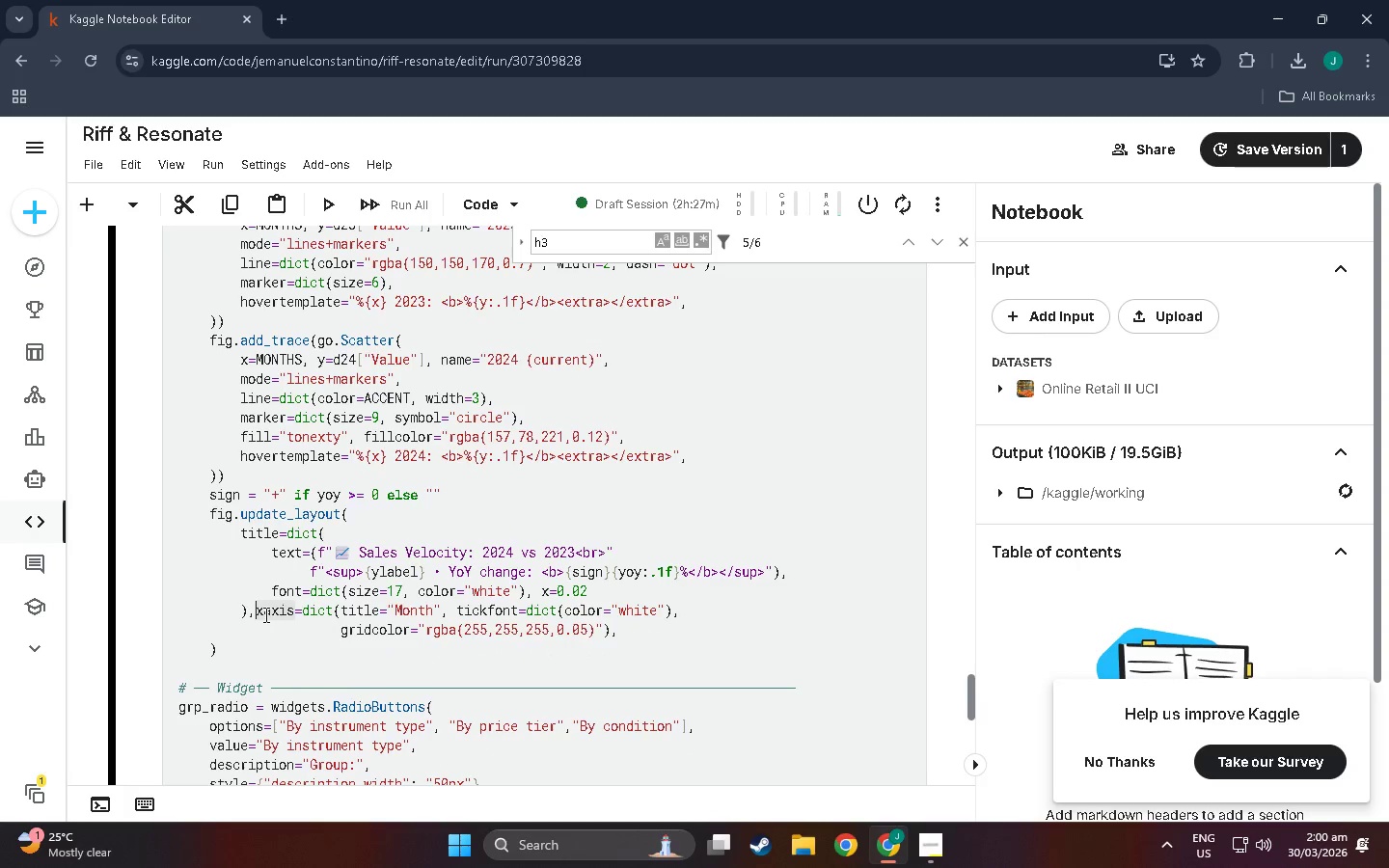 
key(Enter)
 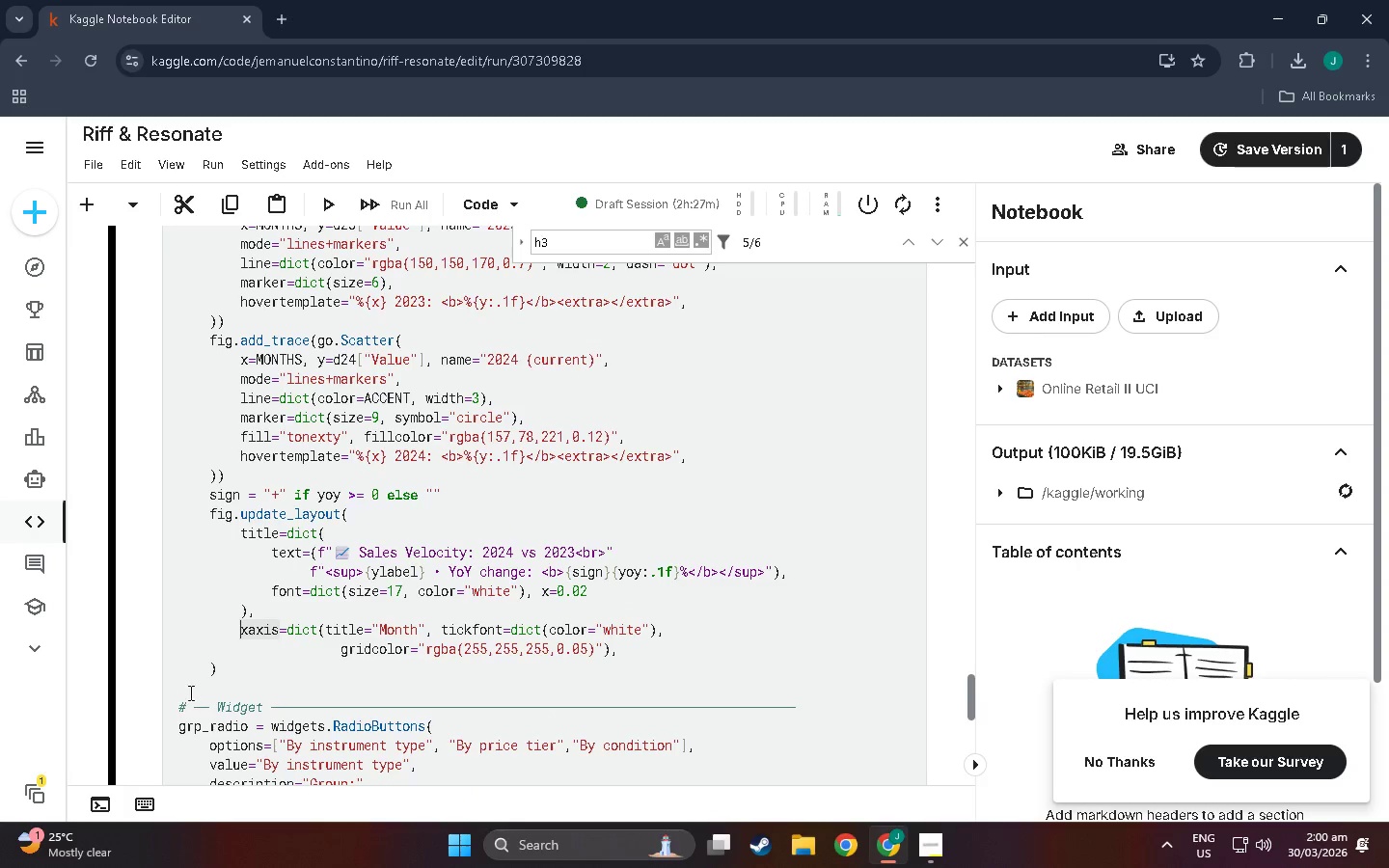 
left_click([224, 671])
 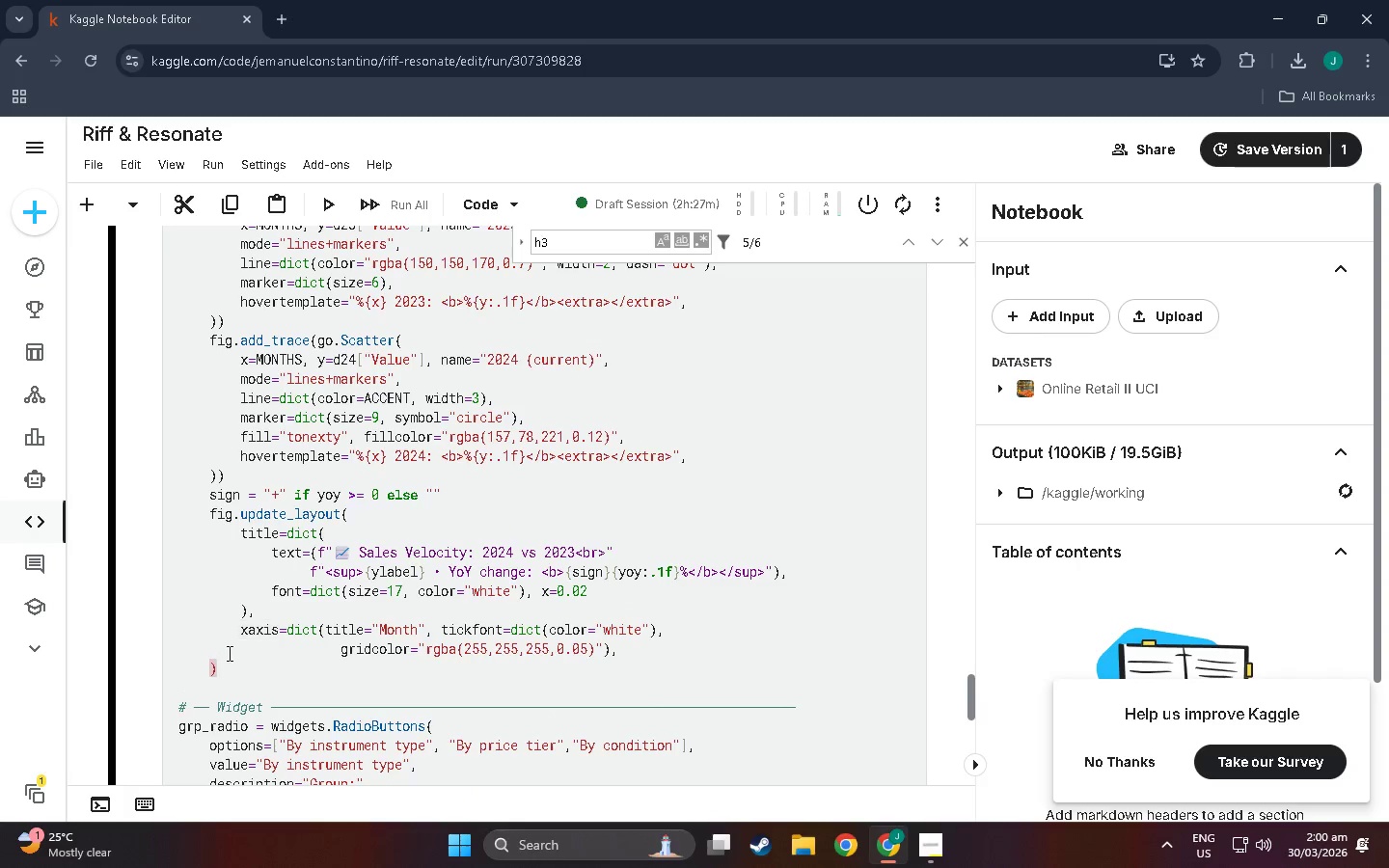 
key(Control+Z)
 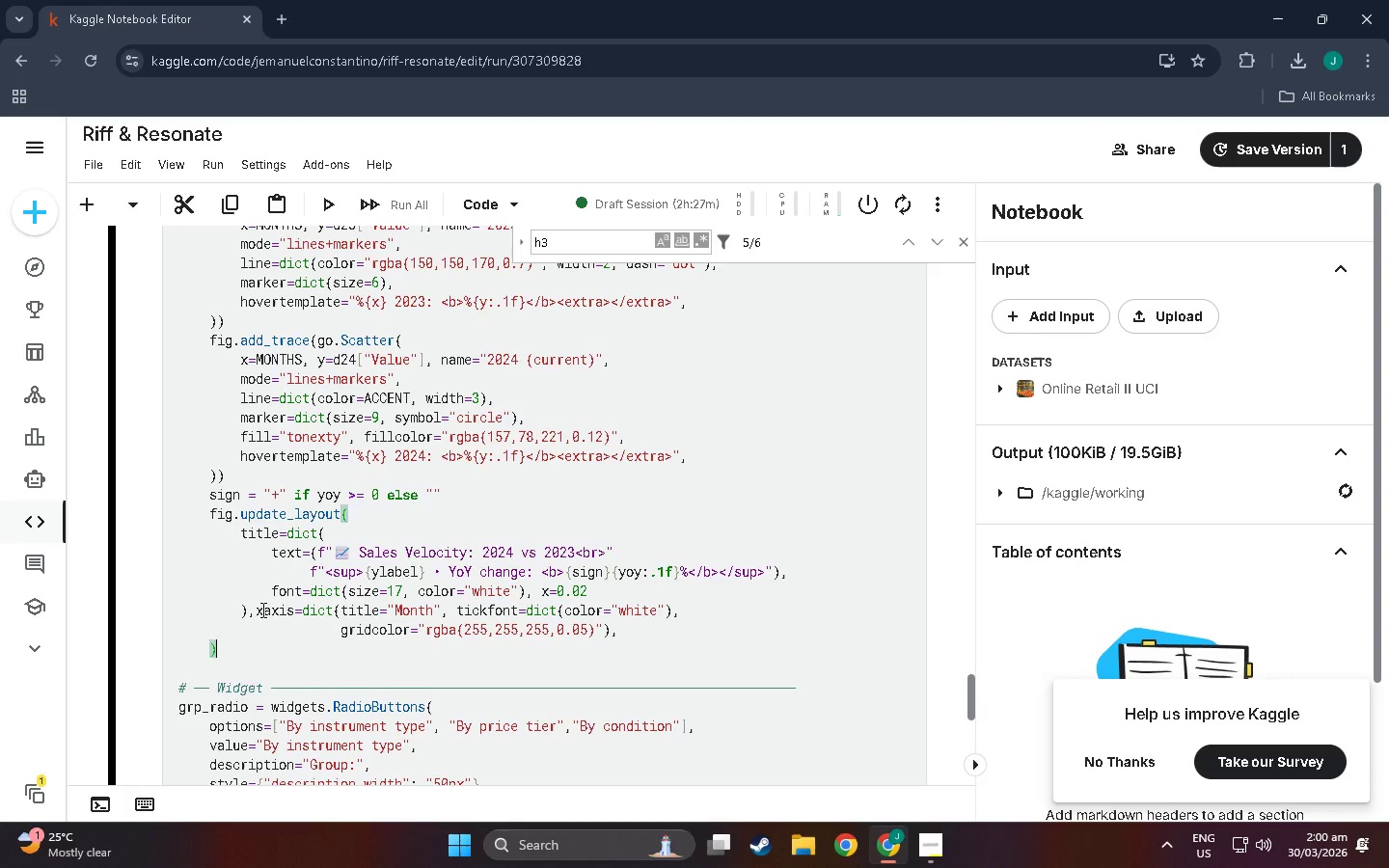 
left_click([258, 609])
 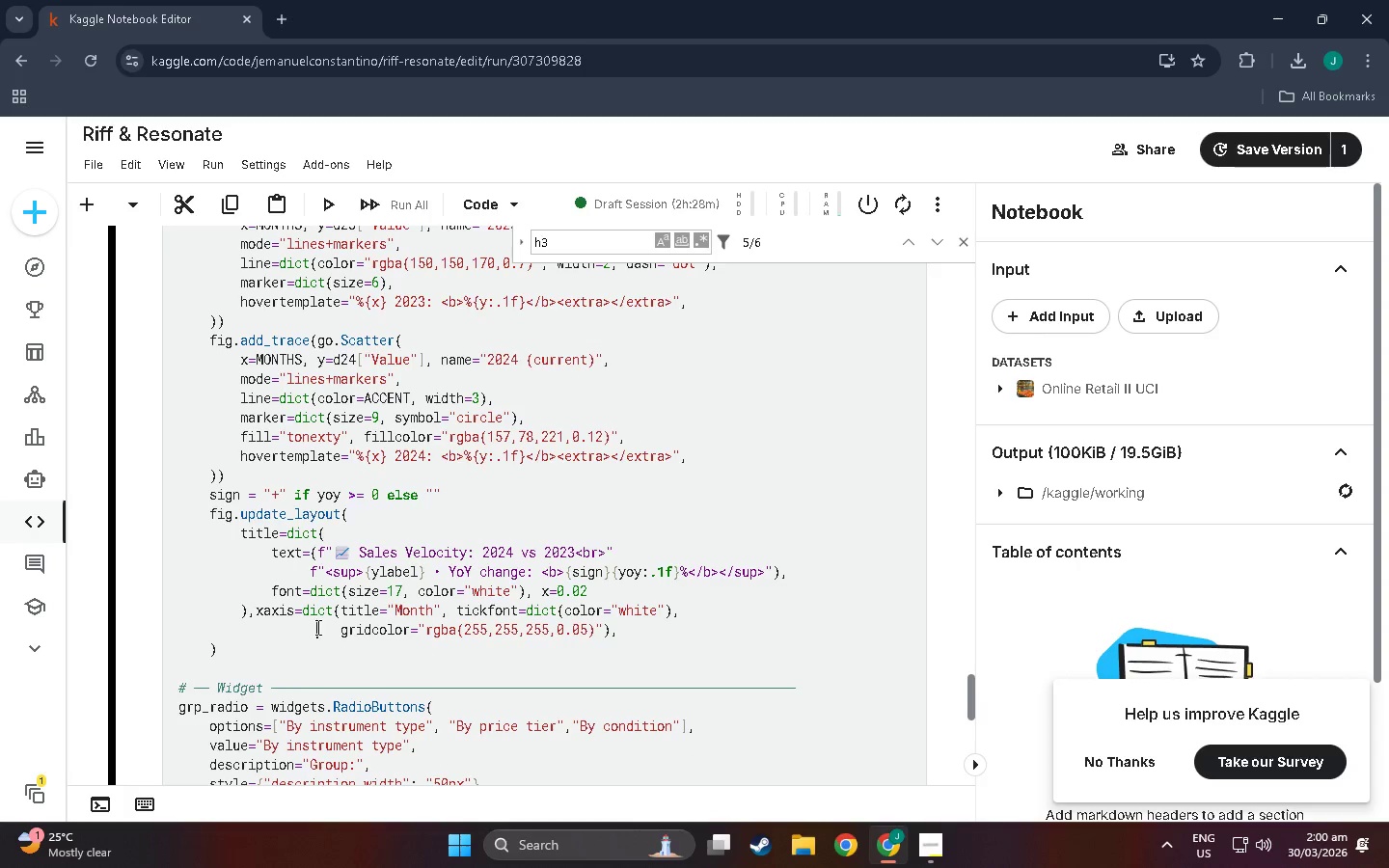 
double_click([353, 627])
 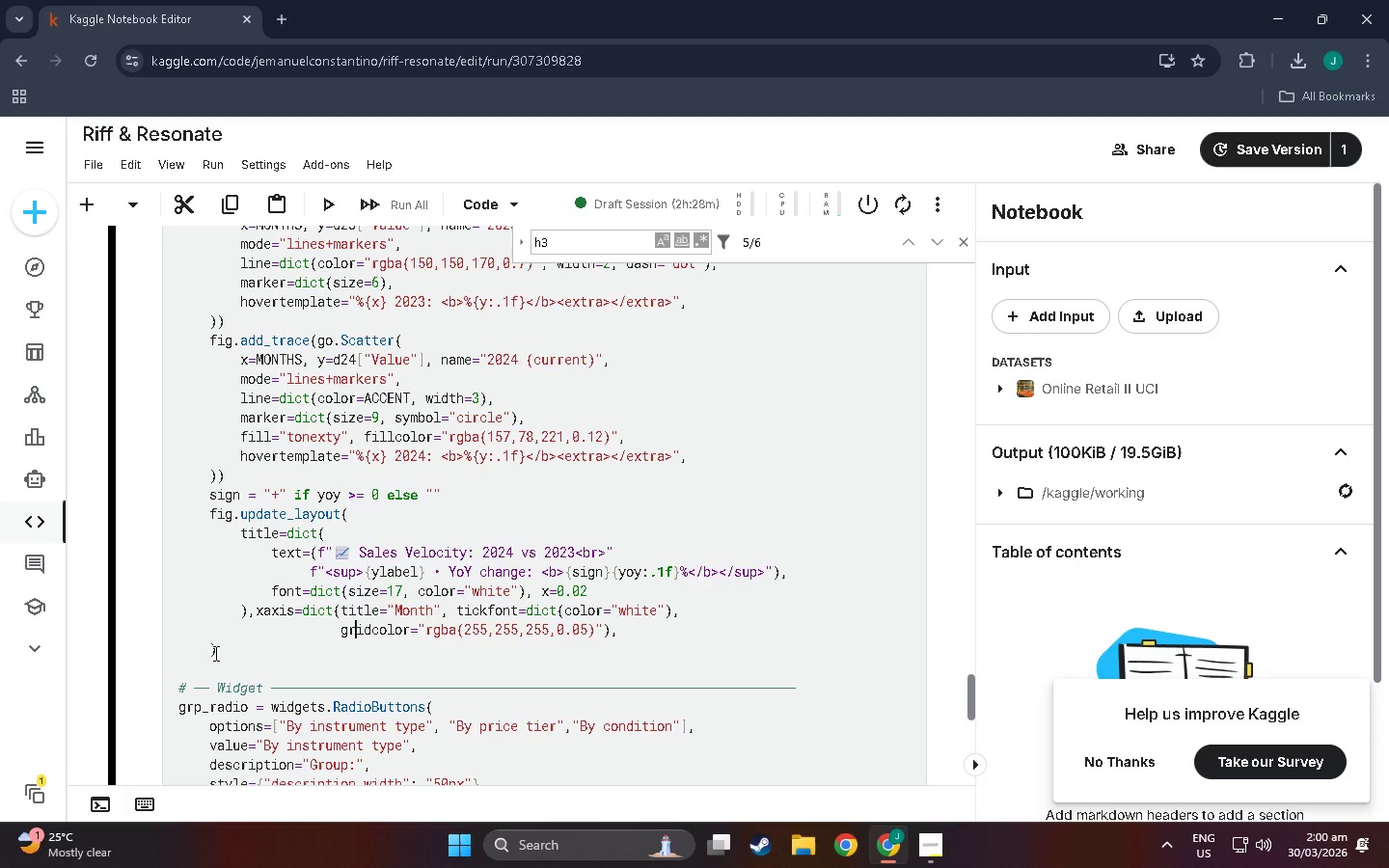 
left_click([212, 653])
 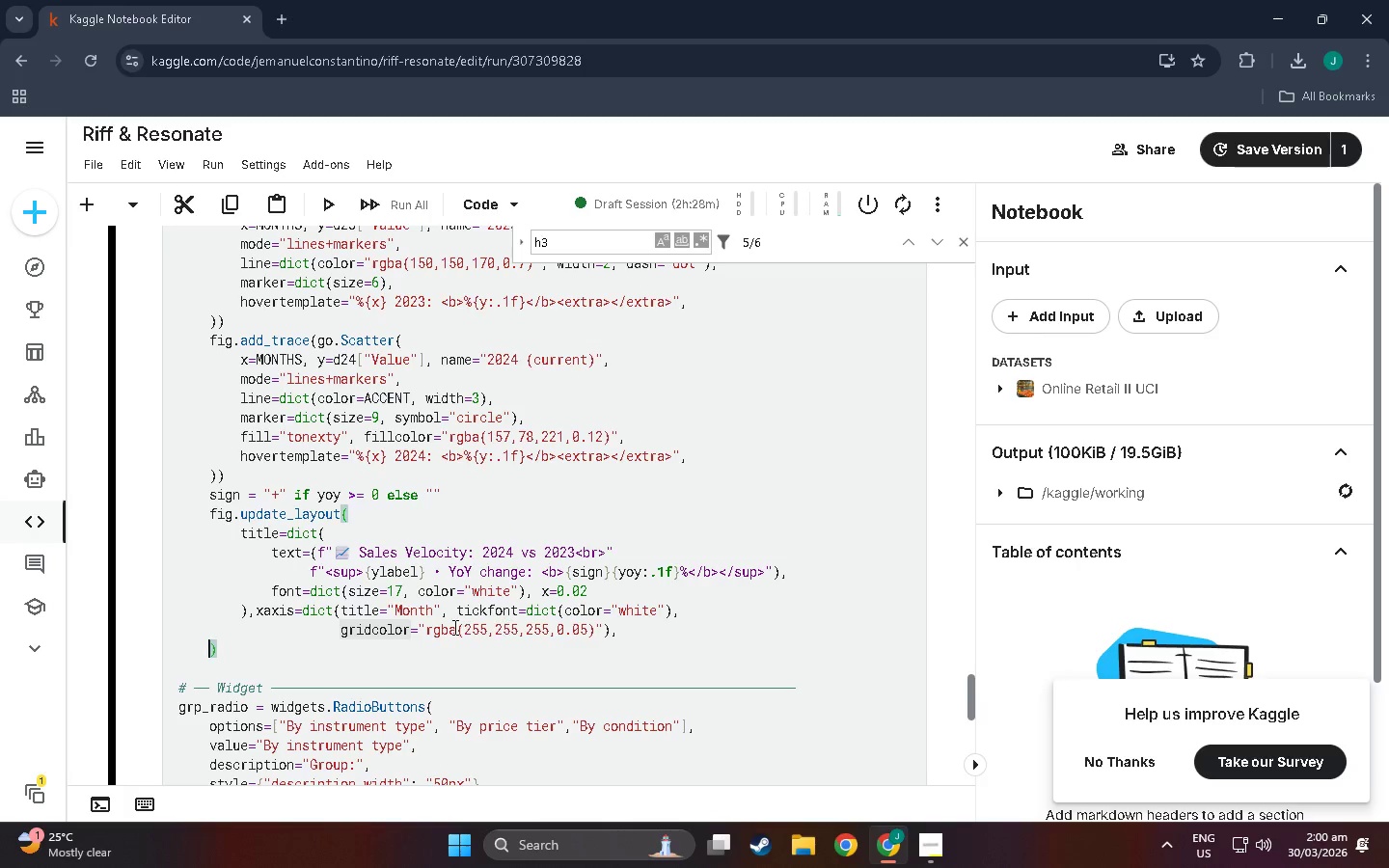 
key(Tab)
key(Tab)
key(Backspace)
key(Tab)
key(Backspace)
type(yaxo9)
key(Backspace)
key(Backspace)
type(o)
key(Backspace)
type(is=dict(title=ylabel;)
key(Backspace)
type(, tickfont=dict(color=white)
 